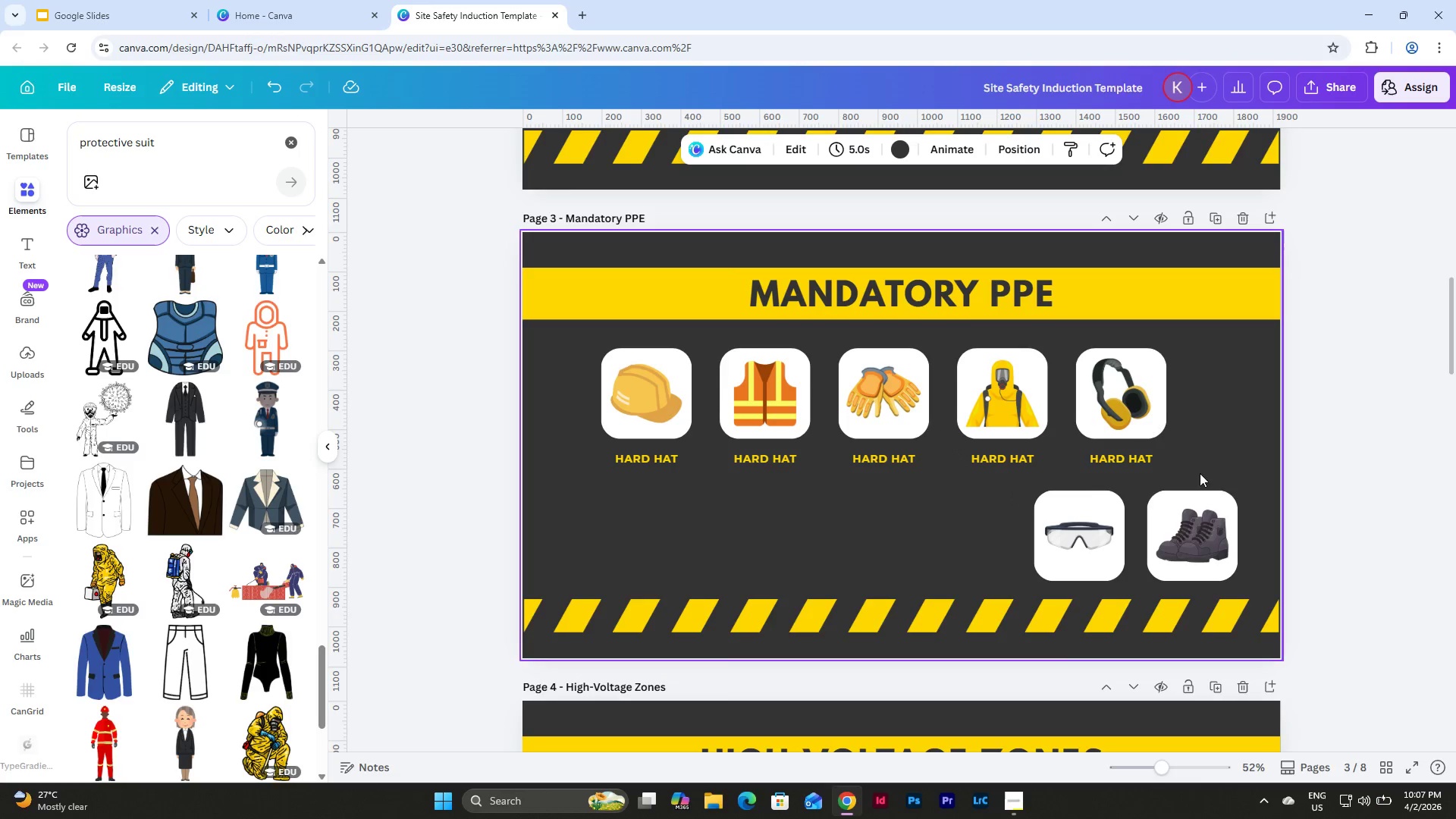 
left_click_drag(start_coordinate=[1200, 474], to_coordinate=[605, 456])
 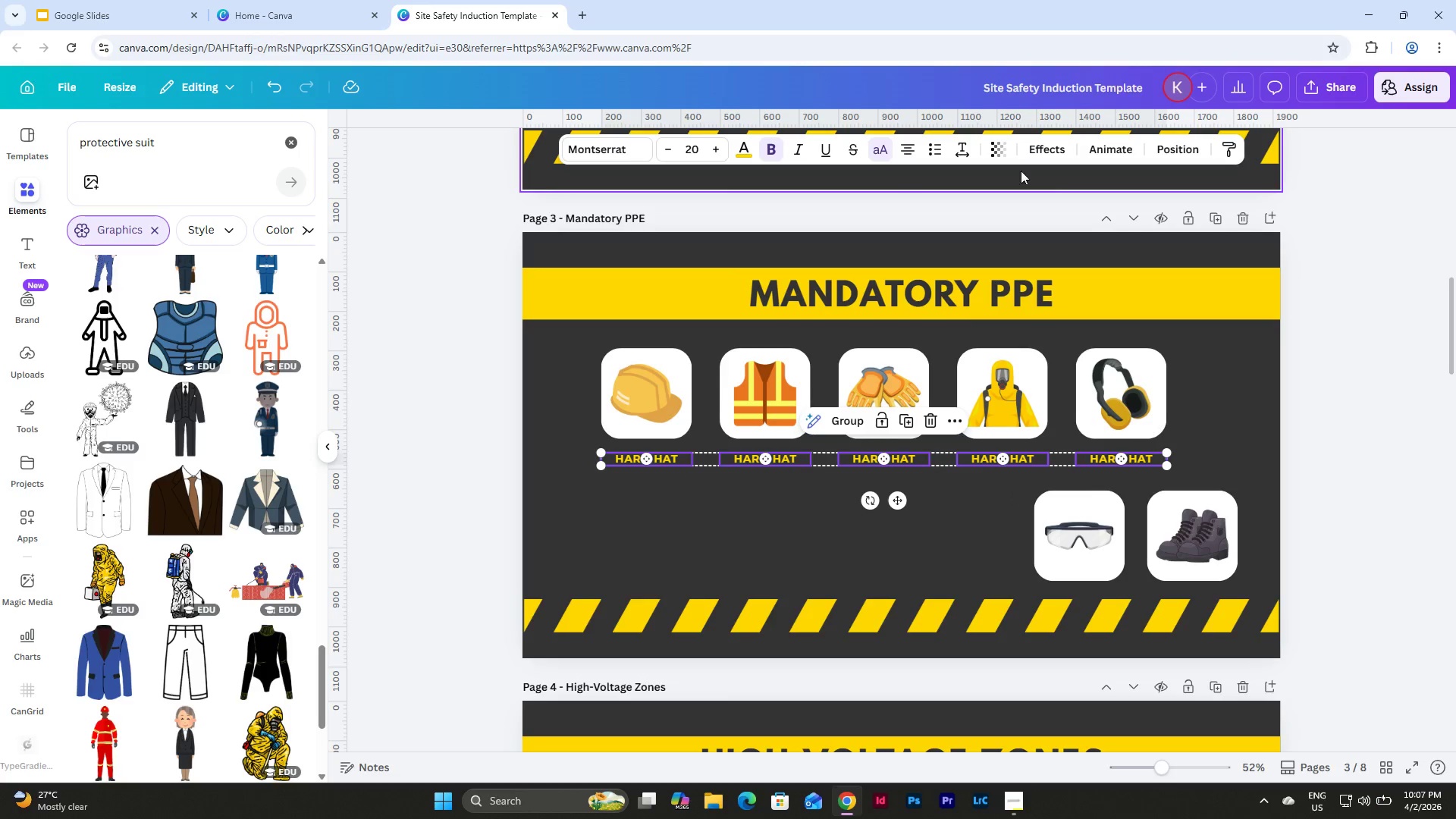 
left_click([1160, 149])
 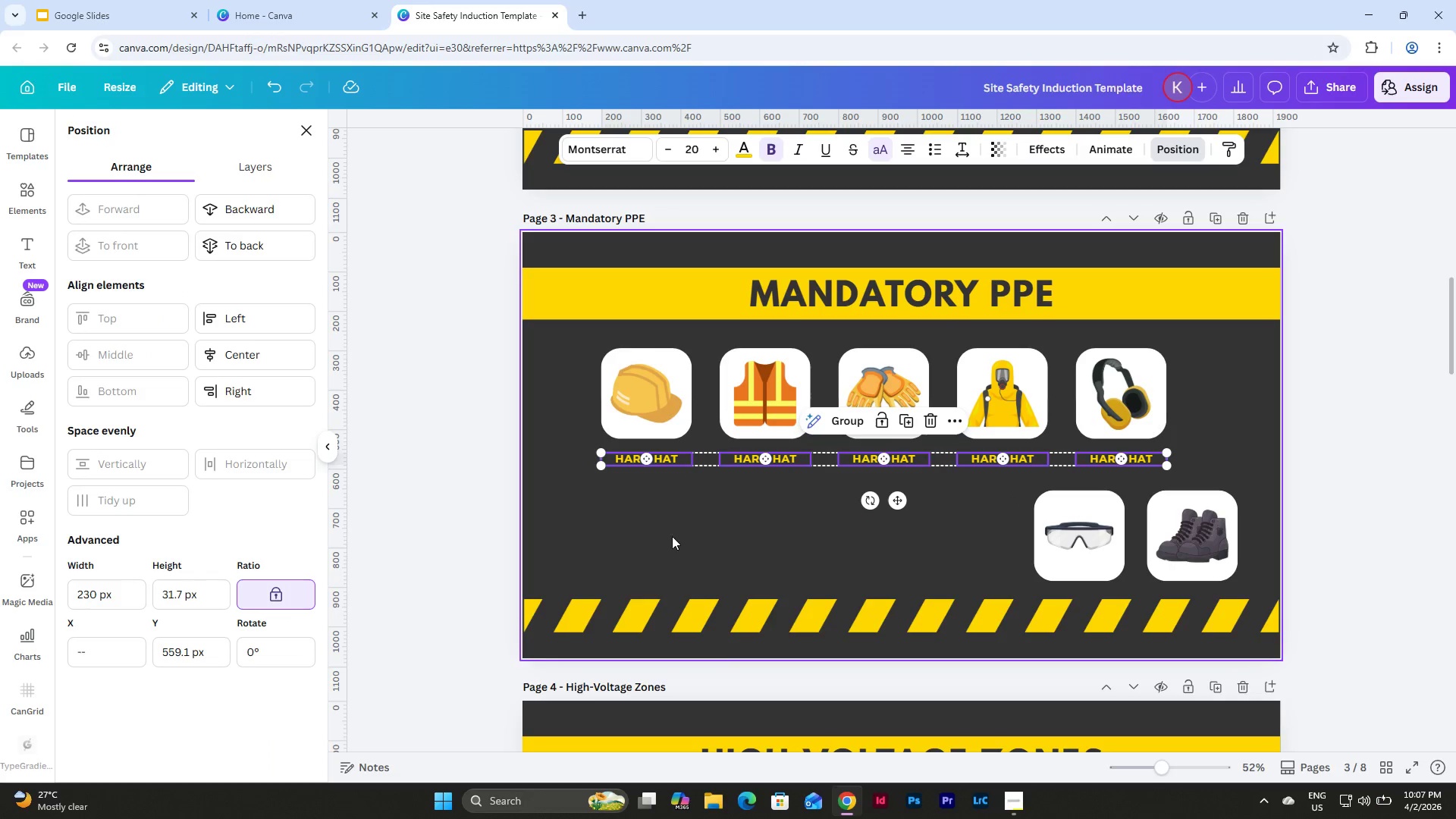 
left_click([697, 526])
 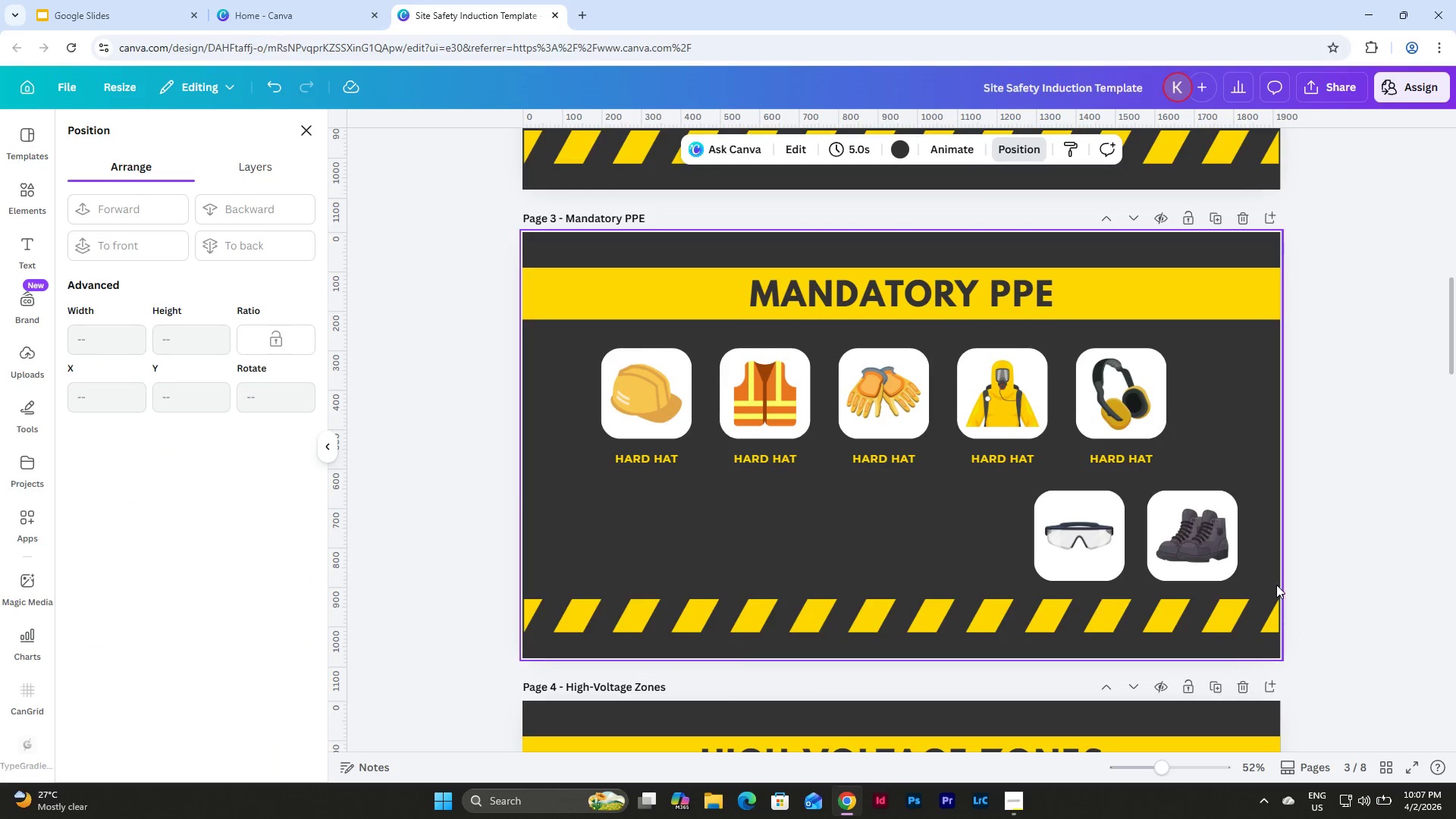 
left_click_drag(start_coordinate=[1245, 592], to_coordinate=[922, 482])
 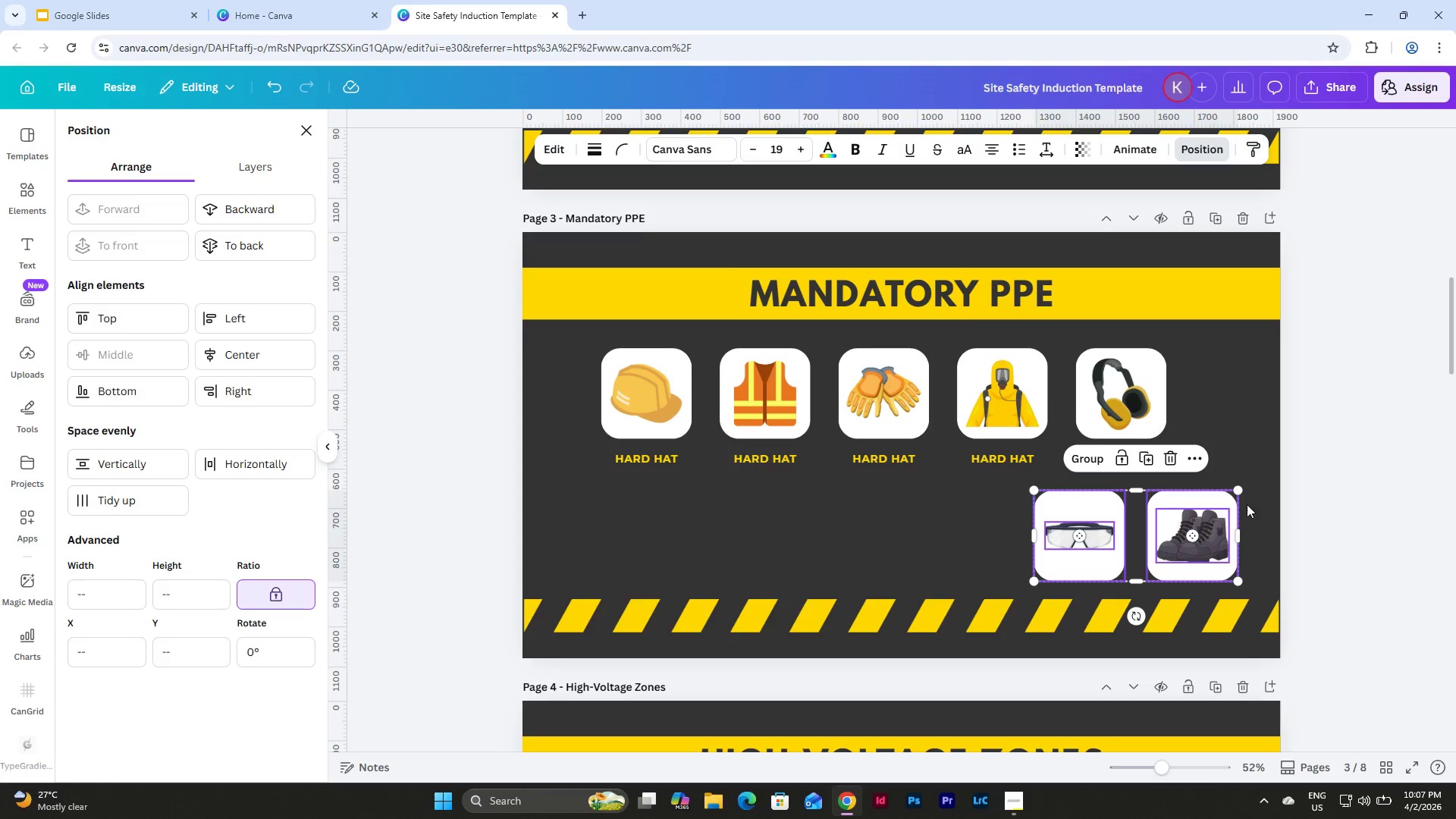 
left_click([1254, 503])
 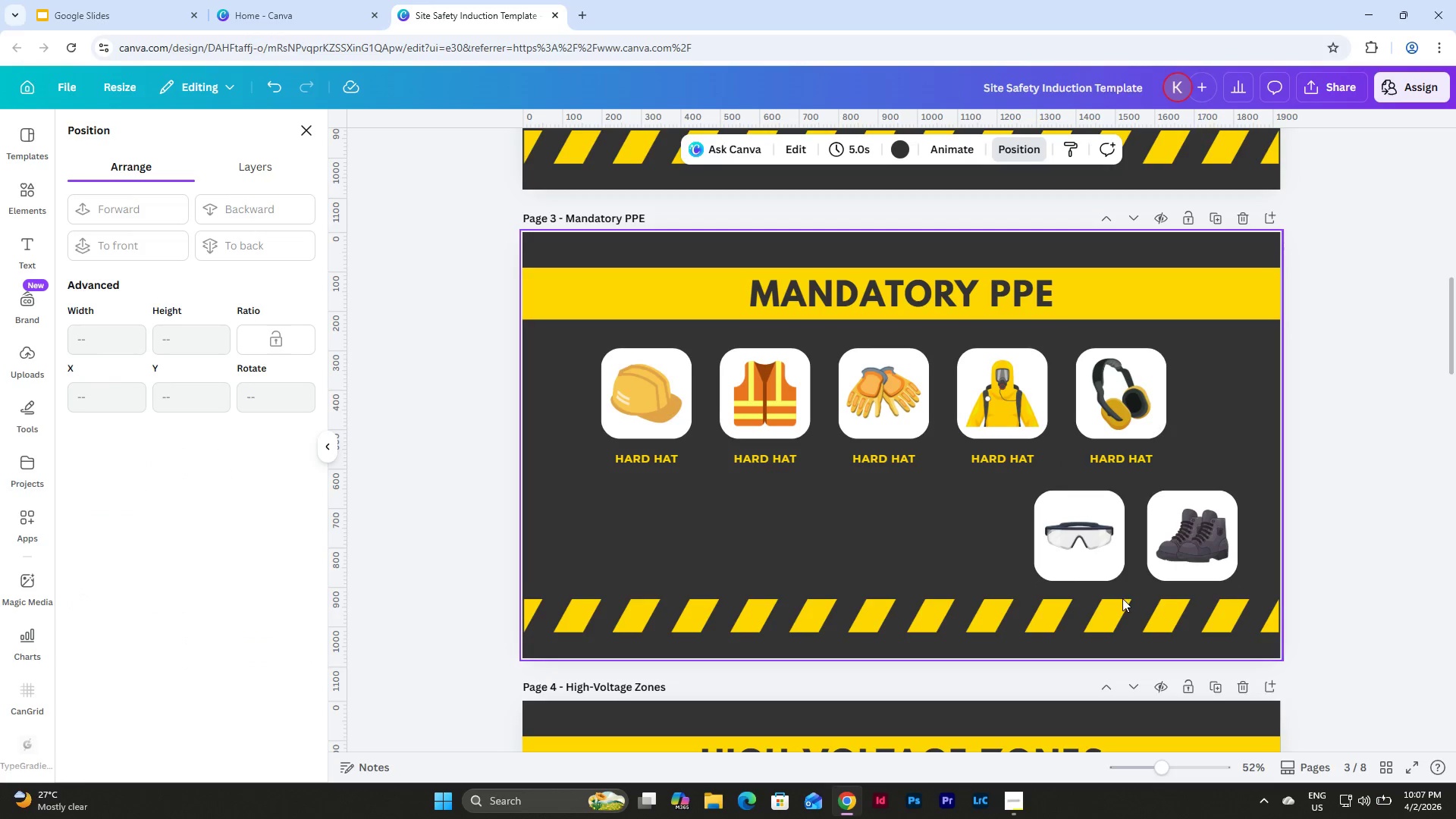 
left_click_drag(start_coordinate=[1128, 579], to_coordinate=[1022, 487])
 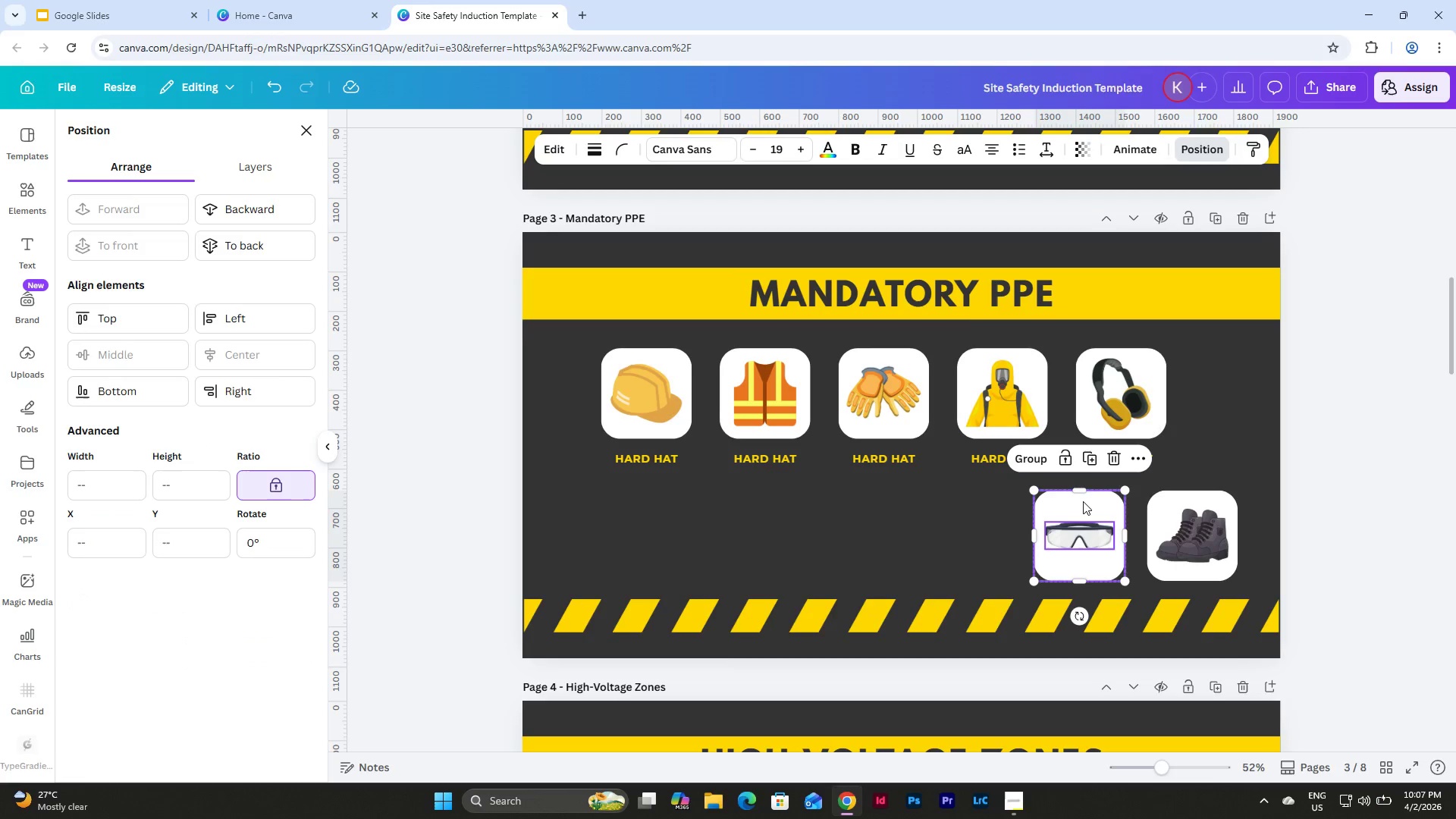 
left_click([920, 508])
 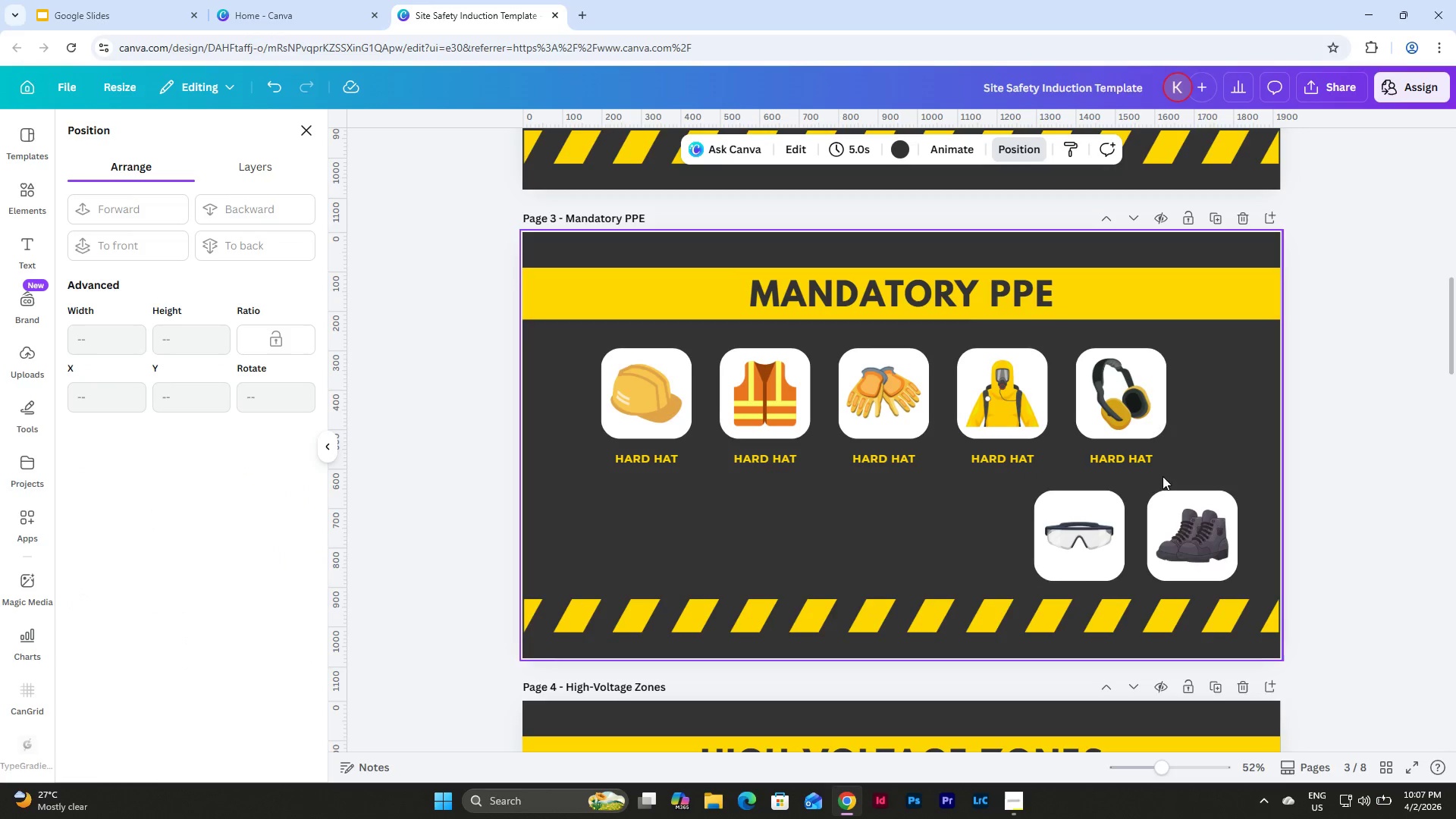 
left_click_drag(start_coordinate=[958, 489], to_coordinate=[1073, 550])
 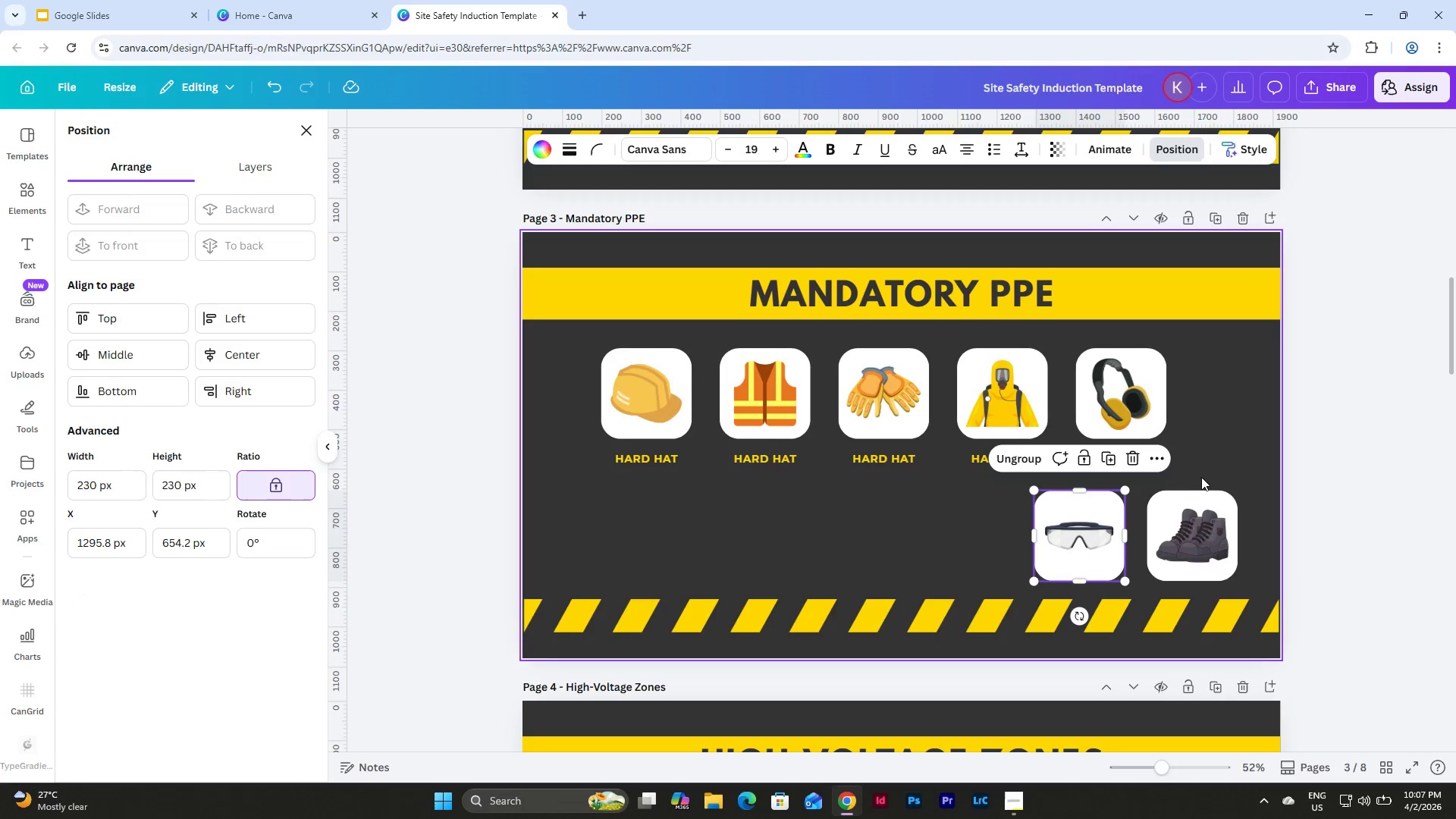 
left_click_drag(start_coordinate=[1195, 475], to_coordinate=[1216, 547])
 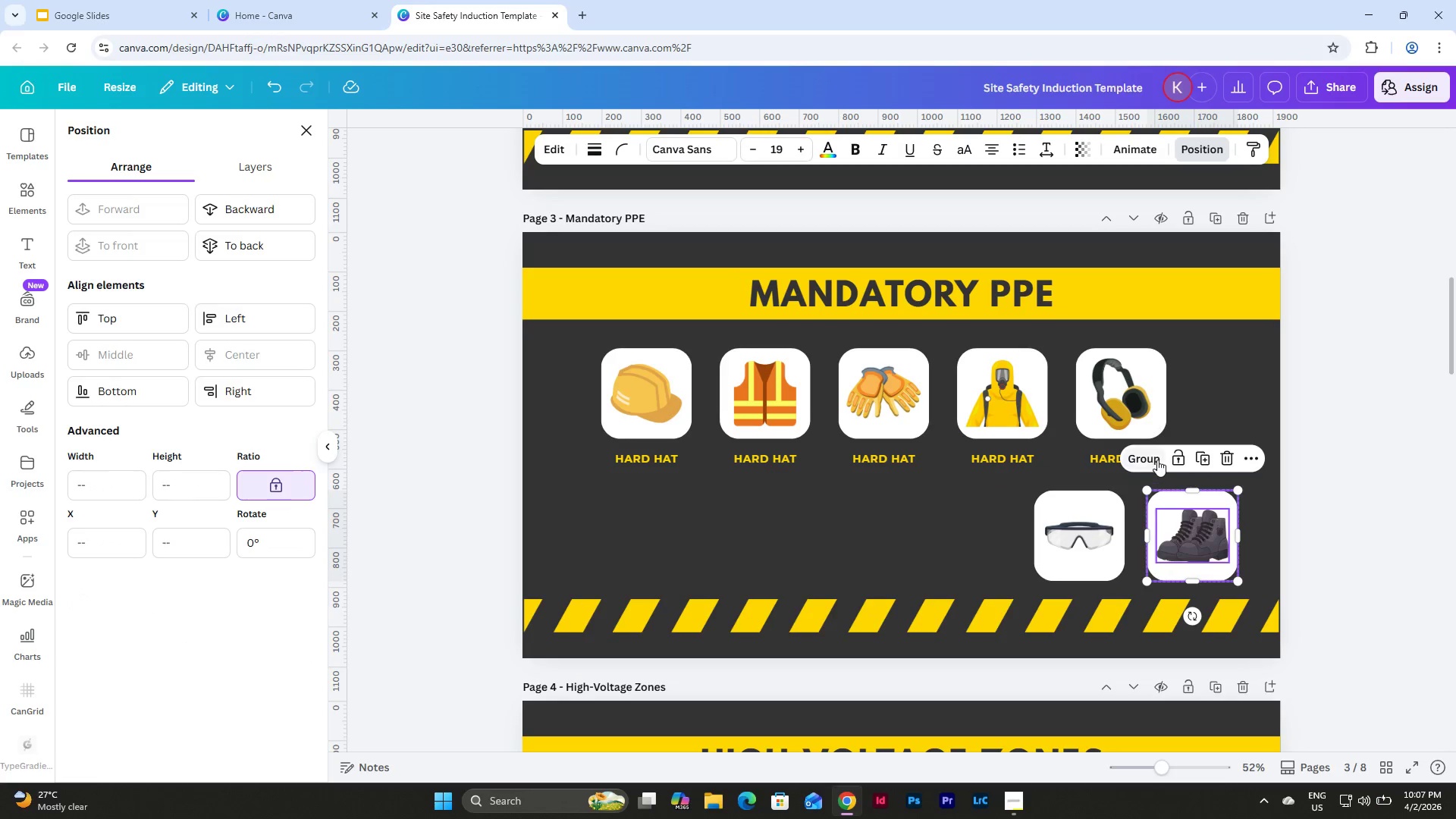 
left_click([1156, 460])
 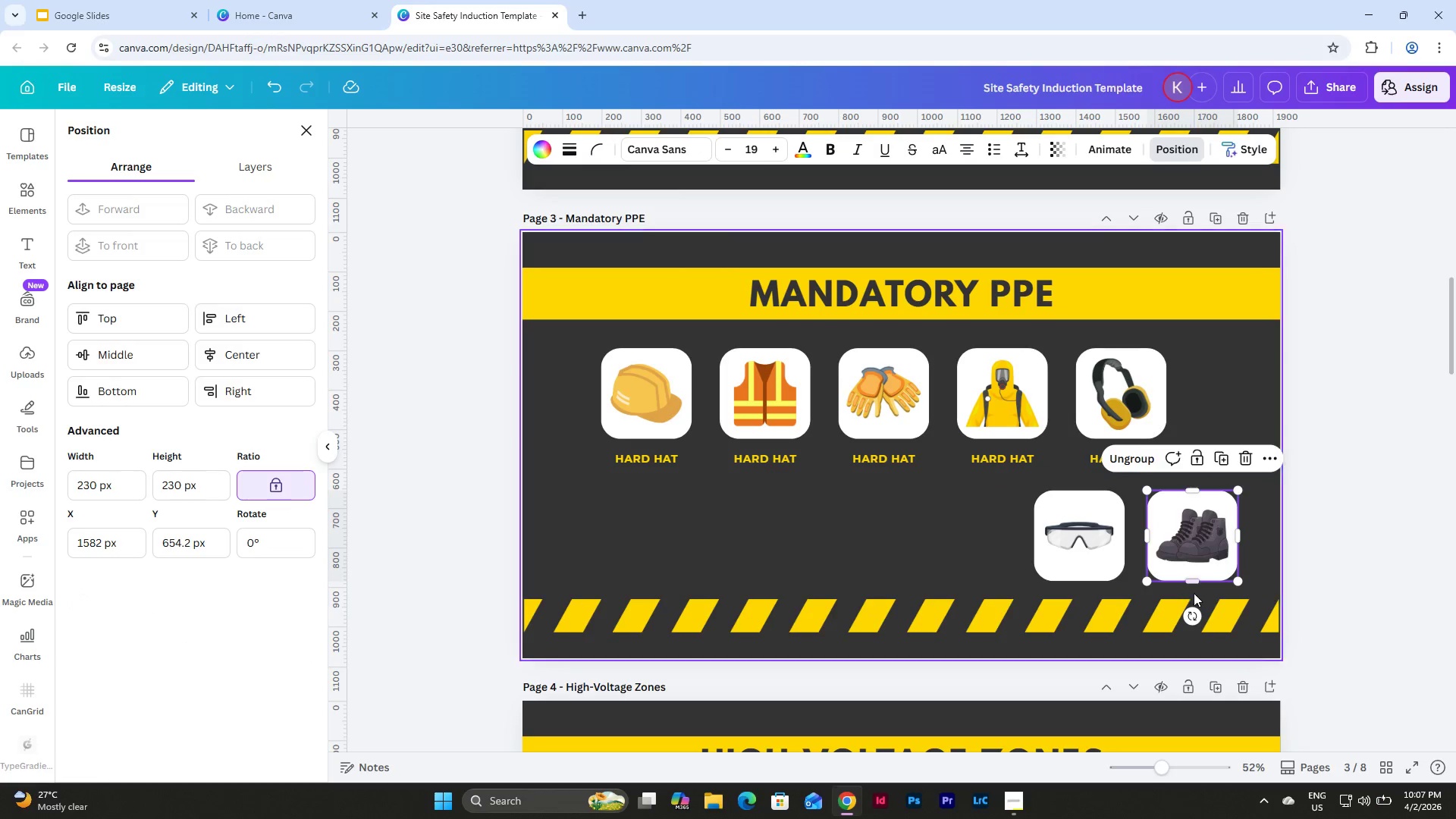 
left_click_drag(start_coordinate=[1225, 587], to_coordinate=[1100, 538])
 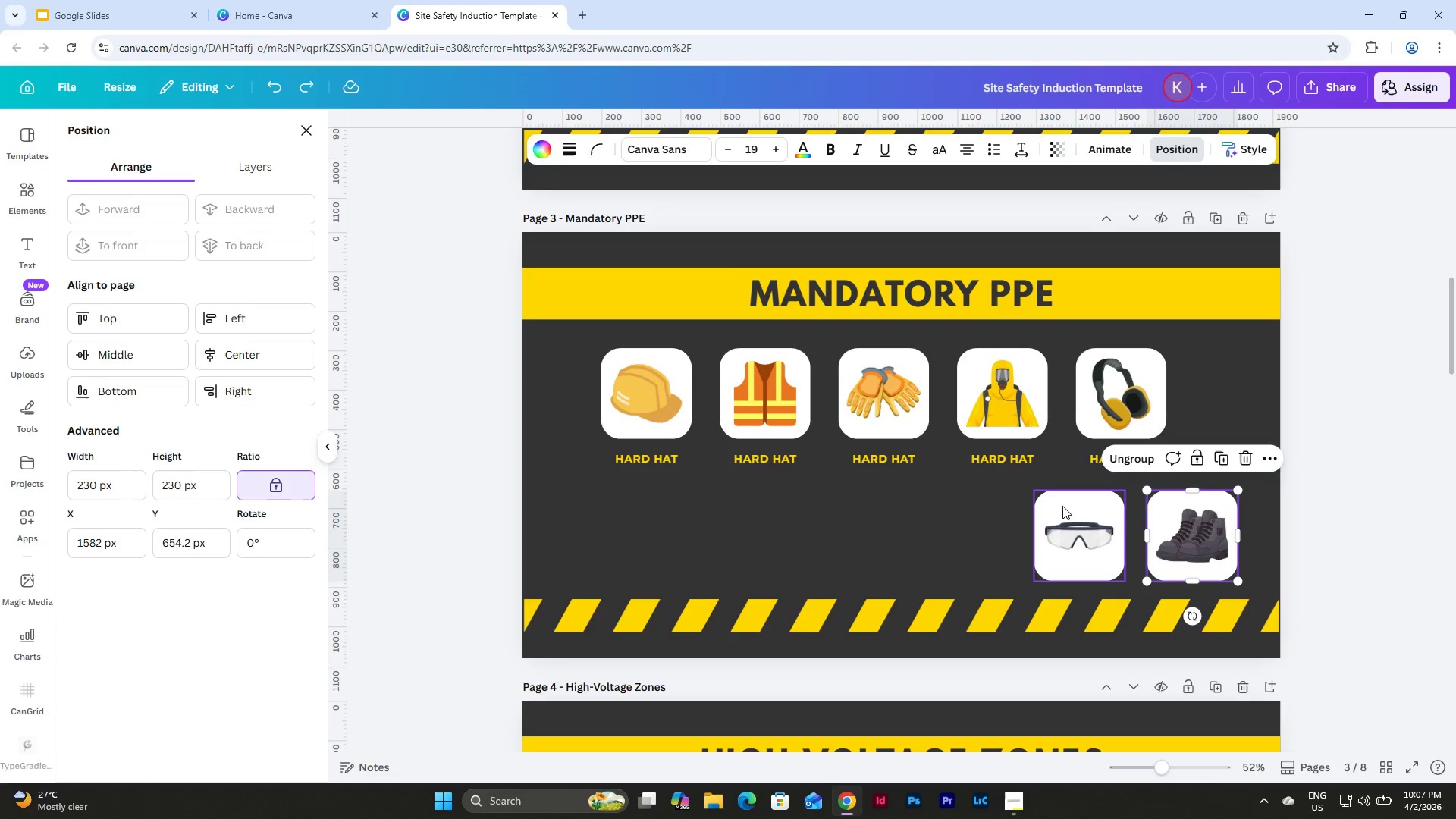 
left_click_drag(start_coordinate=[1110, 589], to_coordinate=[1024, 497])
 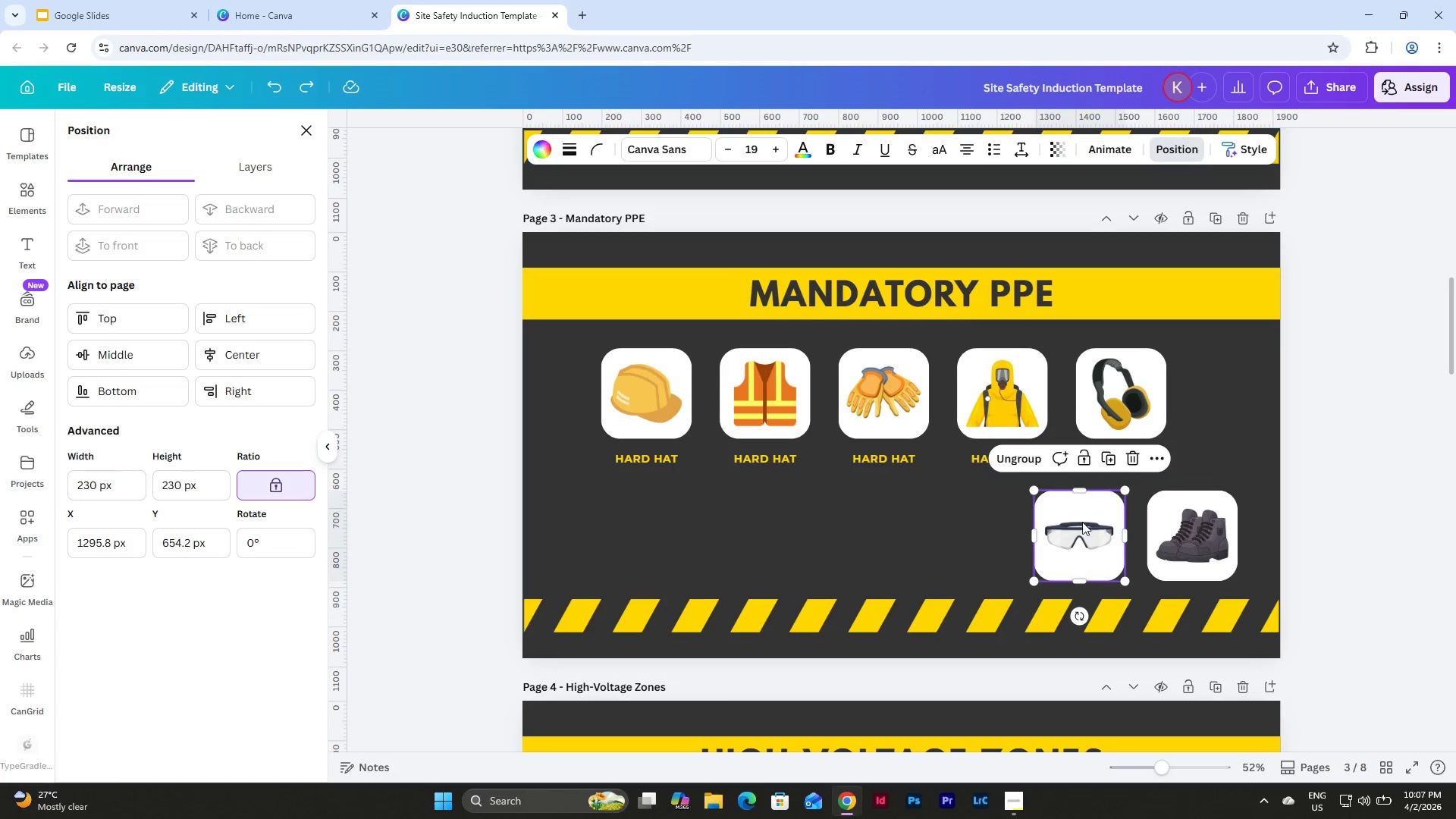 
left_click_drag(start_coordinate=[1082, 522], to_coordinate=[821, 507])
 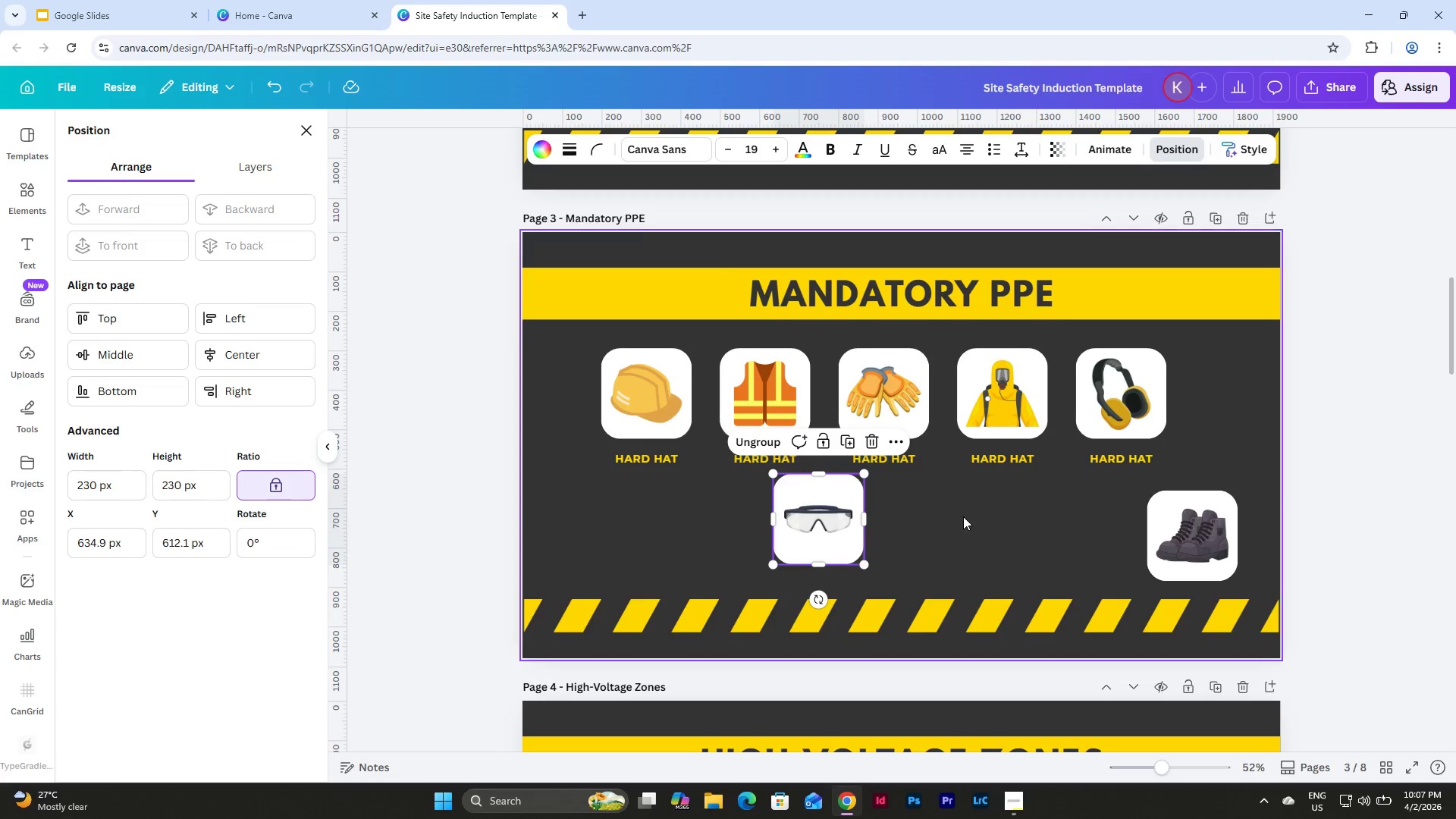 
left_click([985, 518])
 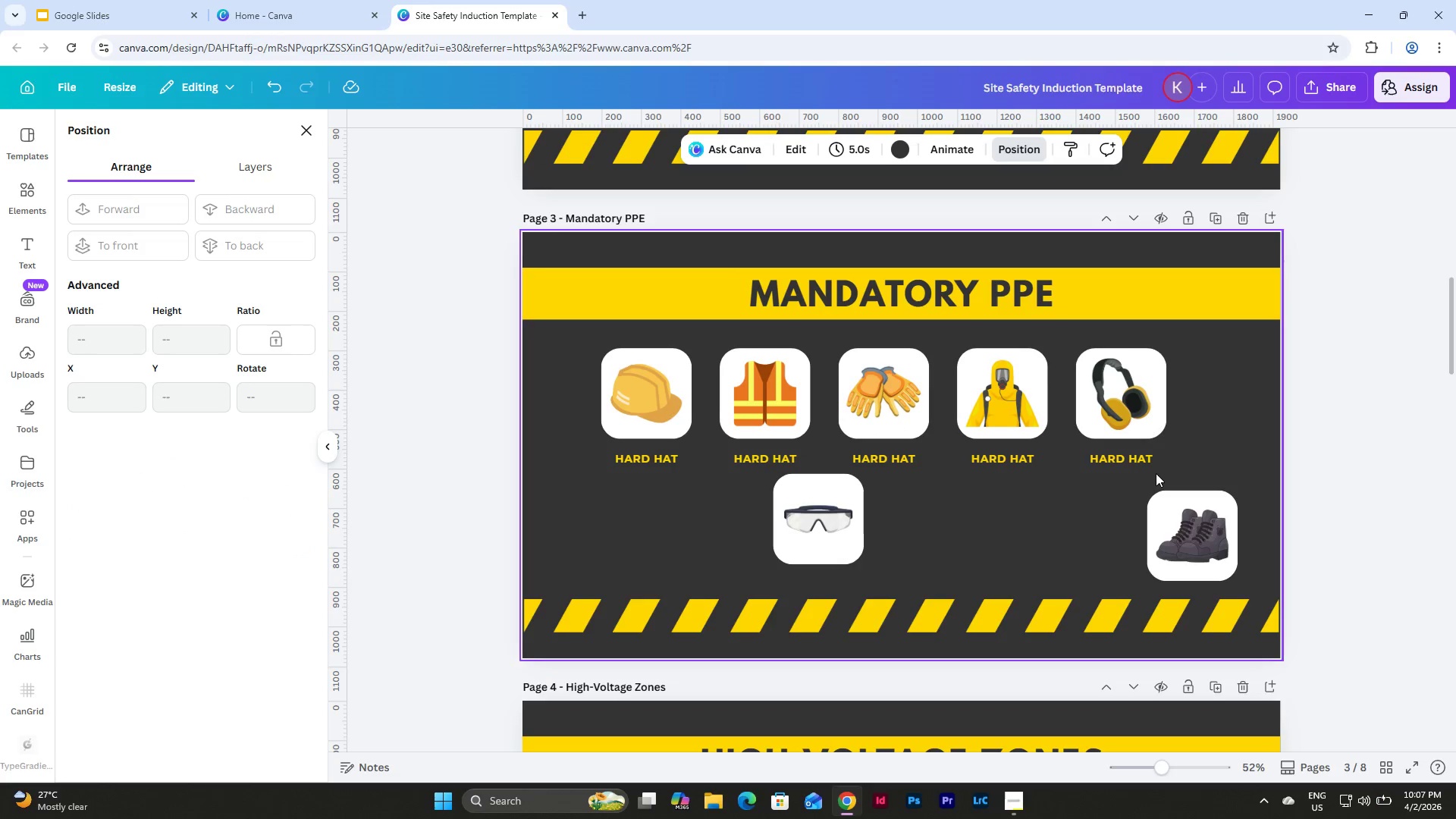 
left_click_drag(start_coordinate=[1160, 472], to_coordinate=[624, 451])
 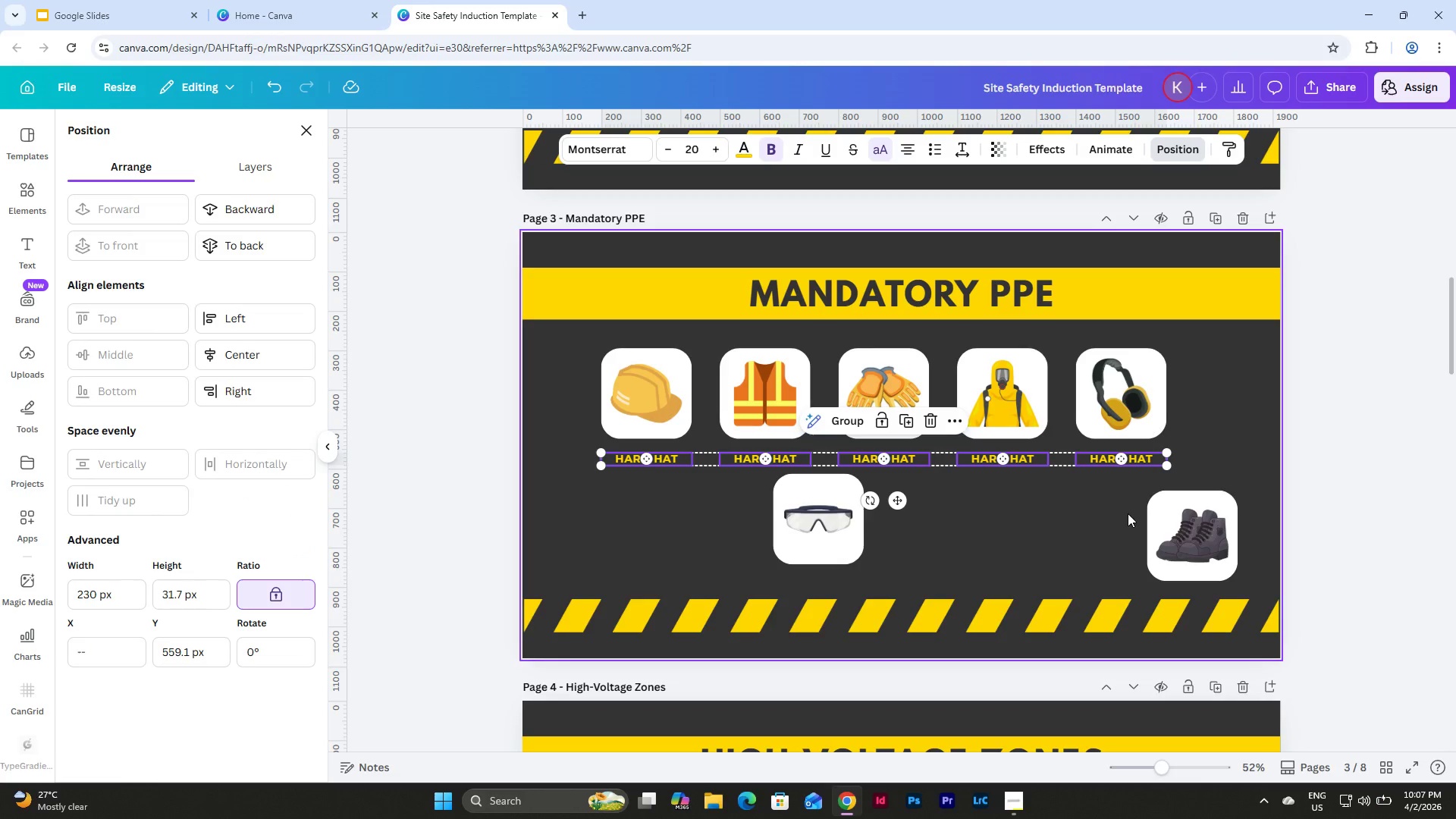 
key(Shift+ArrowUp)
 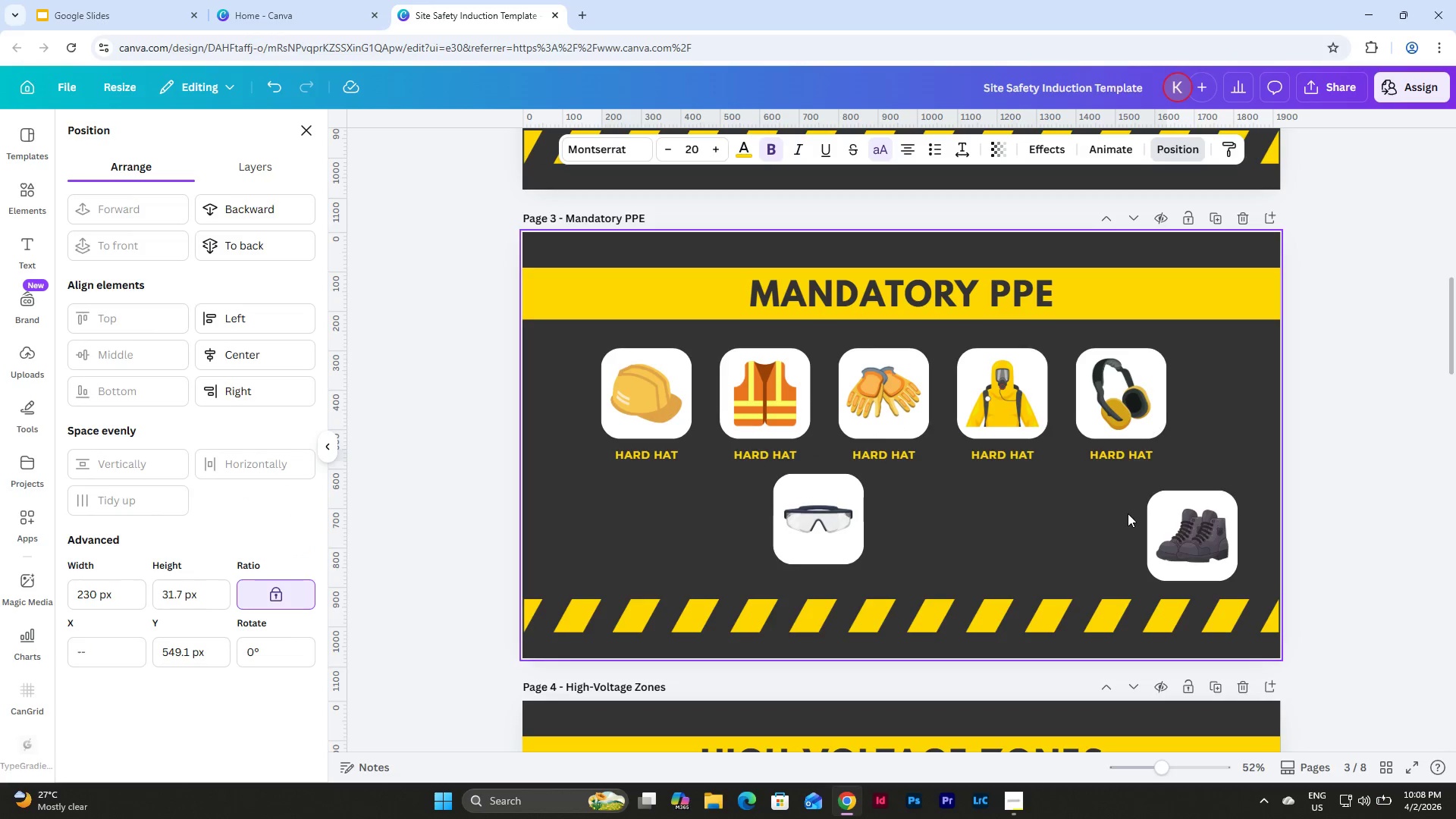 
key(Shift+ArrowUp)
 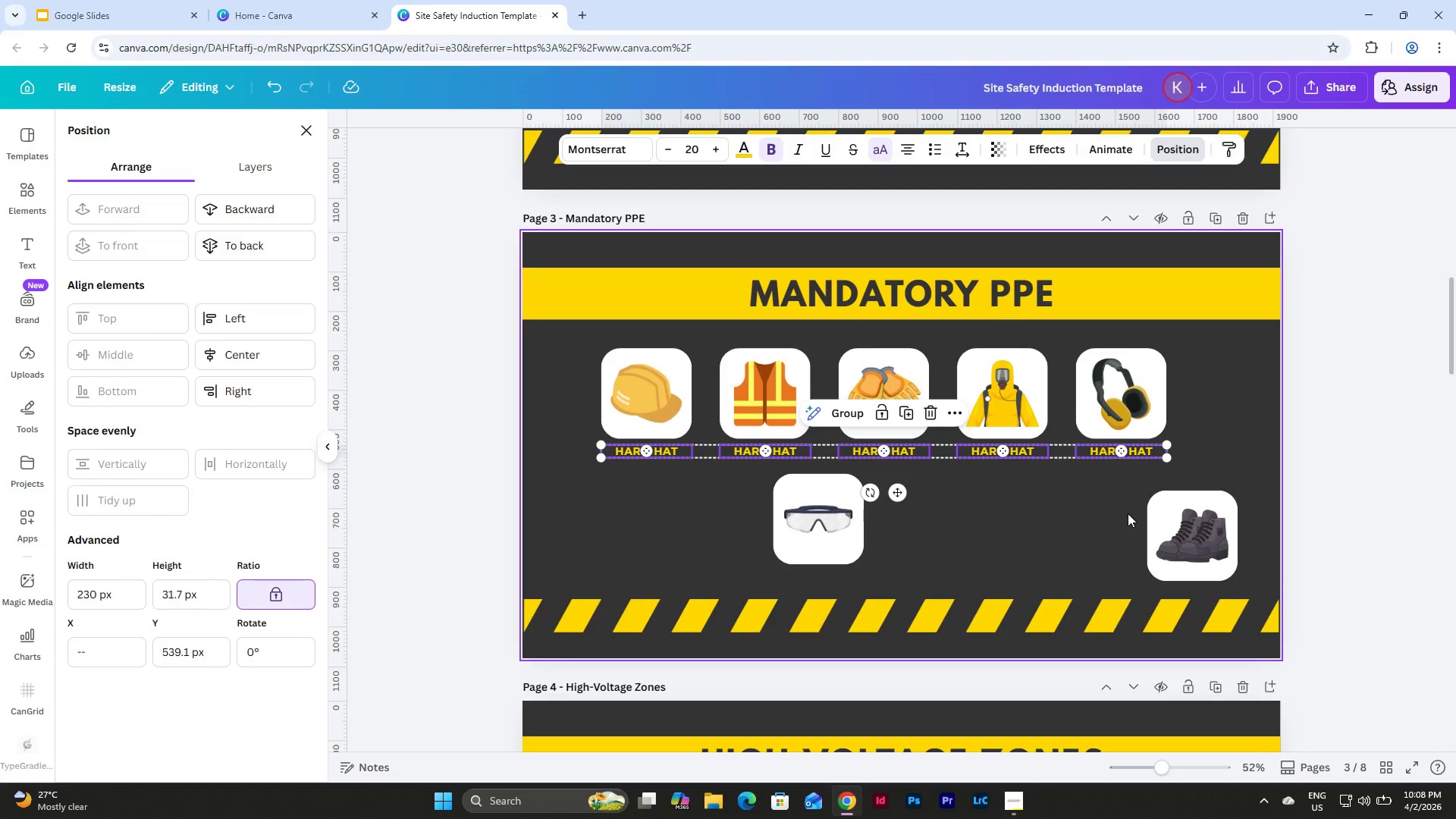 
left_click([929, 529])
 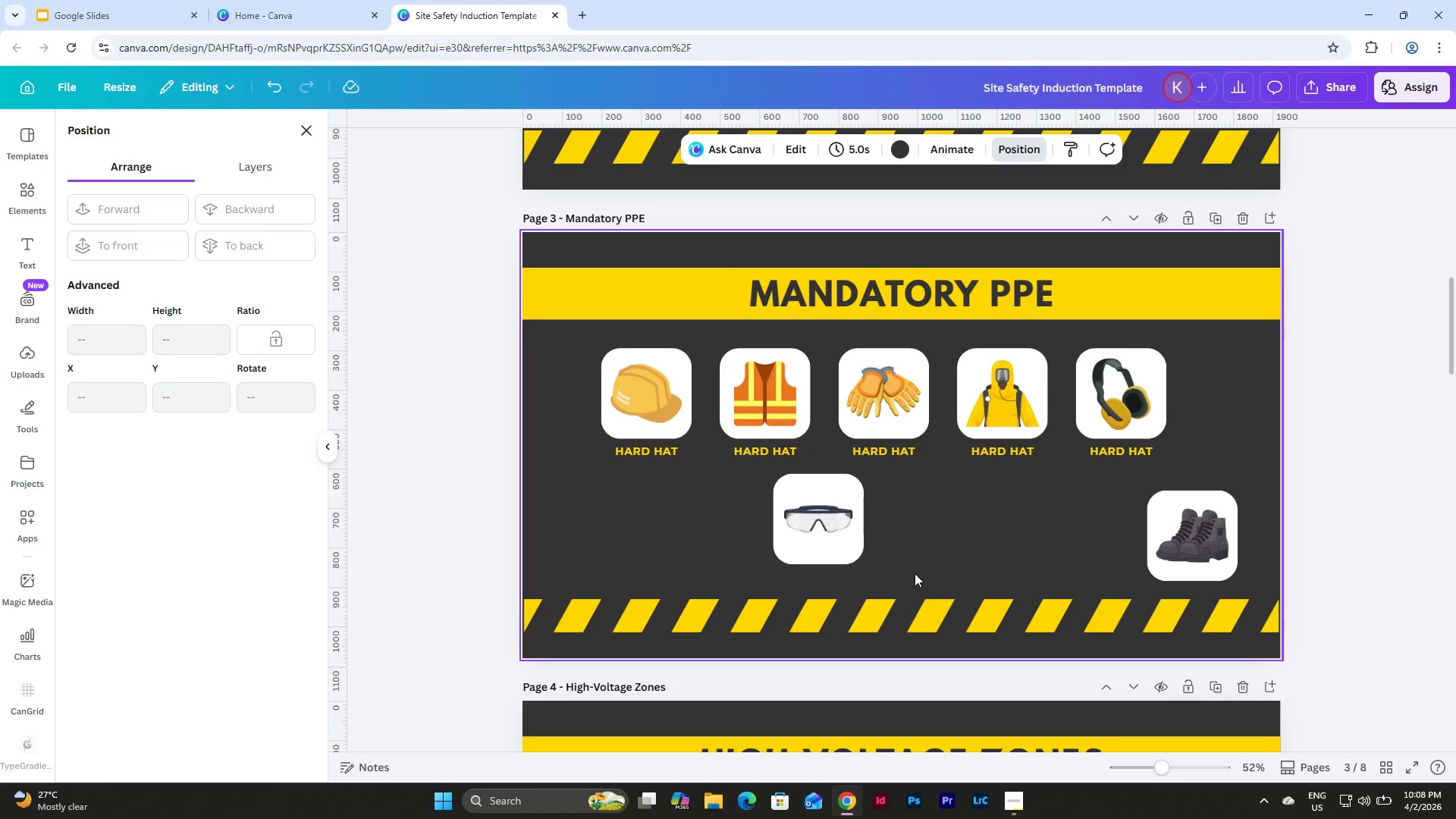 
left_click_drag(start_coordinate=[913, 576], to_coordinate=[761, 485])
 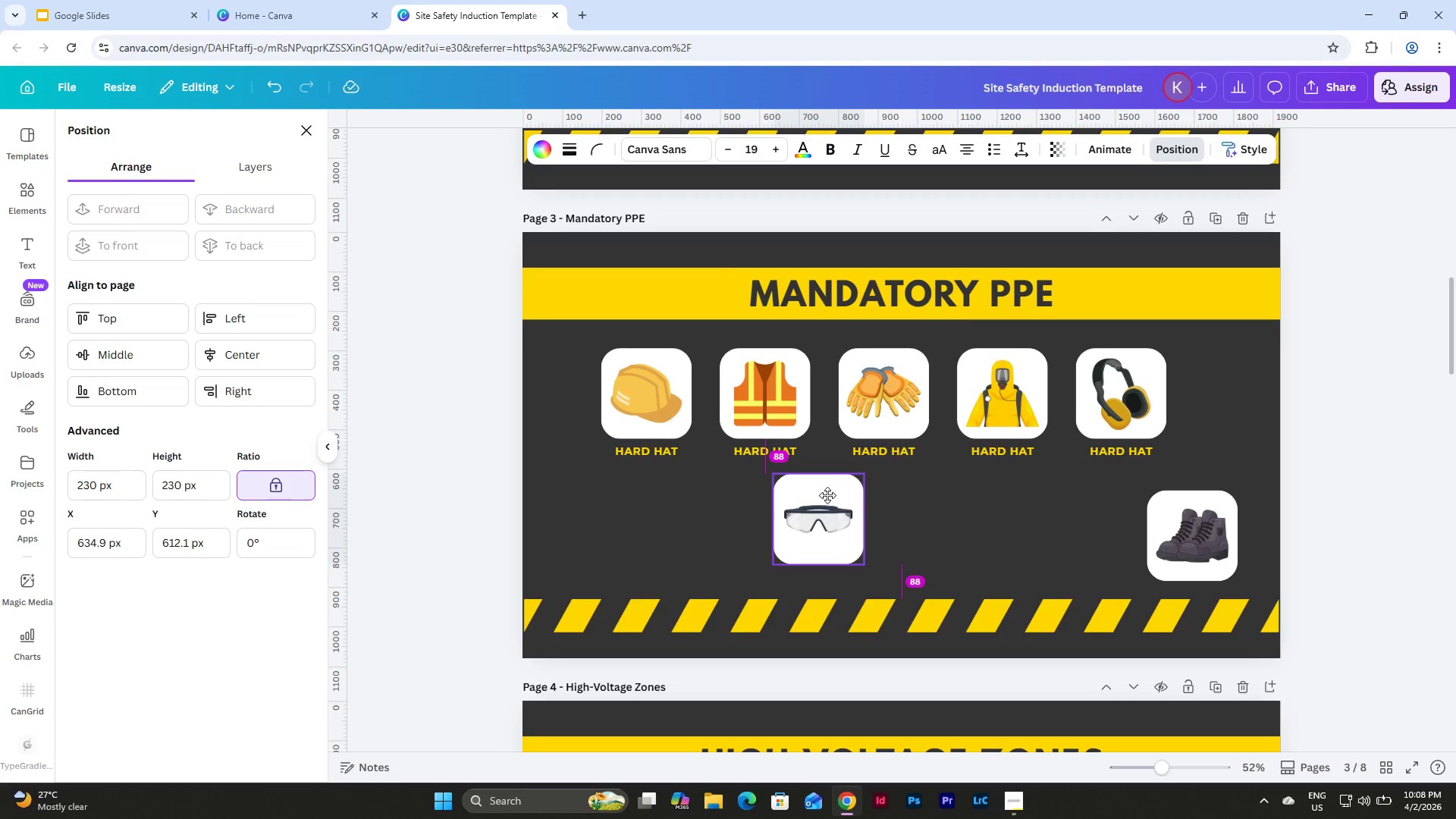 
wait(9.12)
 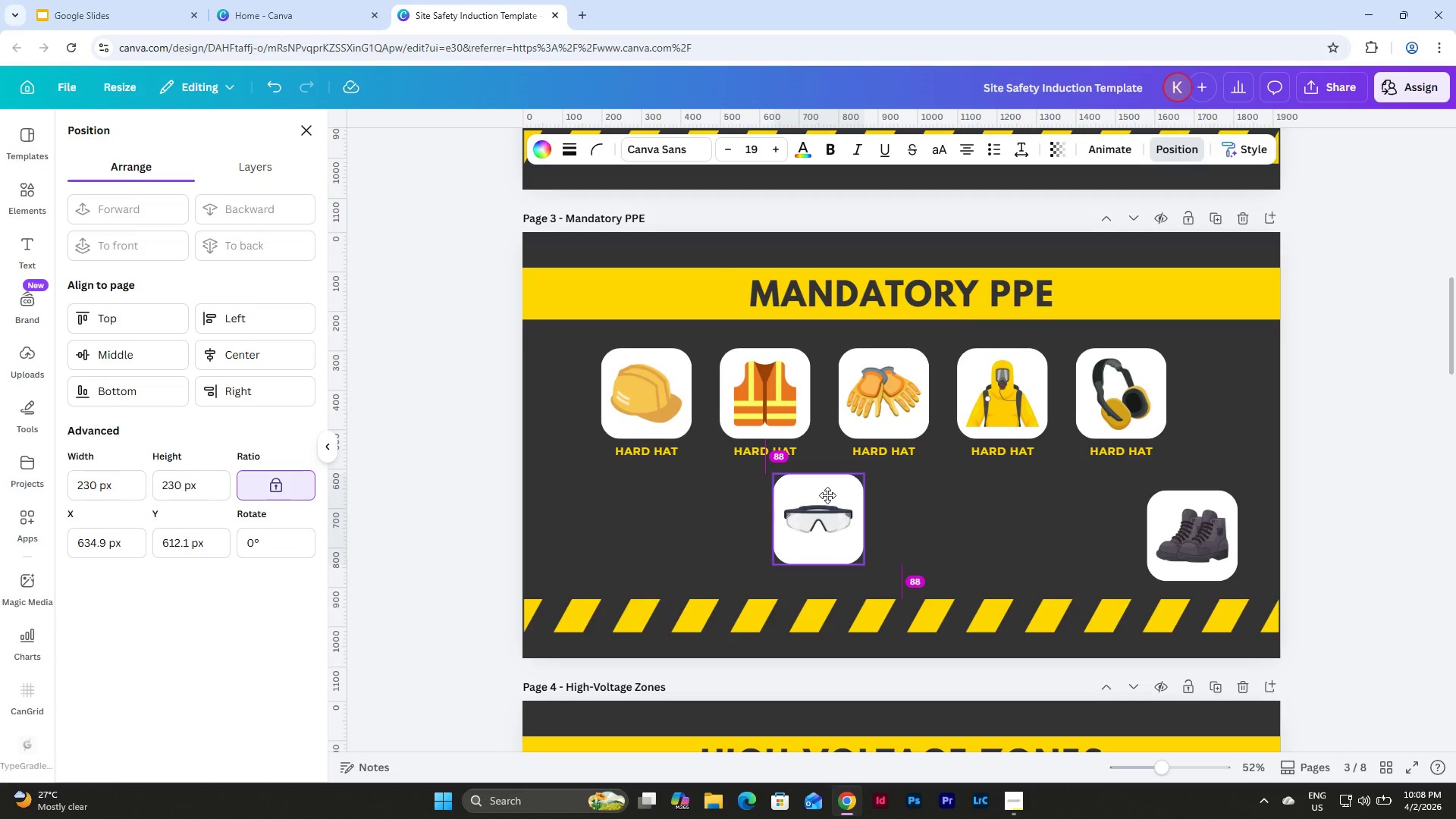 
left_click([956, 512])
 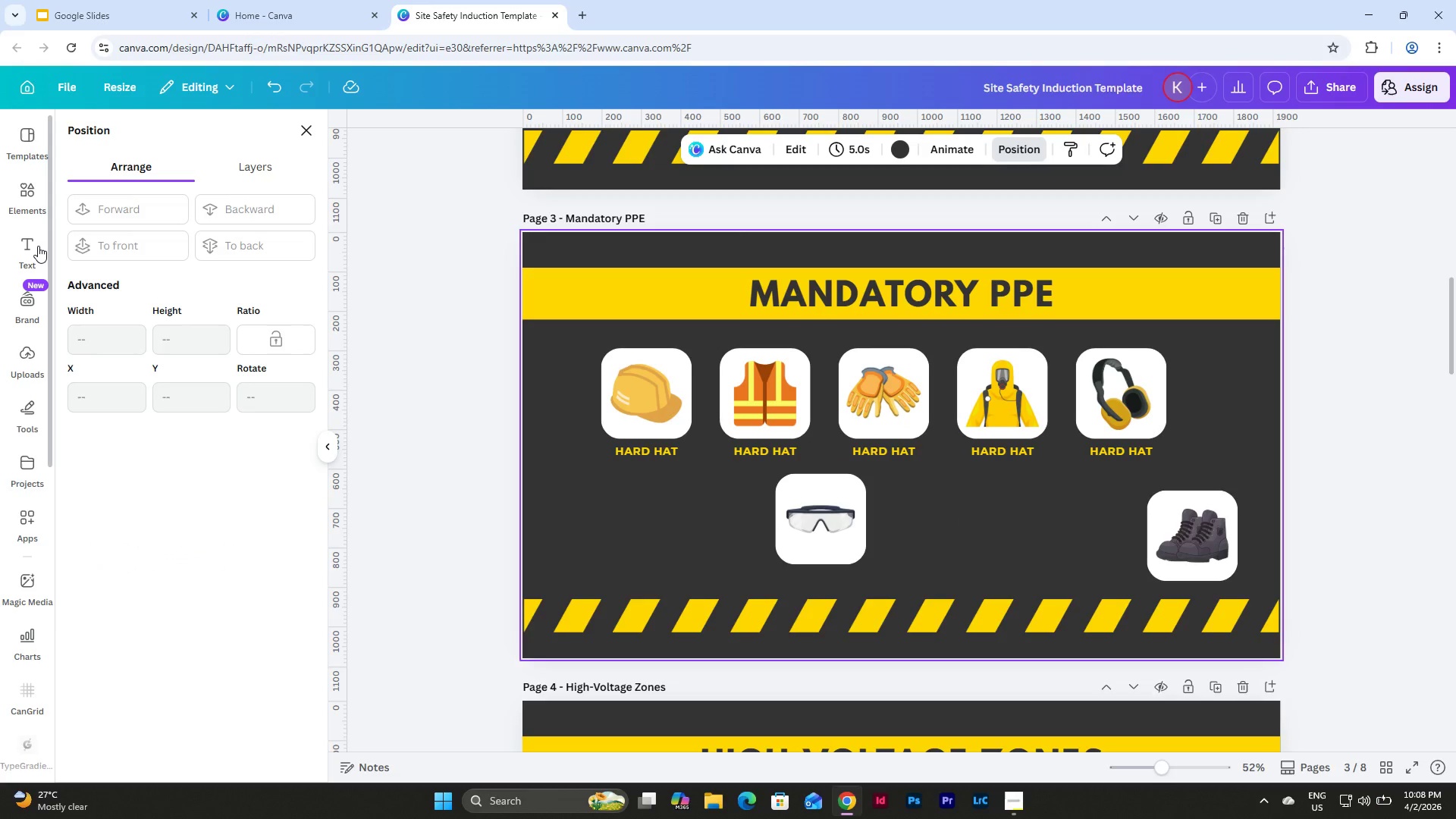 
wait(5.97)
 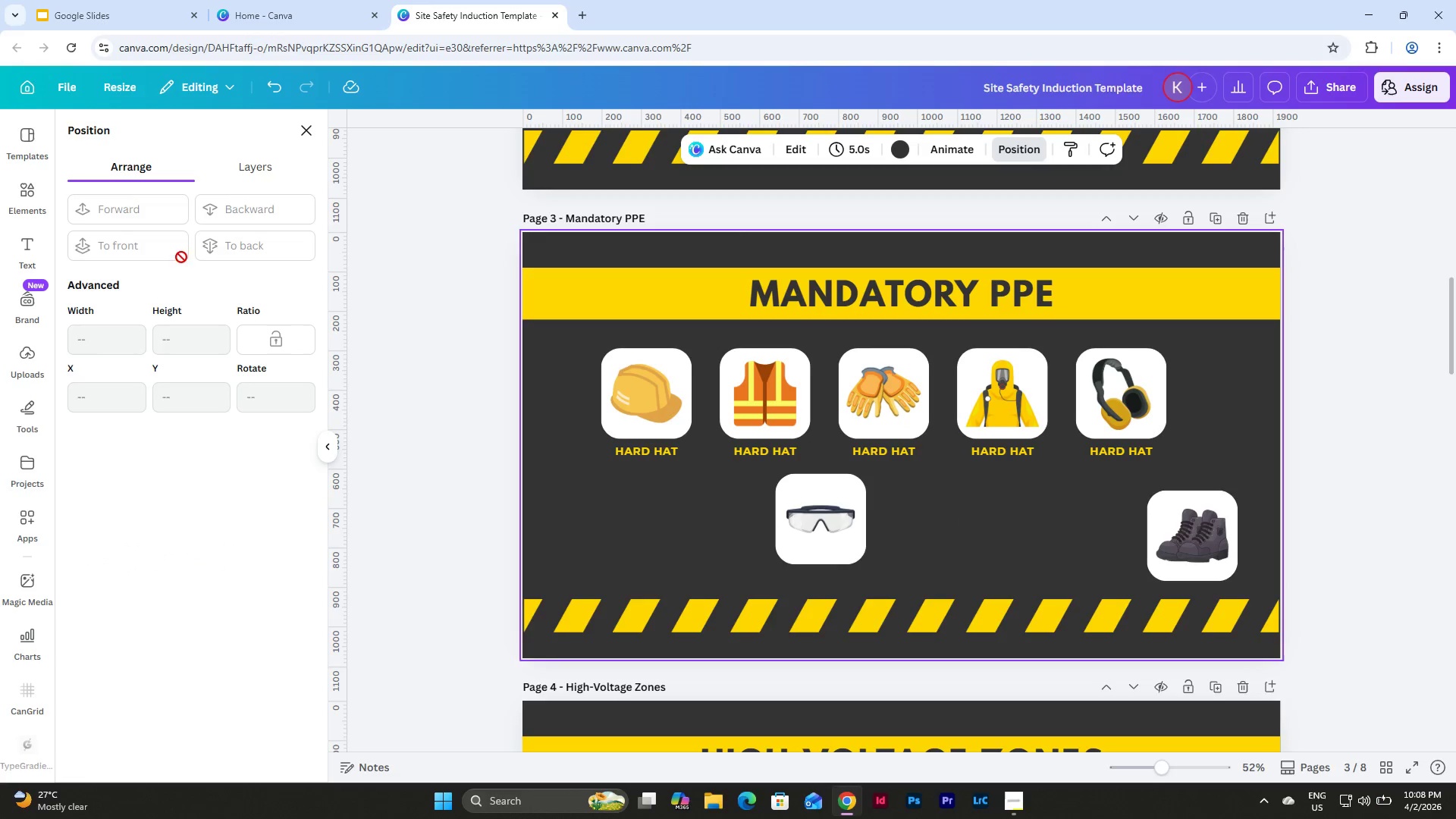 
left_click_drag(start_coordinate=[1265, 595], to_coordinate=[1059, 494])
 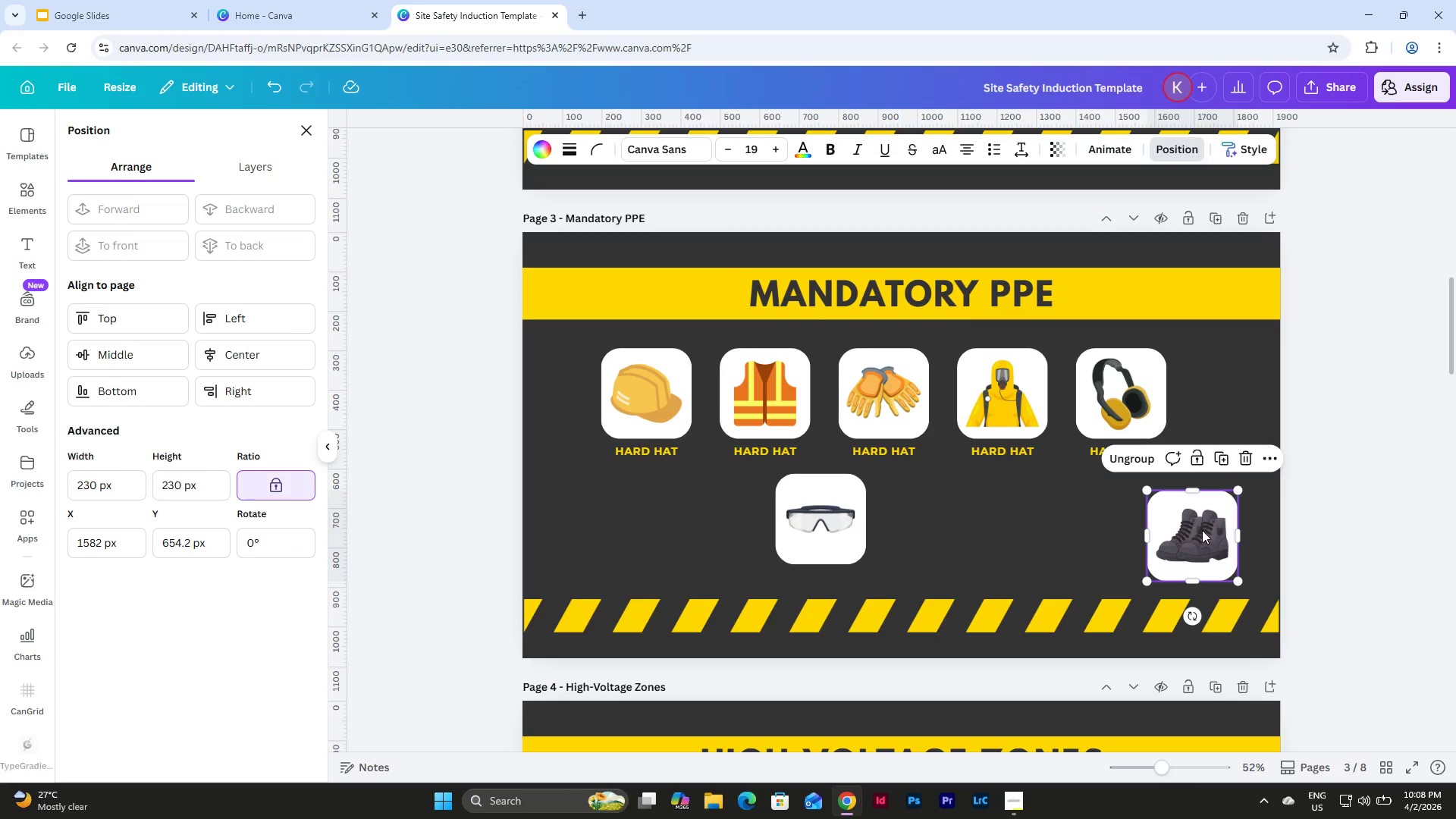 
left_click_drag(start_coordinate=[1202, 530], to_coordinate=[959, 510])
 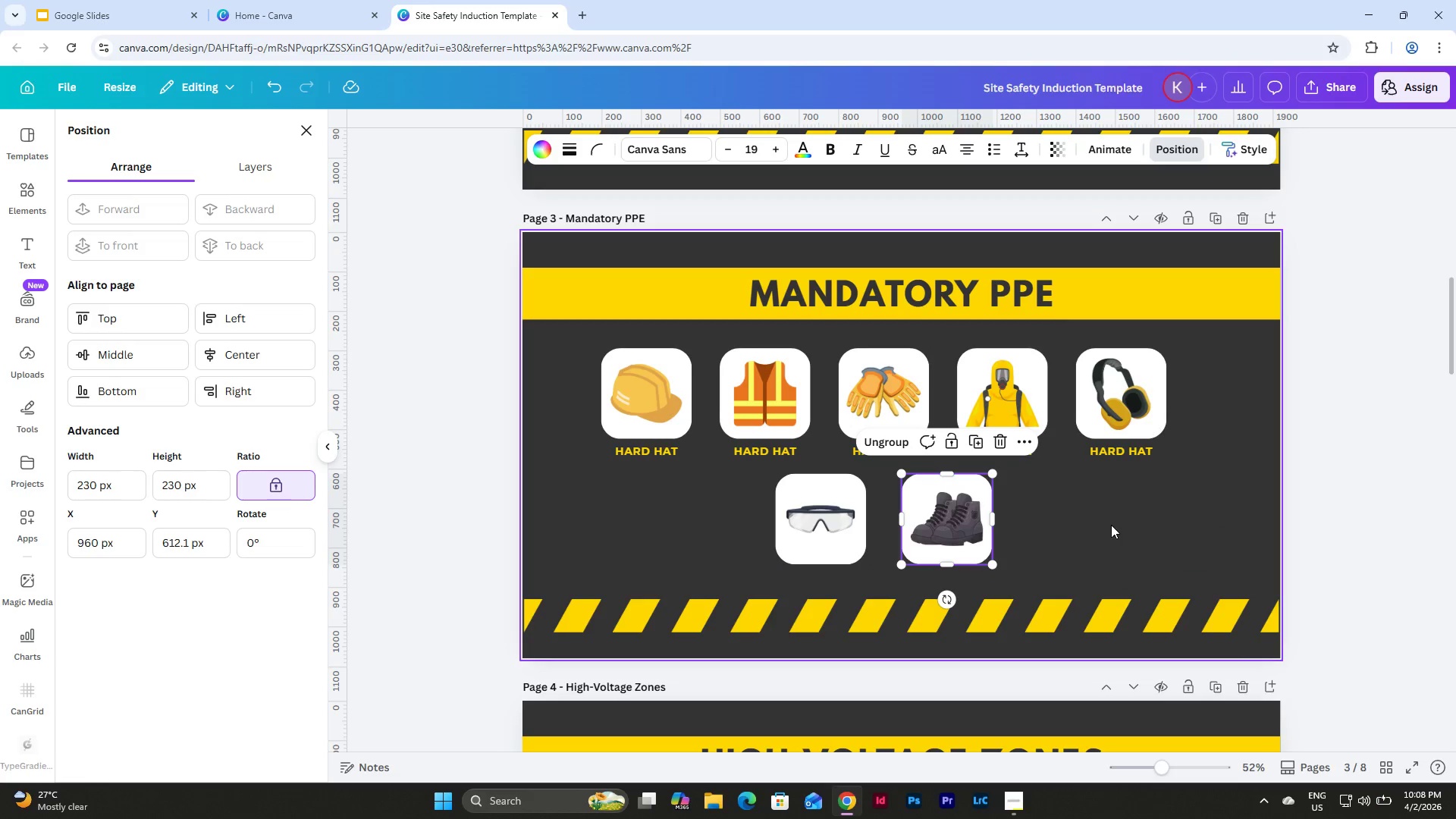 
left_click([1111, 525])
 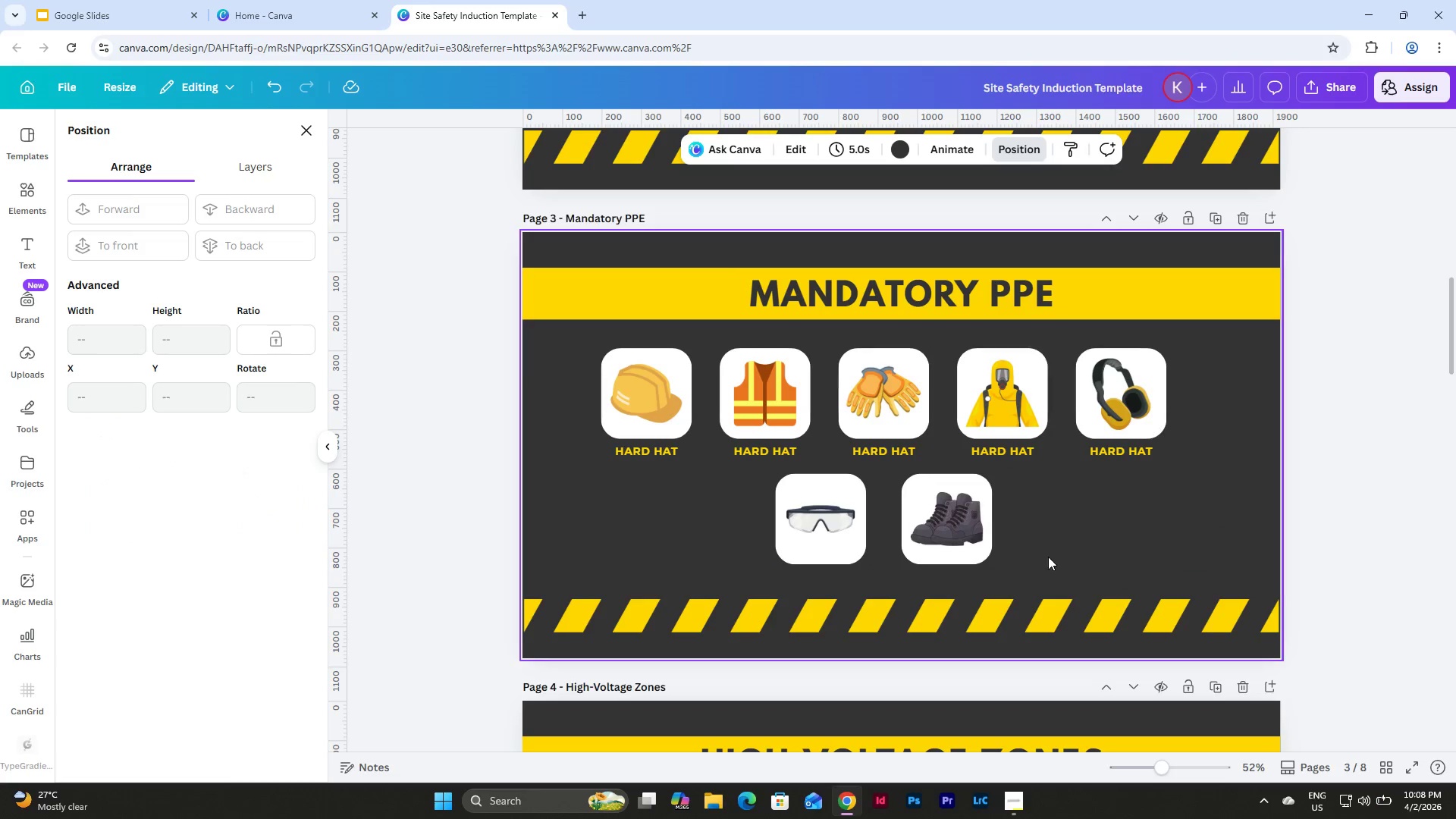 
left_click_drag(start_coordinate=[1048, 557], to_coordinate=[733, 497])
 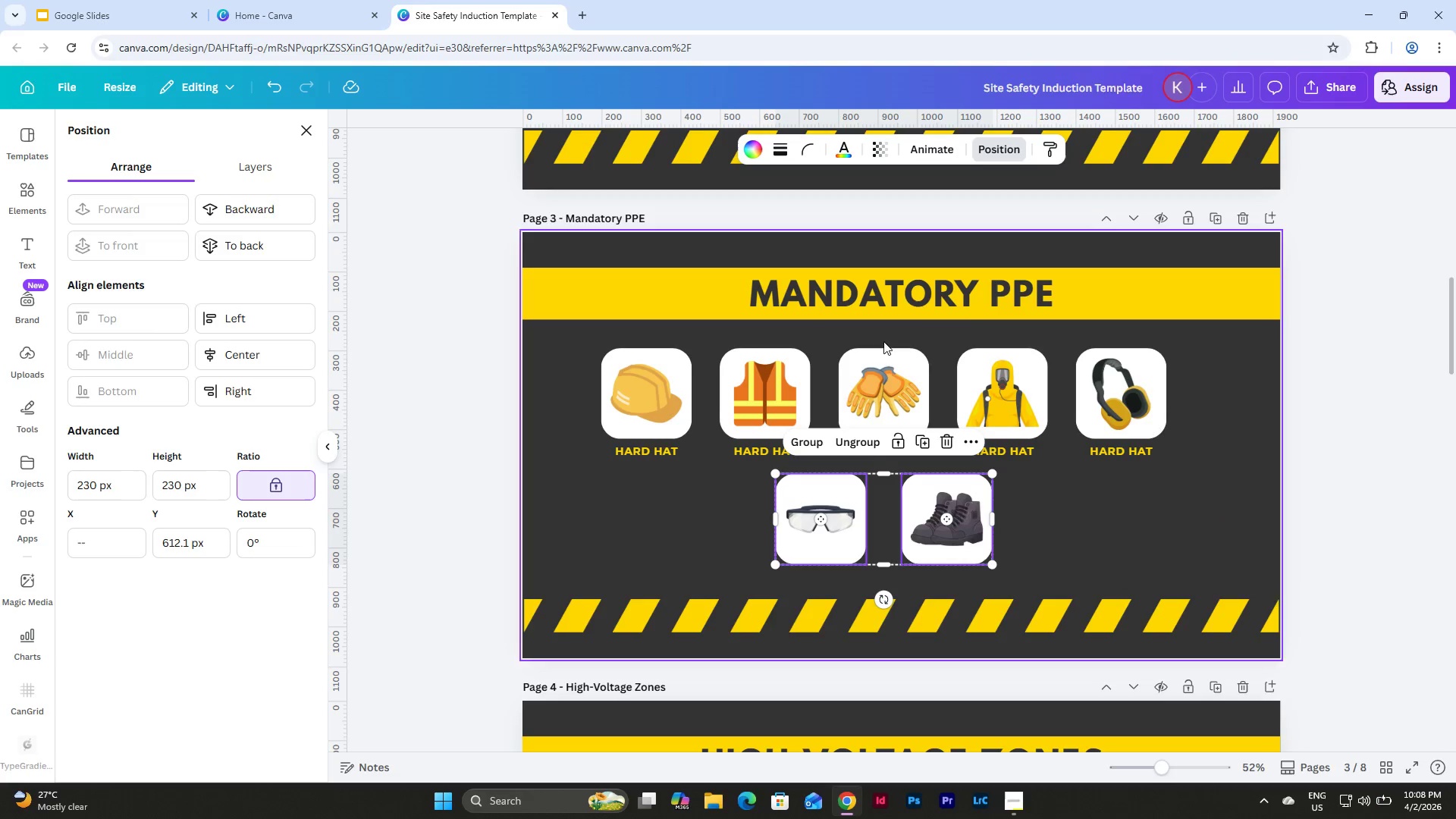 
left_click_drag(start_coordinate=[946, 528], to_coordinate=[932, 532])
 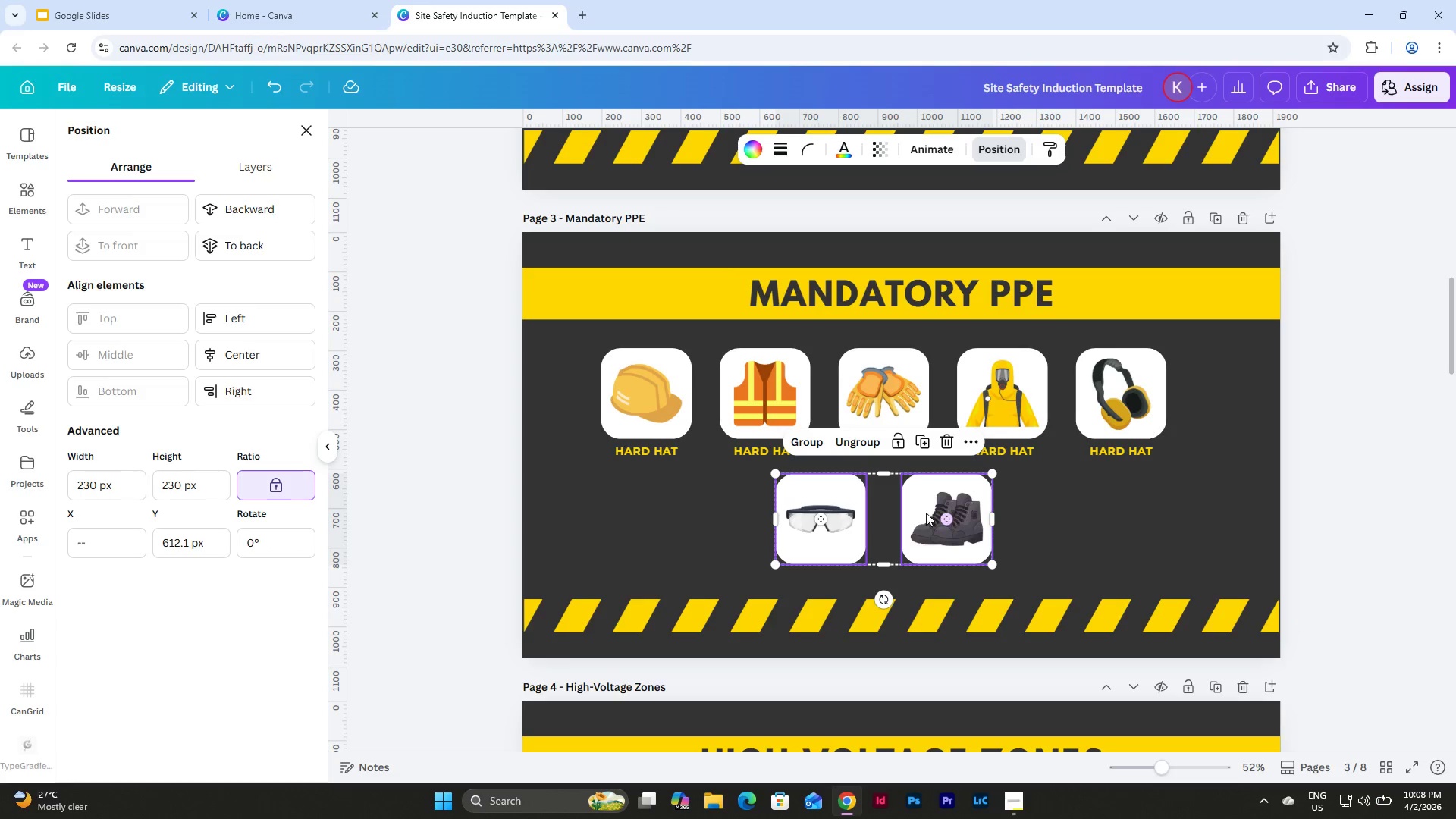 
left_click_drag(start_coordinate=[926, 513], to_coordinate=[922, 511])
 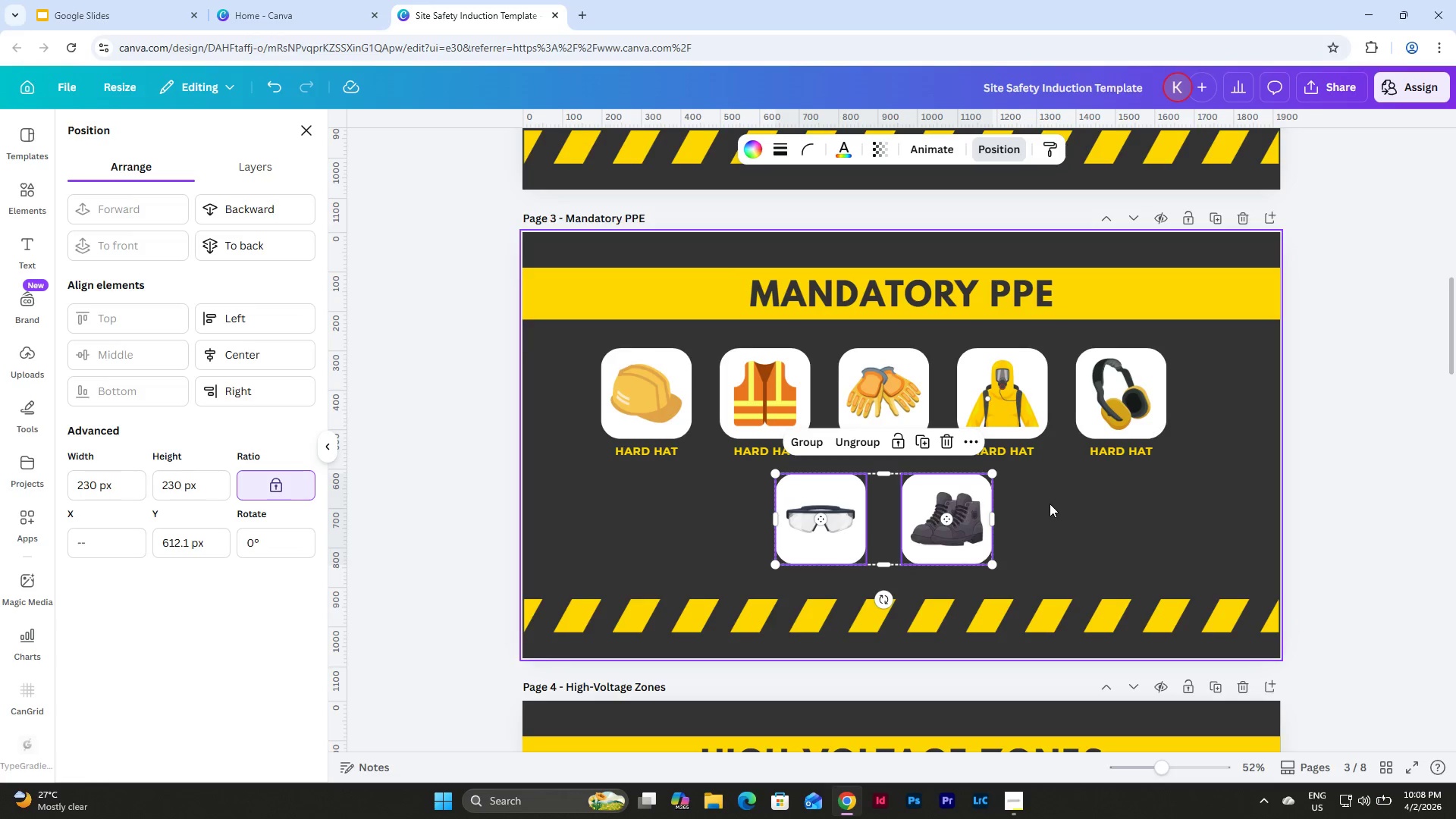 
left_click([1050, 504])
 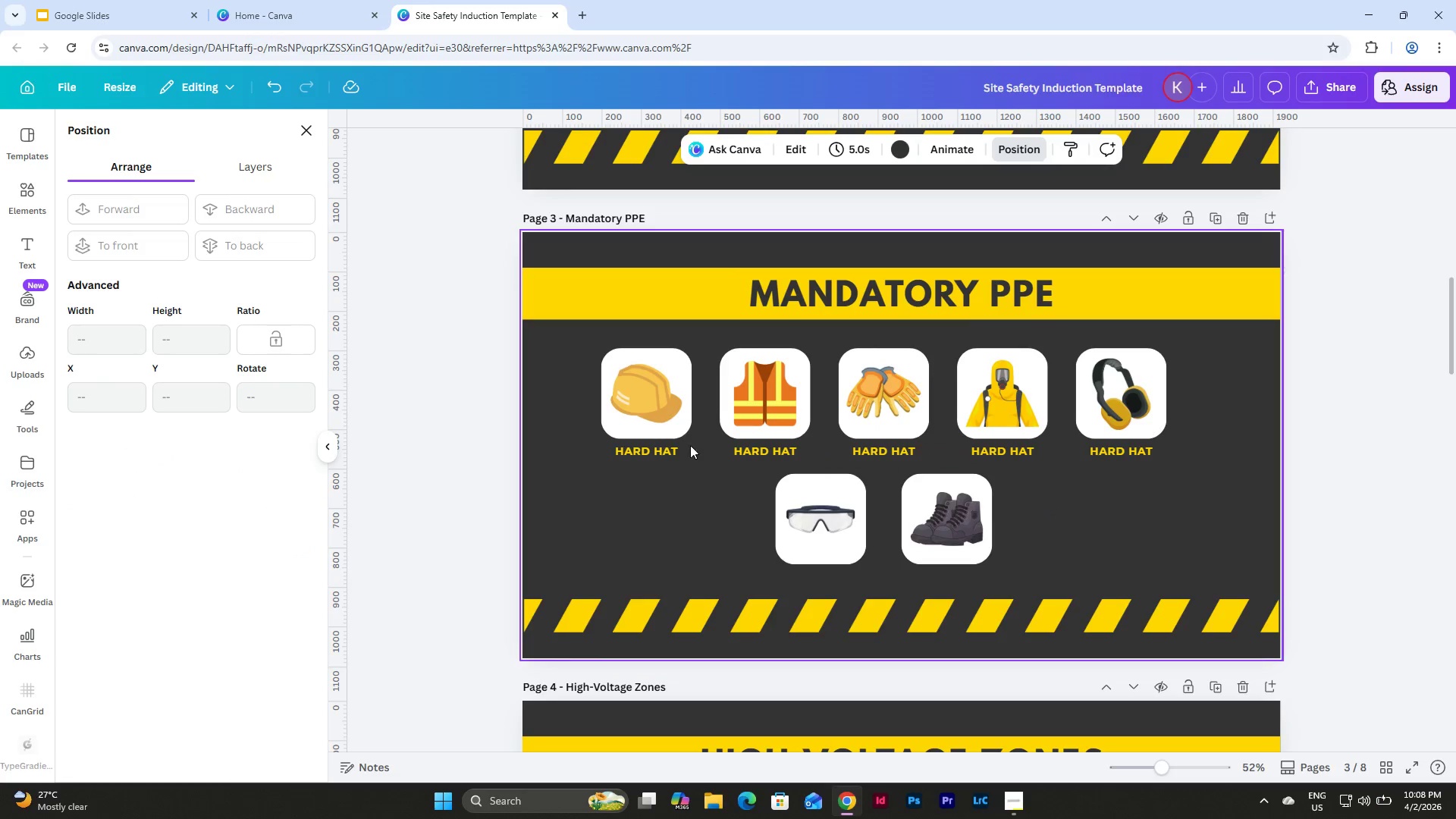 
left_click([662, 450])
 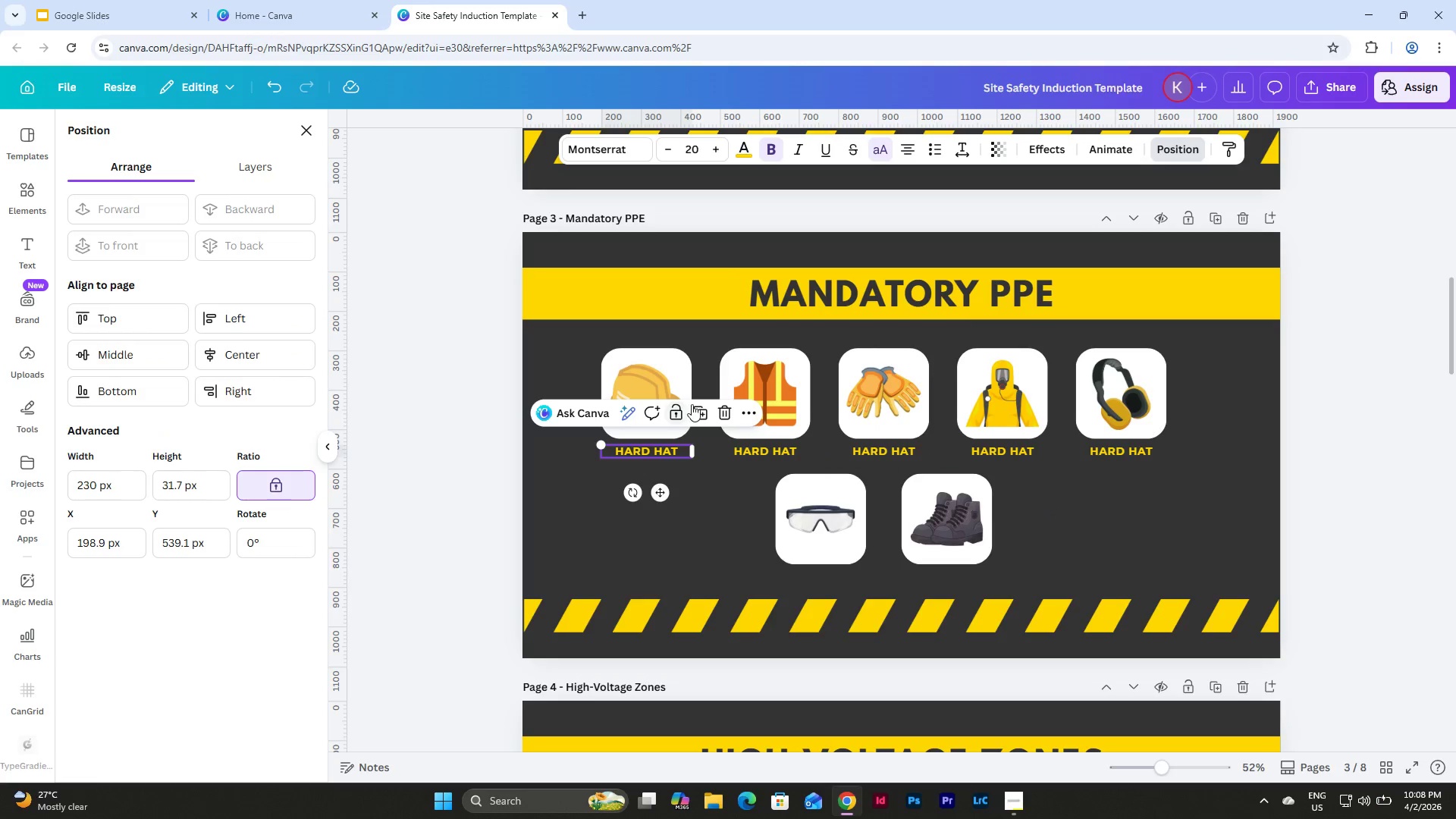 
left_click([699, 405])
 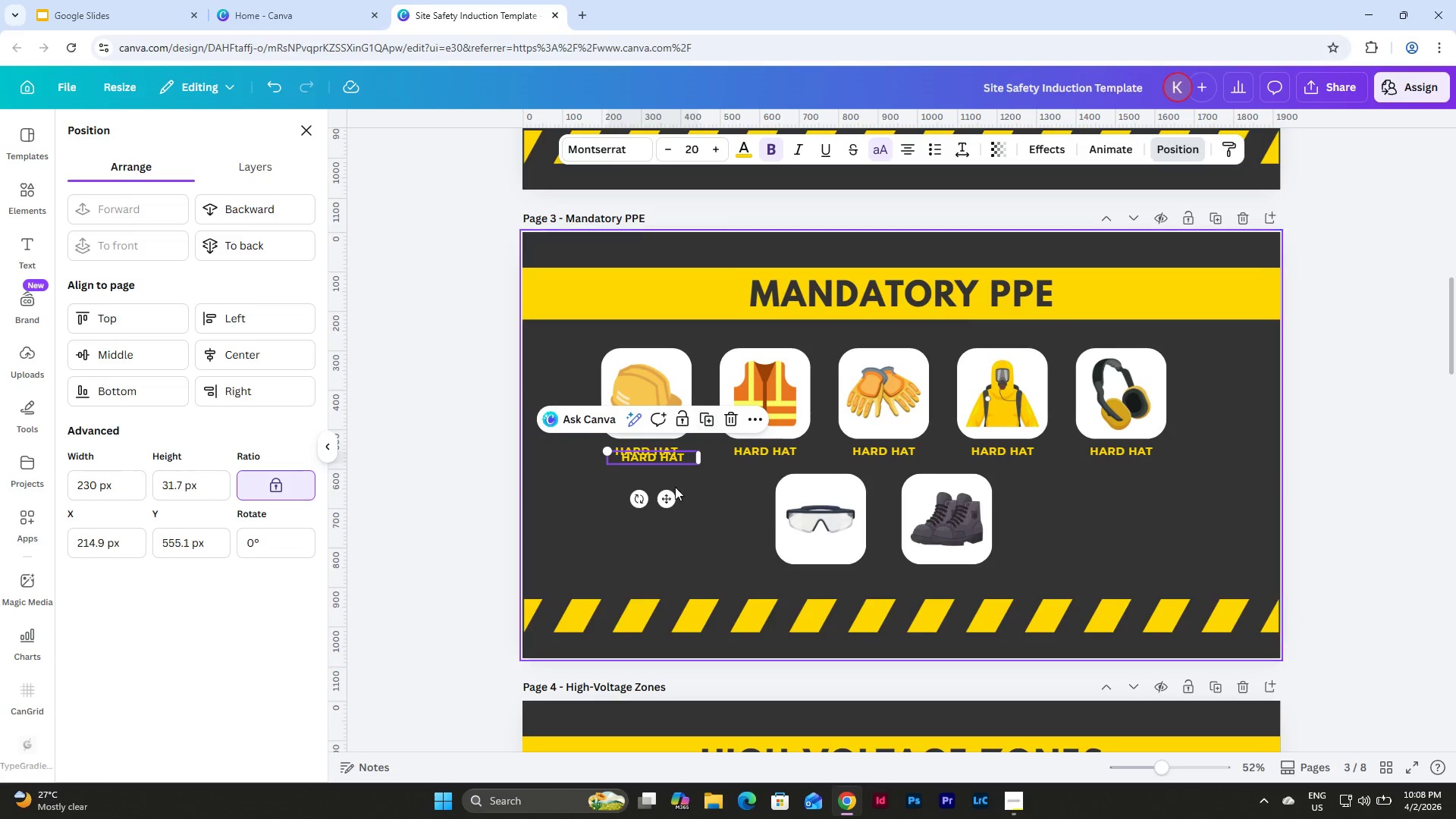 
left_click_drag(start_coordinate=[666, 502], to_coordinate=[836, 623])
 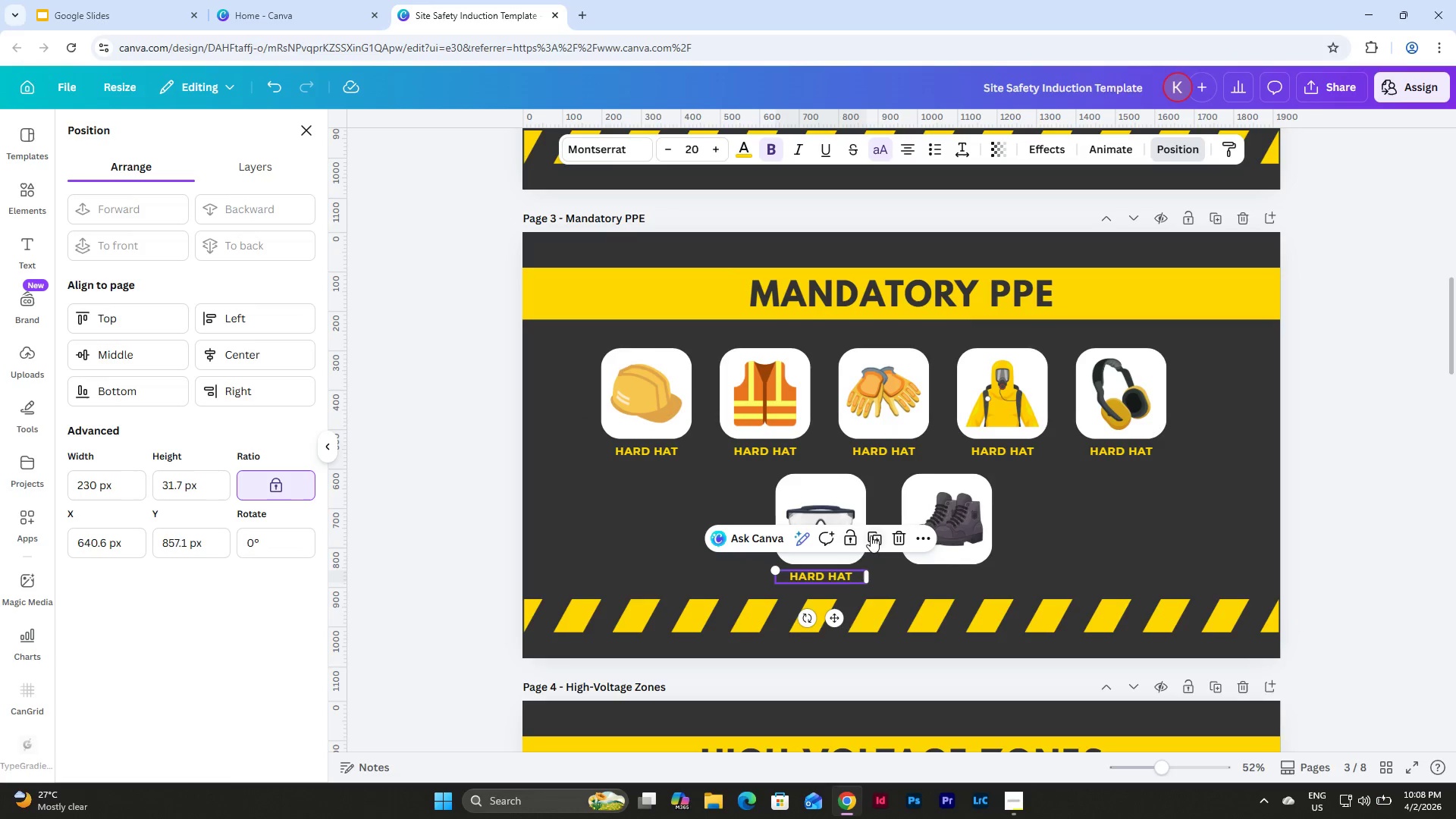 
left_click([871, 535])
 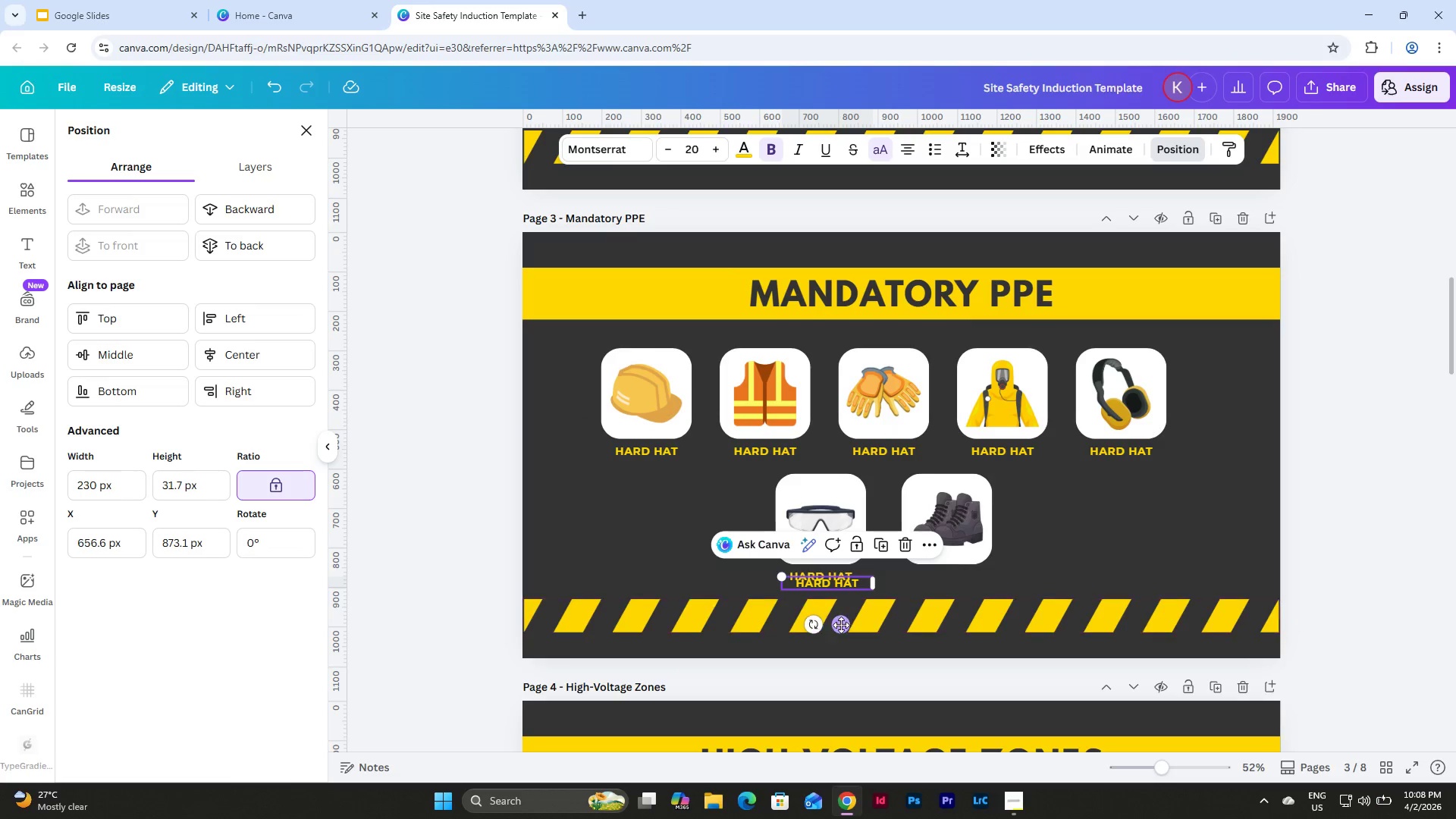 
left_click_drag(start_coordinate=[848, 629], to_coordinate=[969, 621])
 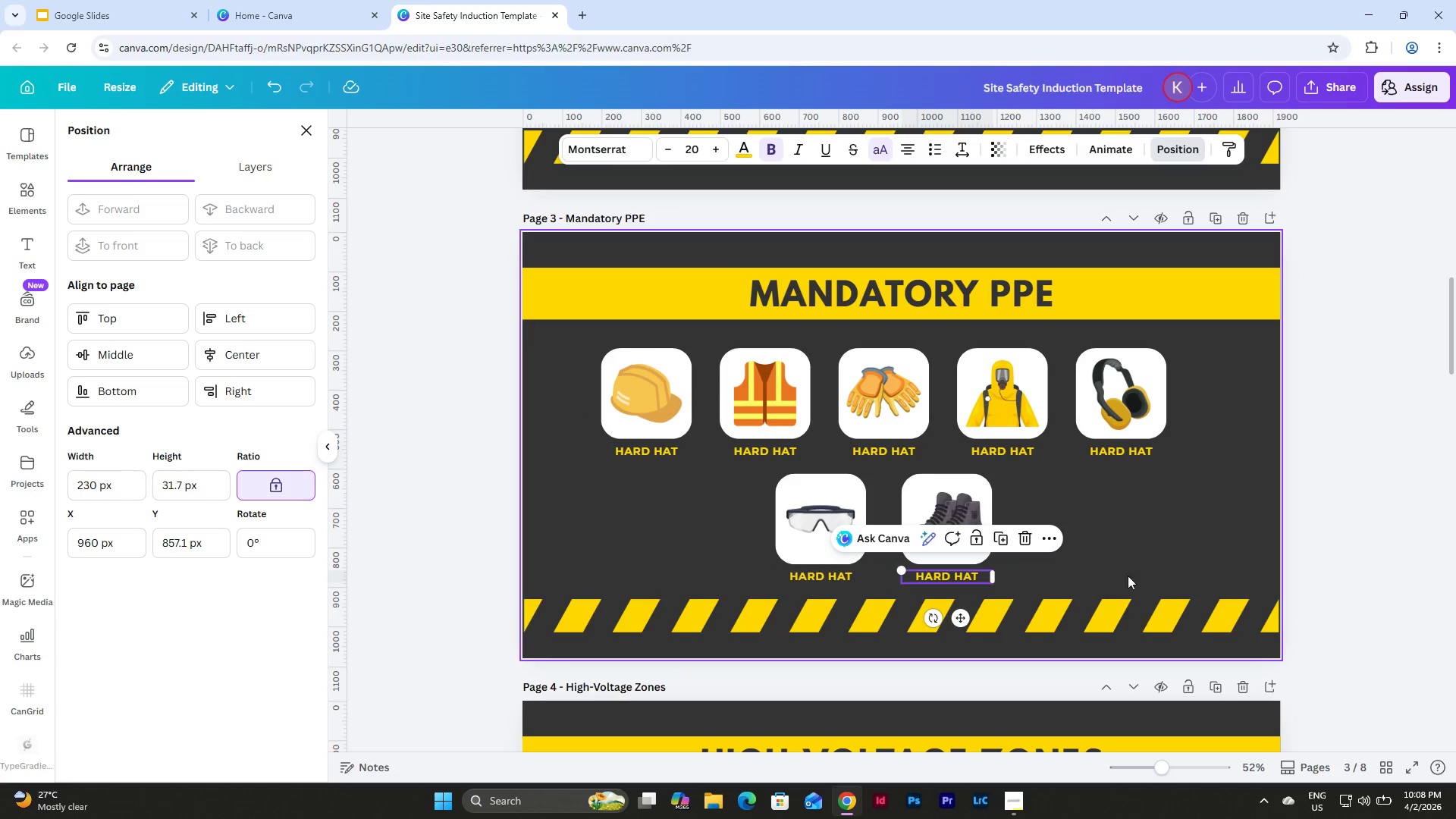 
left_click([1141, 570])
 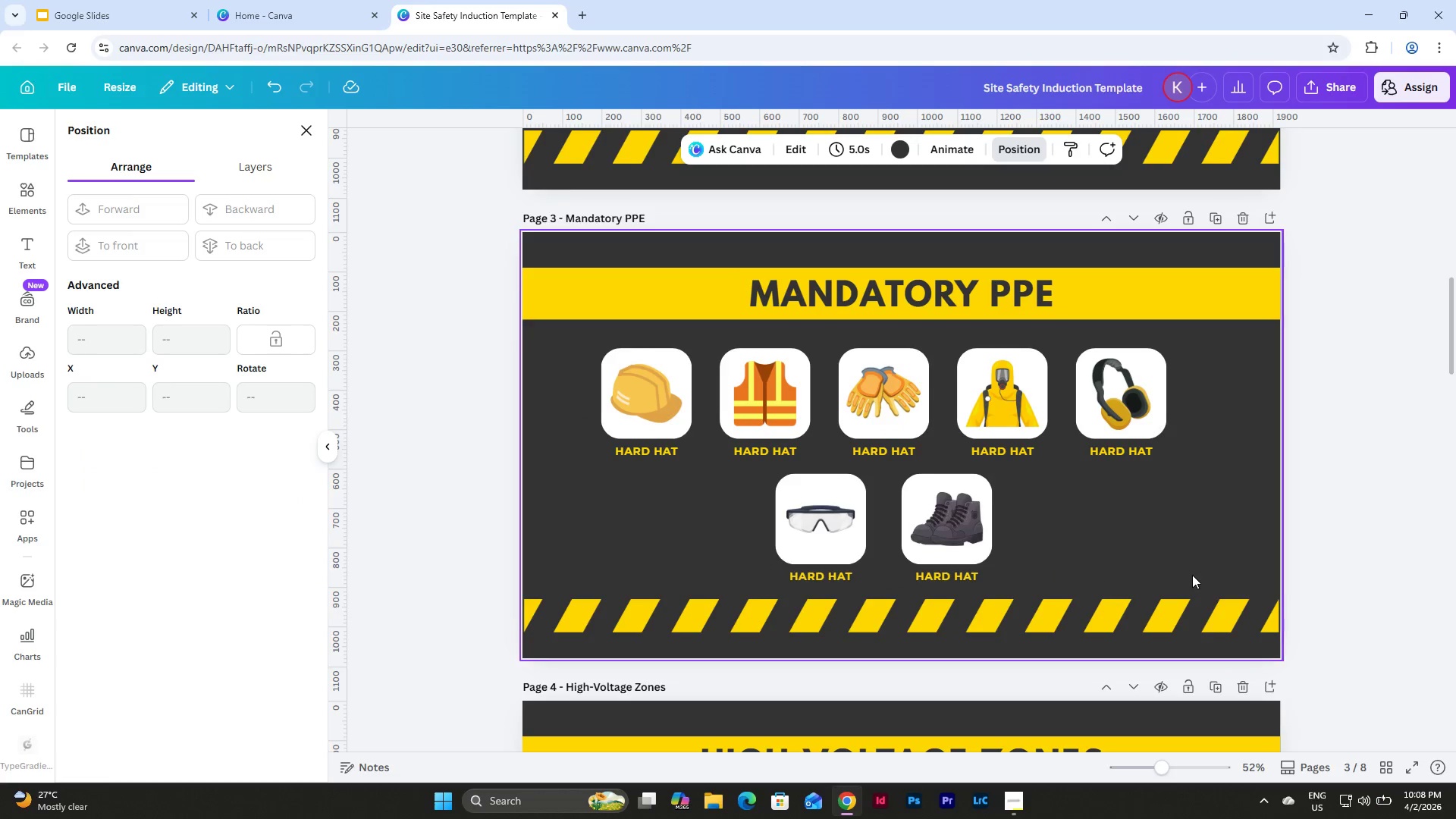 
left_click_drag(start_coordinate=[1192, 575], to_coordinate=[611, 374])
 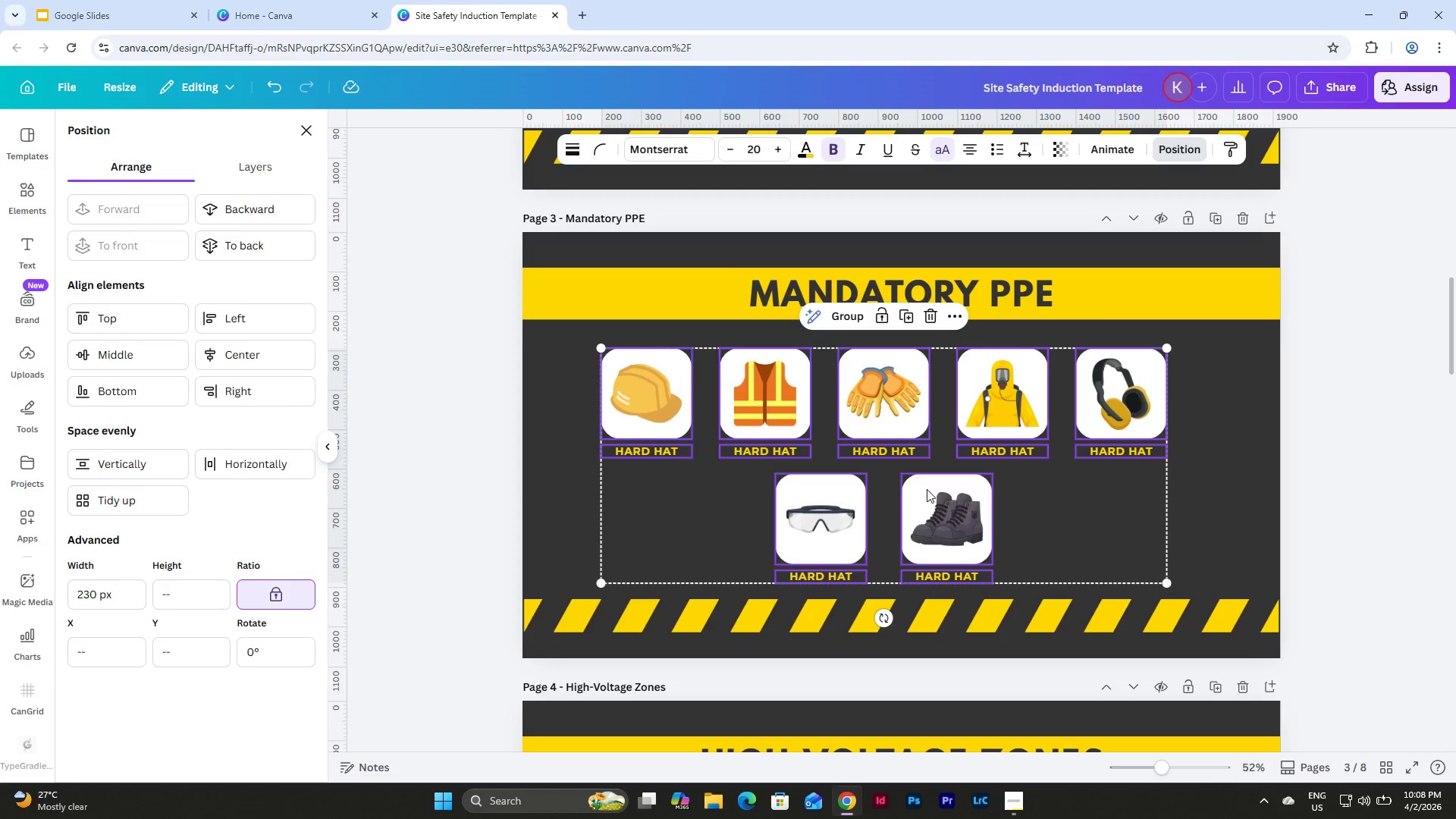 
left_click_drag(start_coordinate=[930, 494], to_coordinate=[946, 488])
 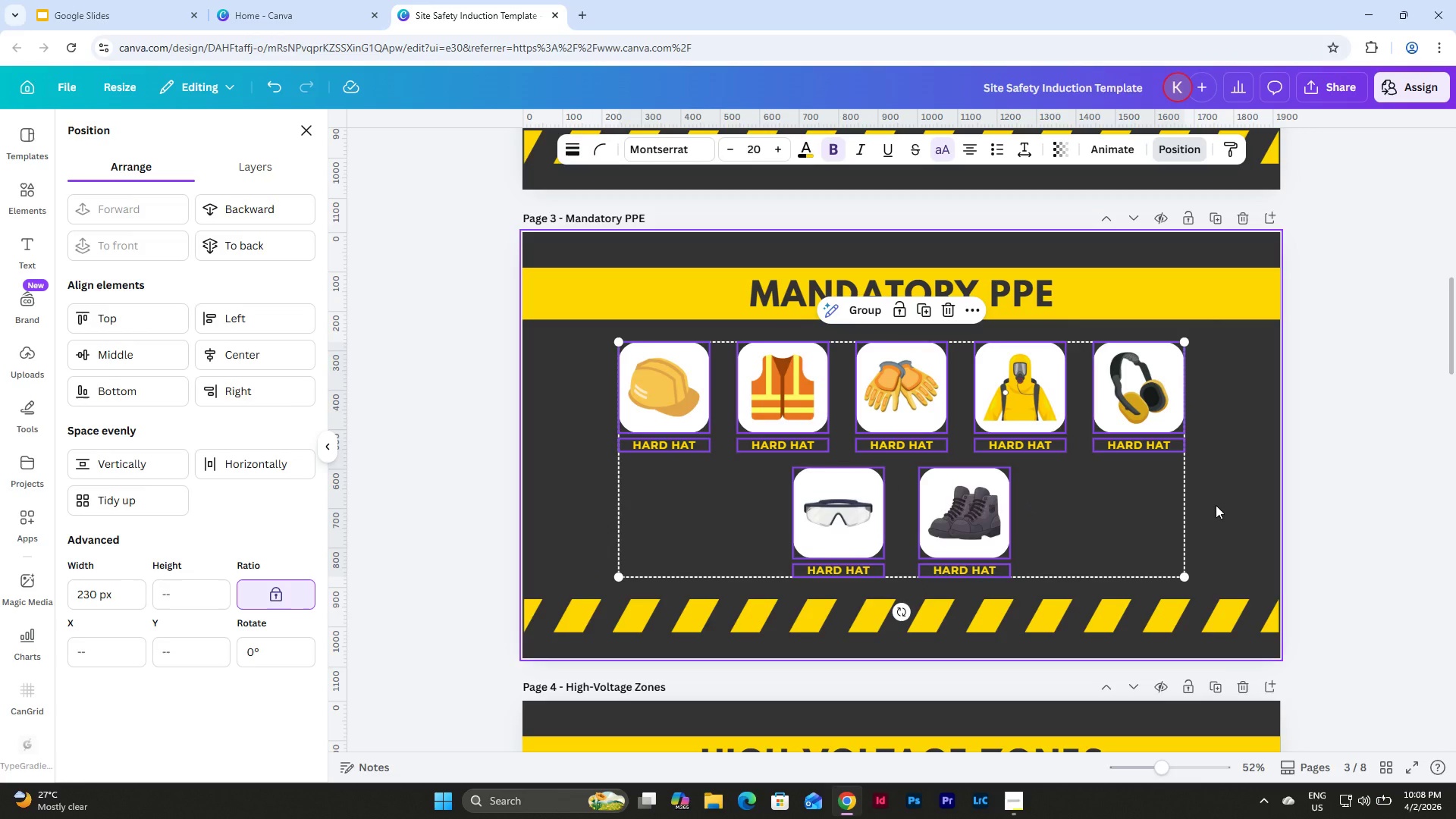 
left_click([1231, 506])
 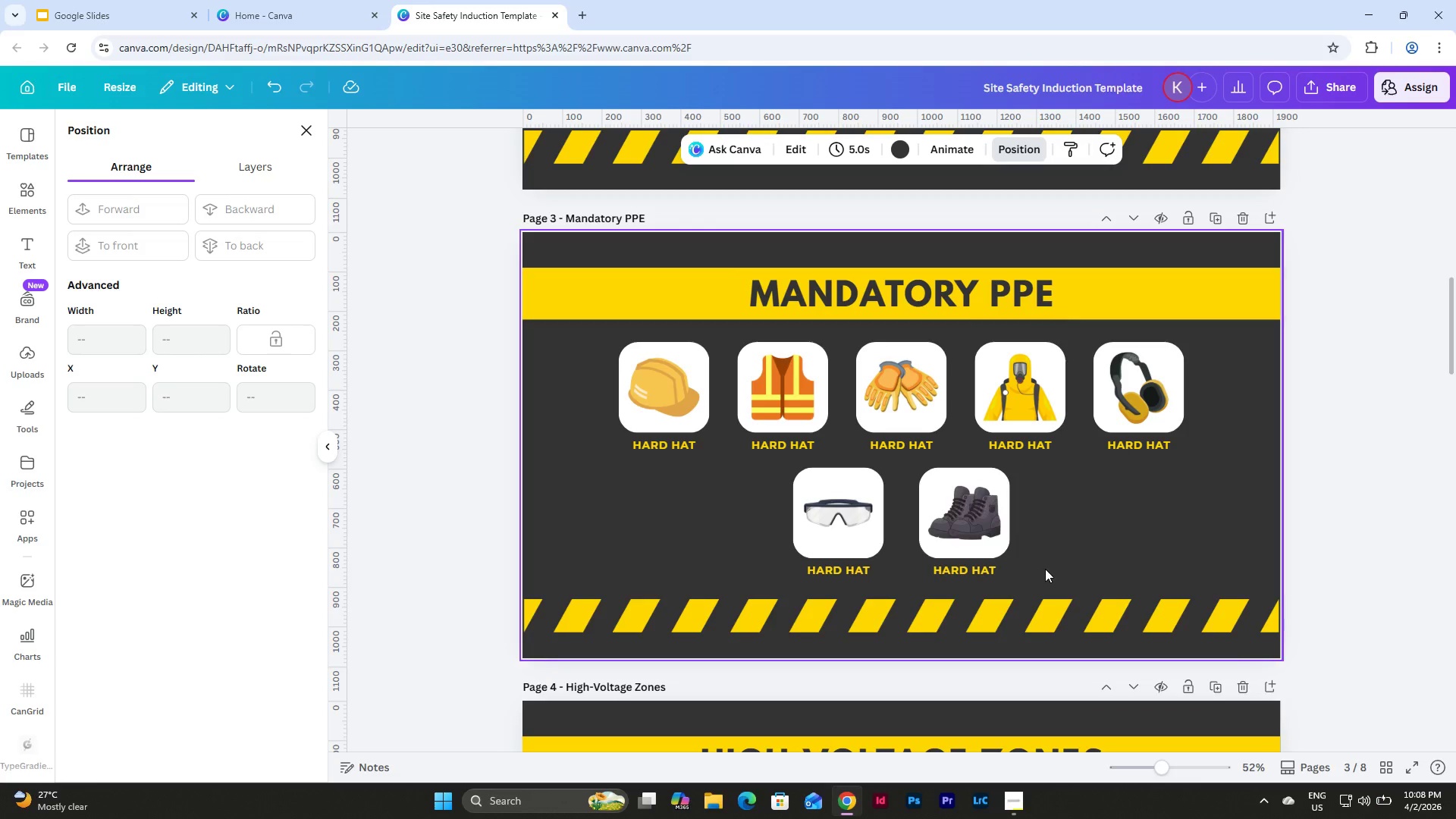 
left_click_drag(start_coordinate=[1028, 581], to_coordinate=[802, 495])
 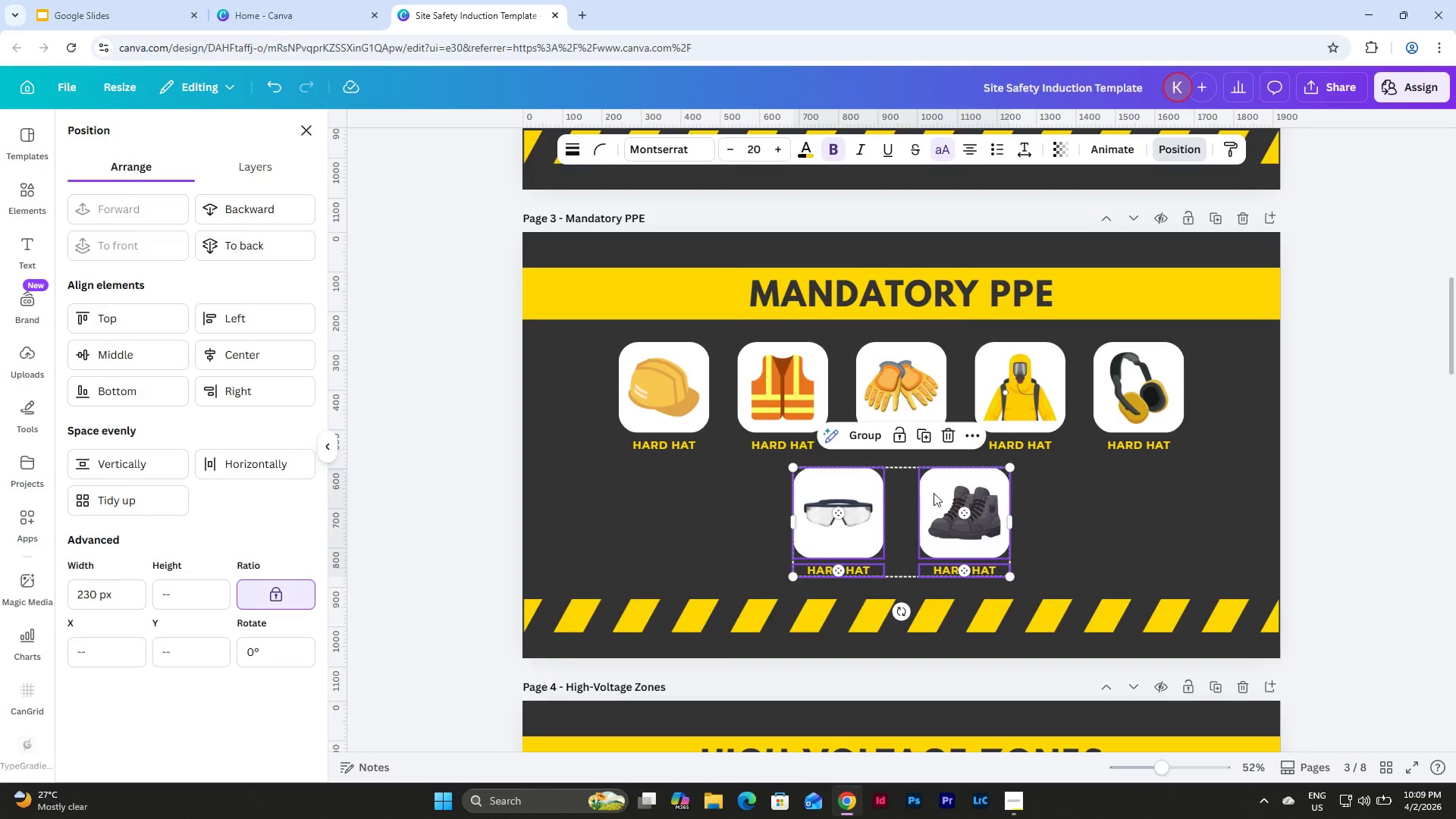 
left_click_drag(start_coordinate=[934, 491], to_coordinate=[934, 497])
 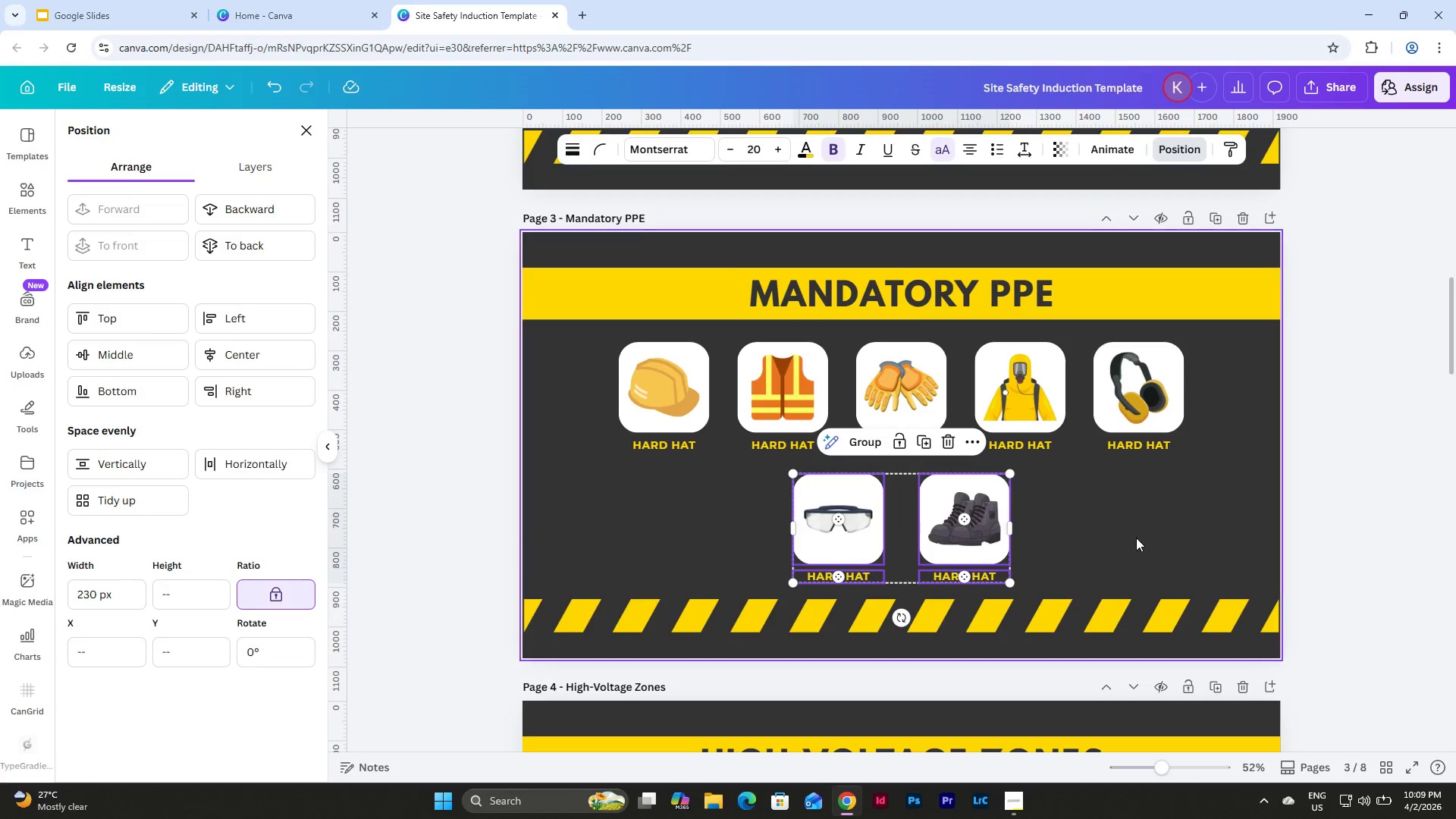 
left_click([1138, 538])
 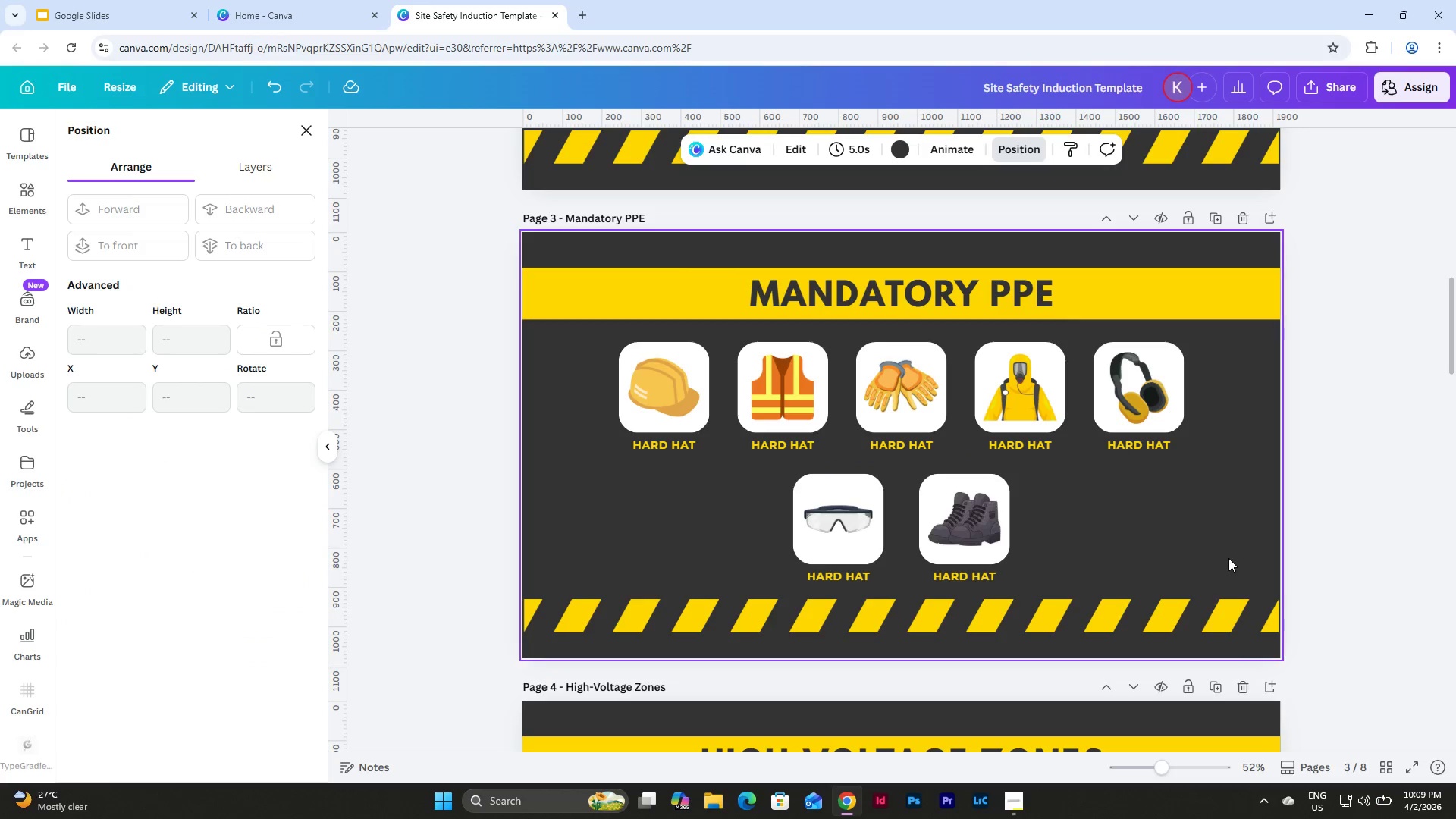 
left_click_drag(start_coordinate=[1228, 558], to_coordinate=[618, 377])
 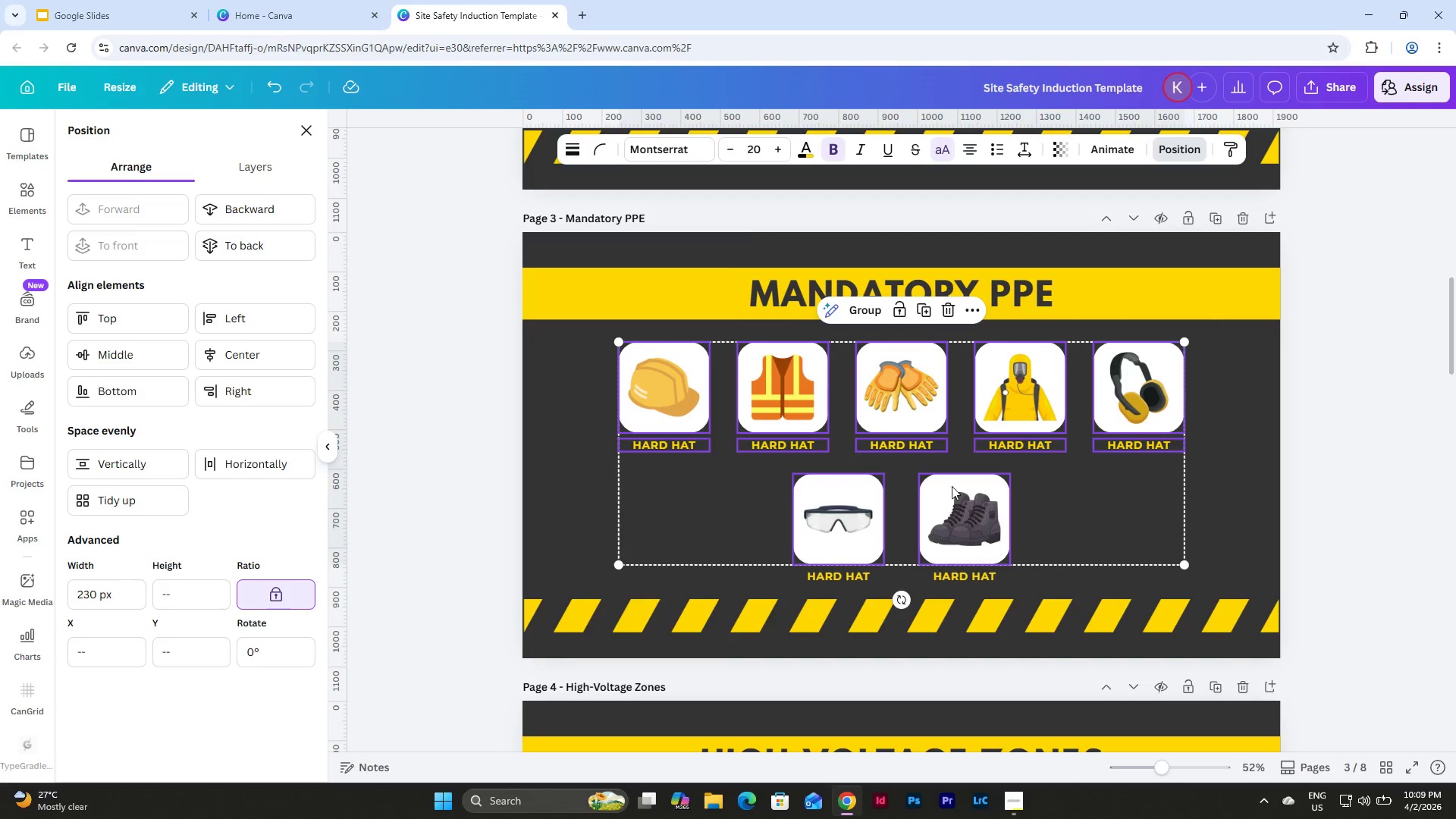 
left_click([962, 494])
 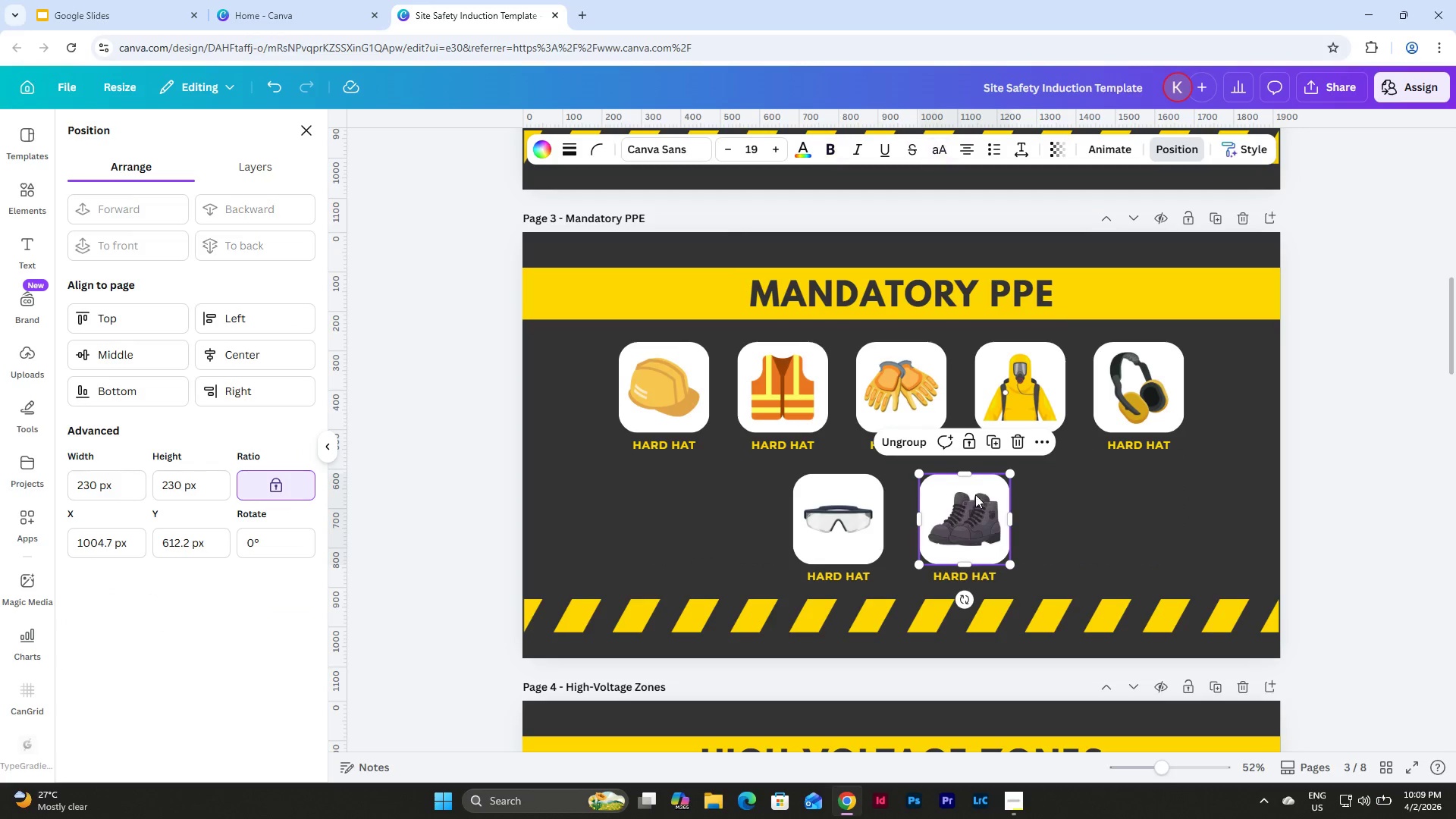 
left_click([1202, 499])
 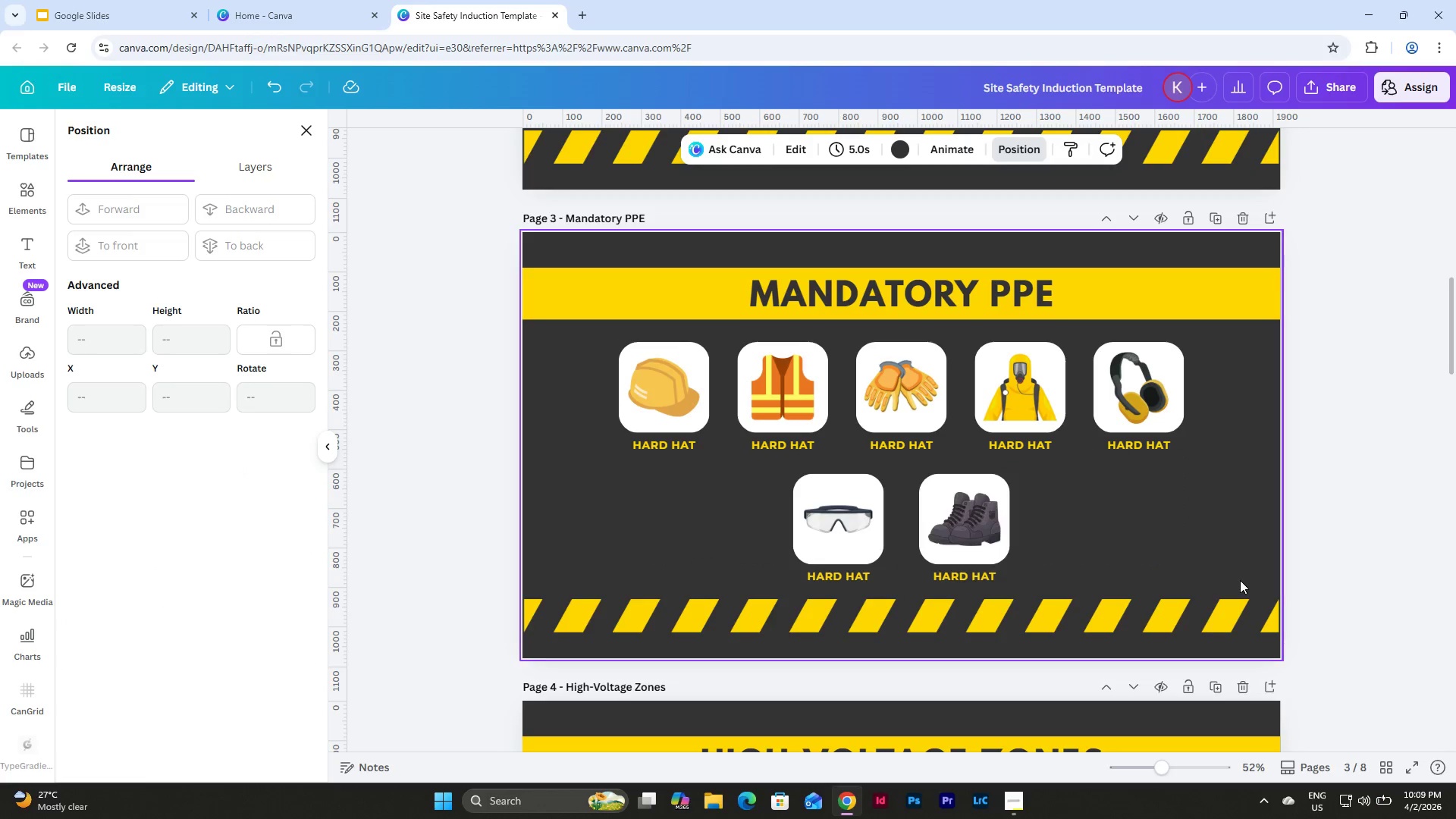 
left_click_drag(start_coordinate=[1246, 581], to_coordinate=[591, 375])
 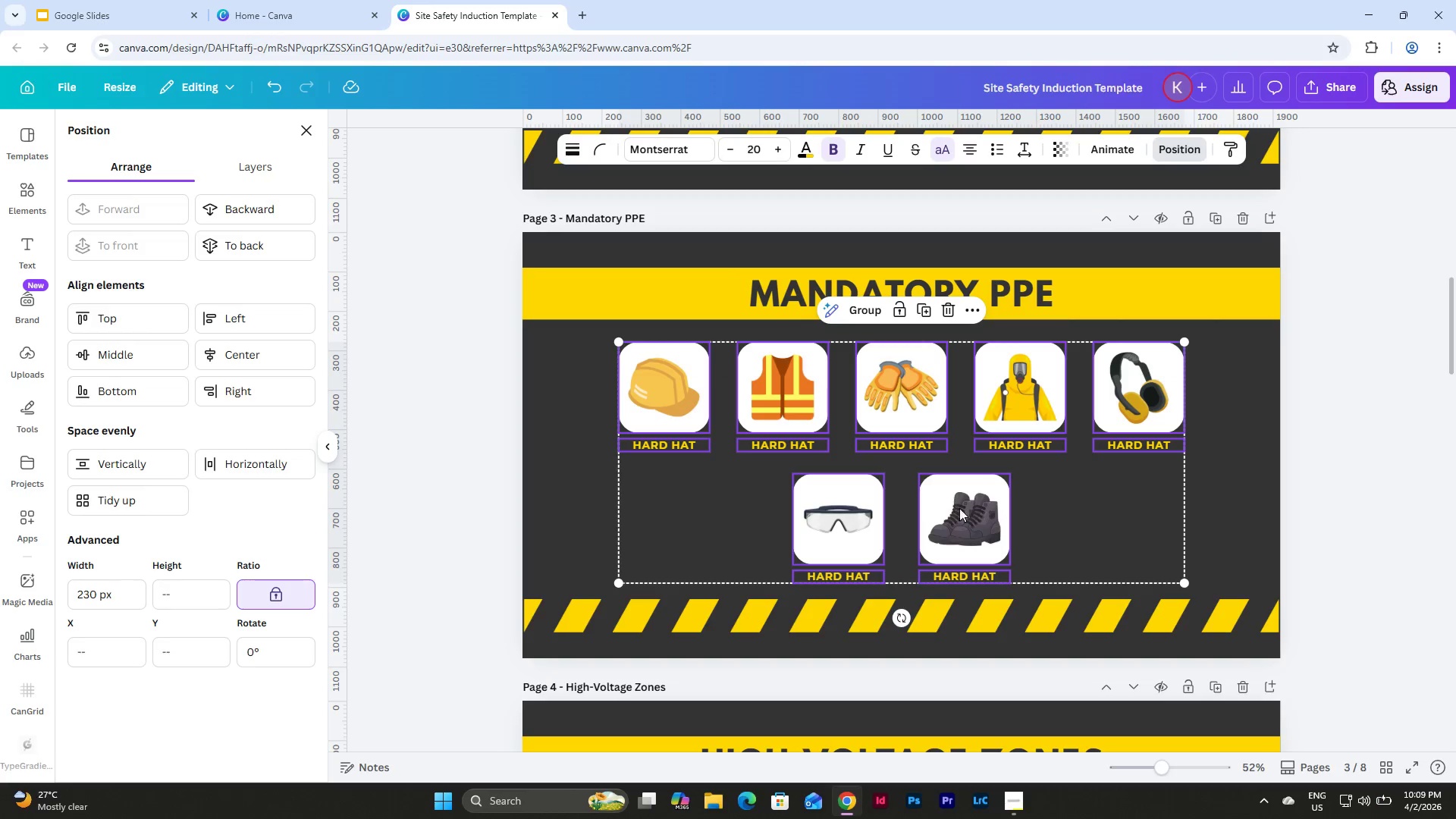 
left_click_drag(start_coordinate=[969, 519], to_coordinate=[968, 511])
 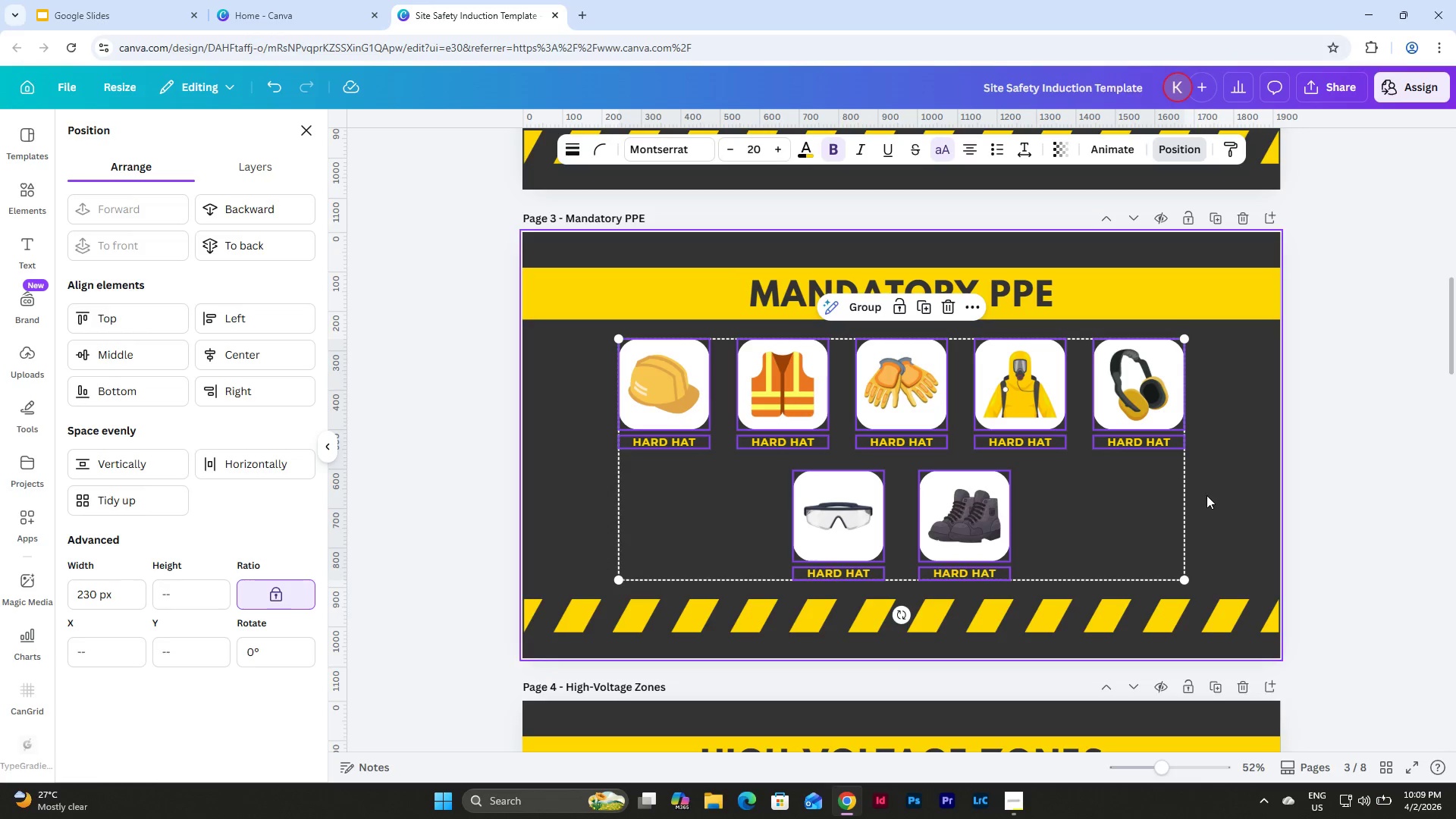 
left_click([1206, 493])
 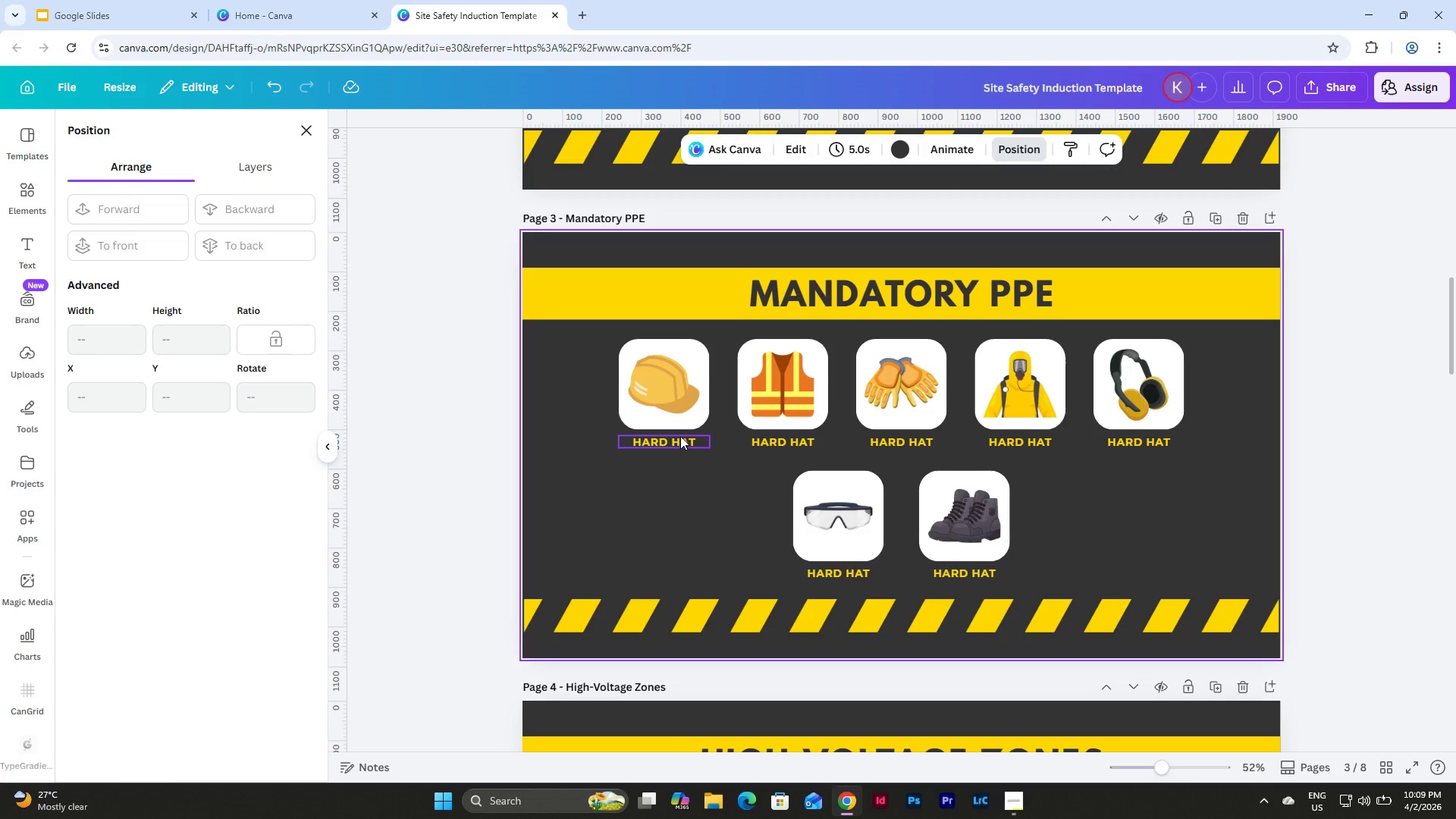 
left_click([685, 438])
 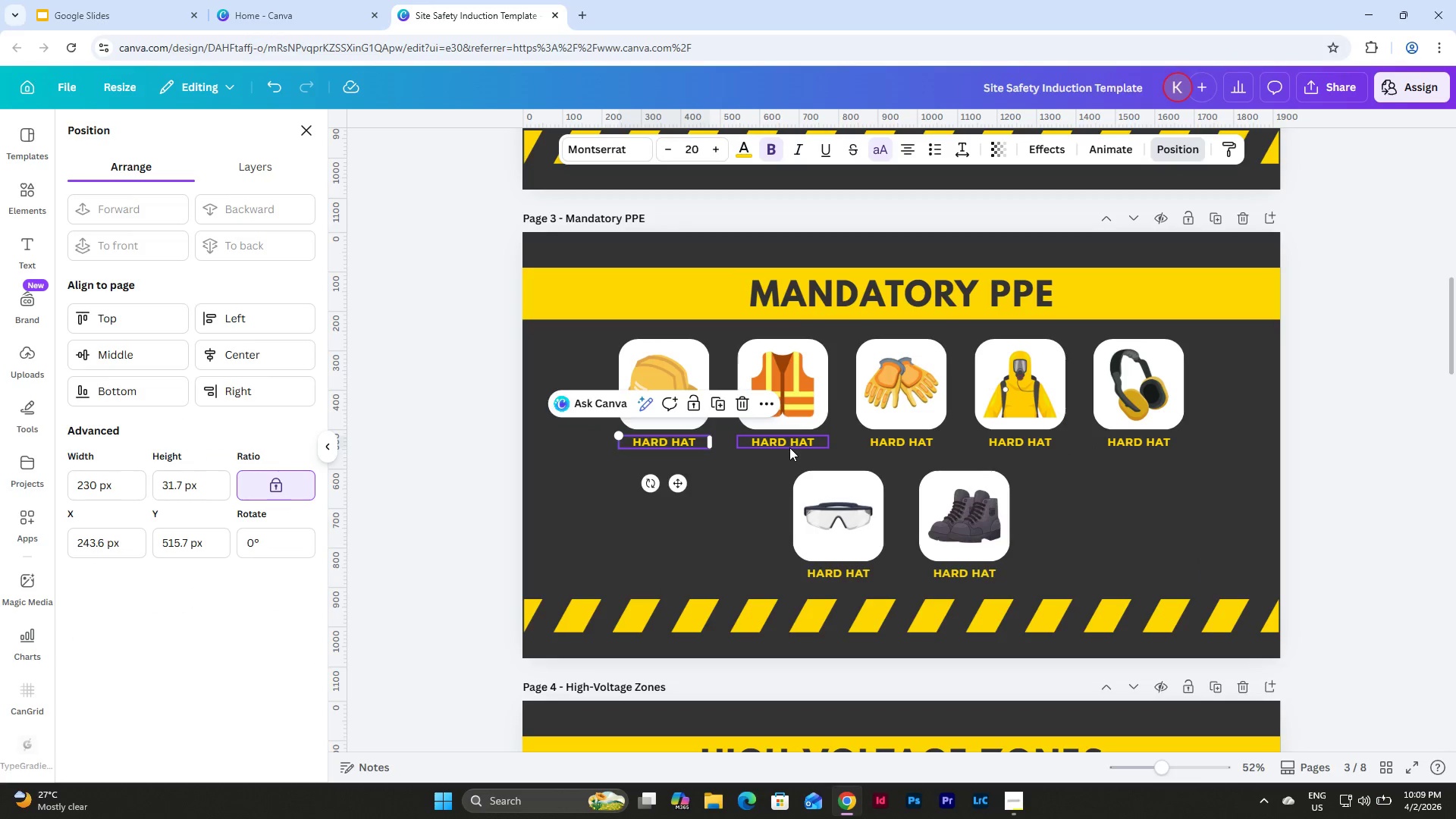 
left_click([789, 447])
 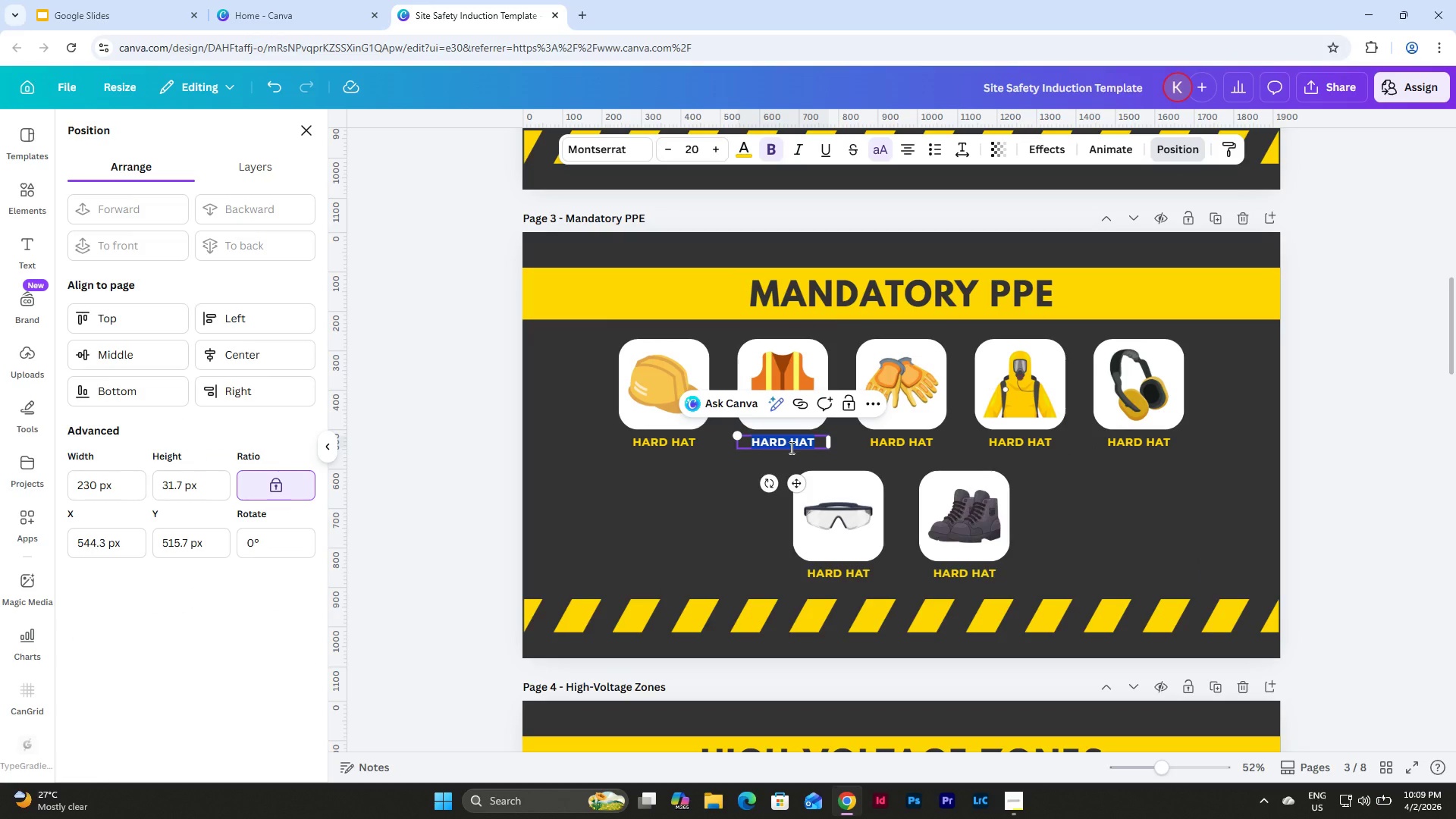 
type(HI-VIS VEST)
 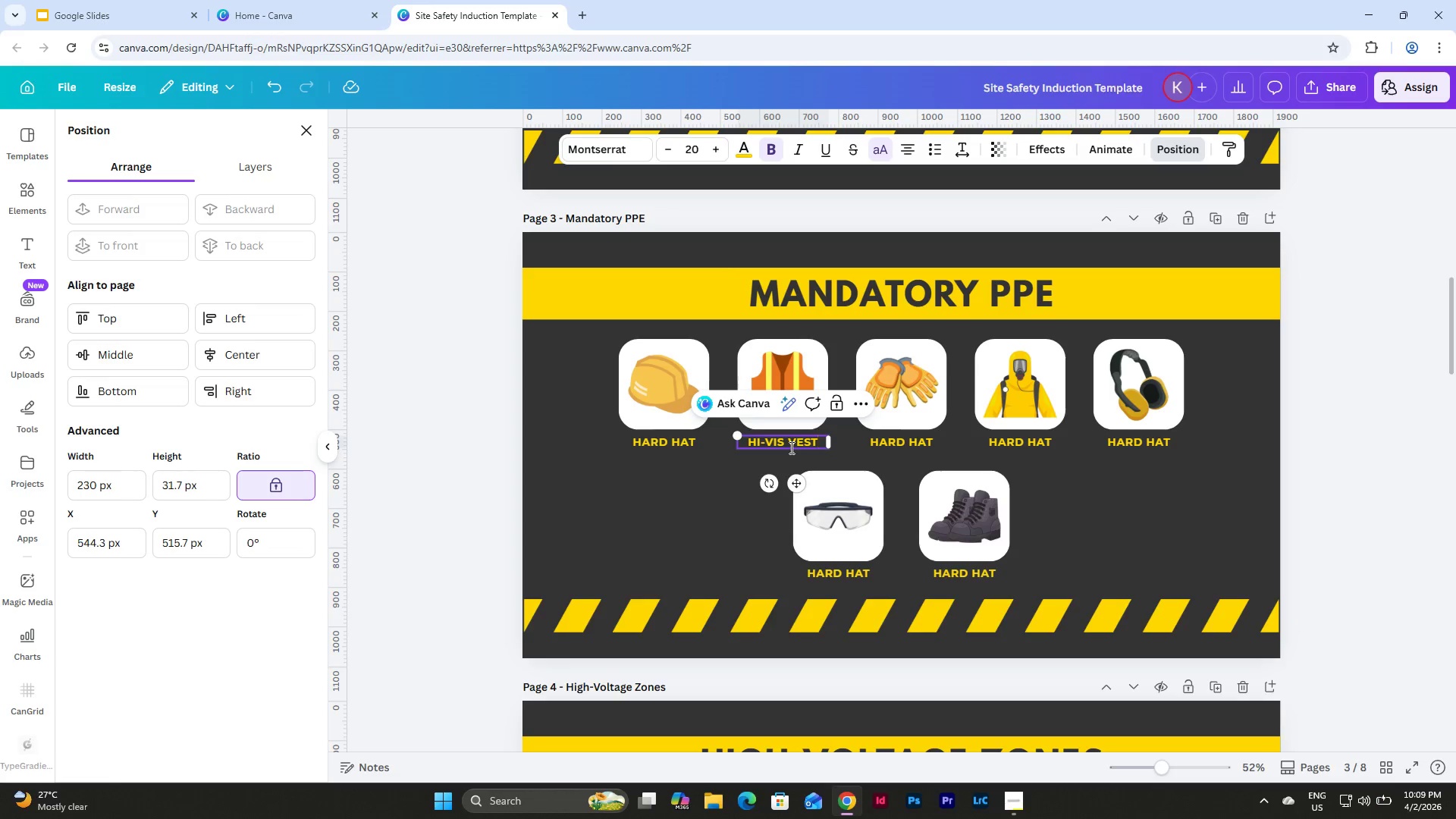 
left_click([899, 438])
 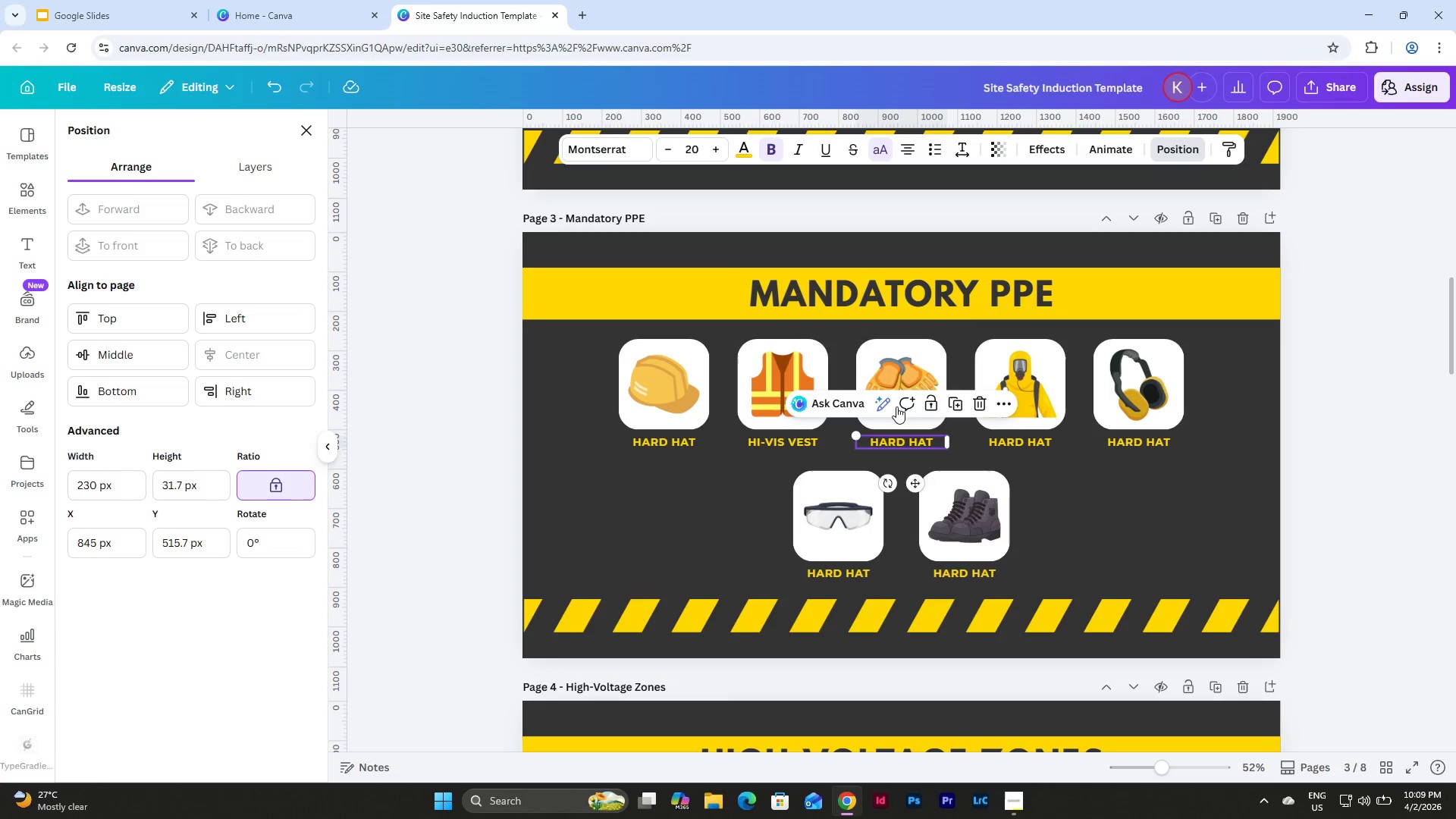 
left_click([901, 371])
 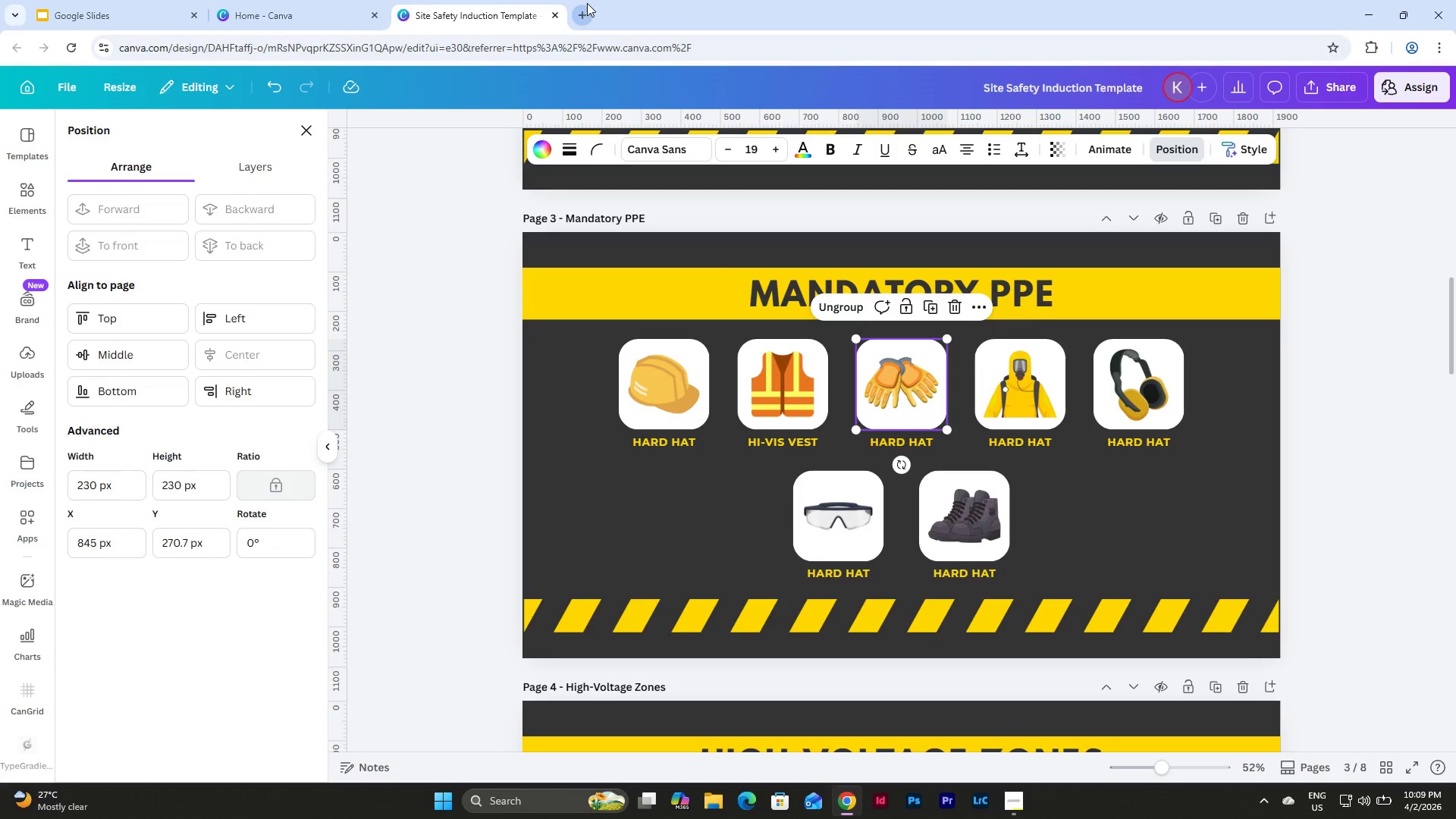 
left_click([587, 3])
 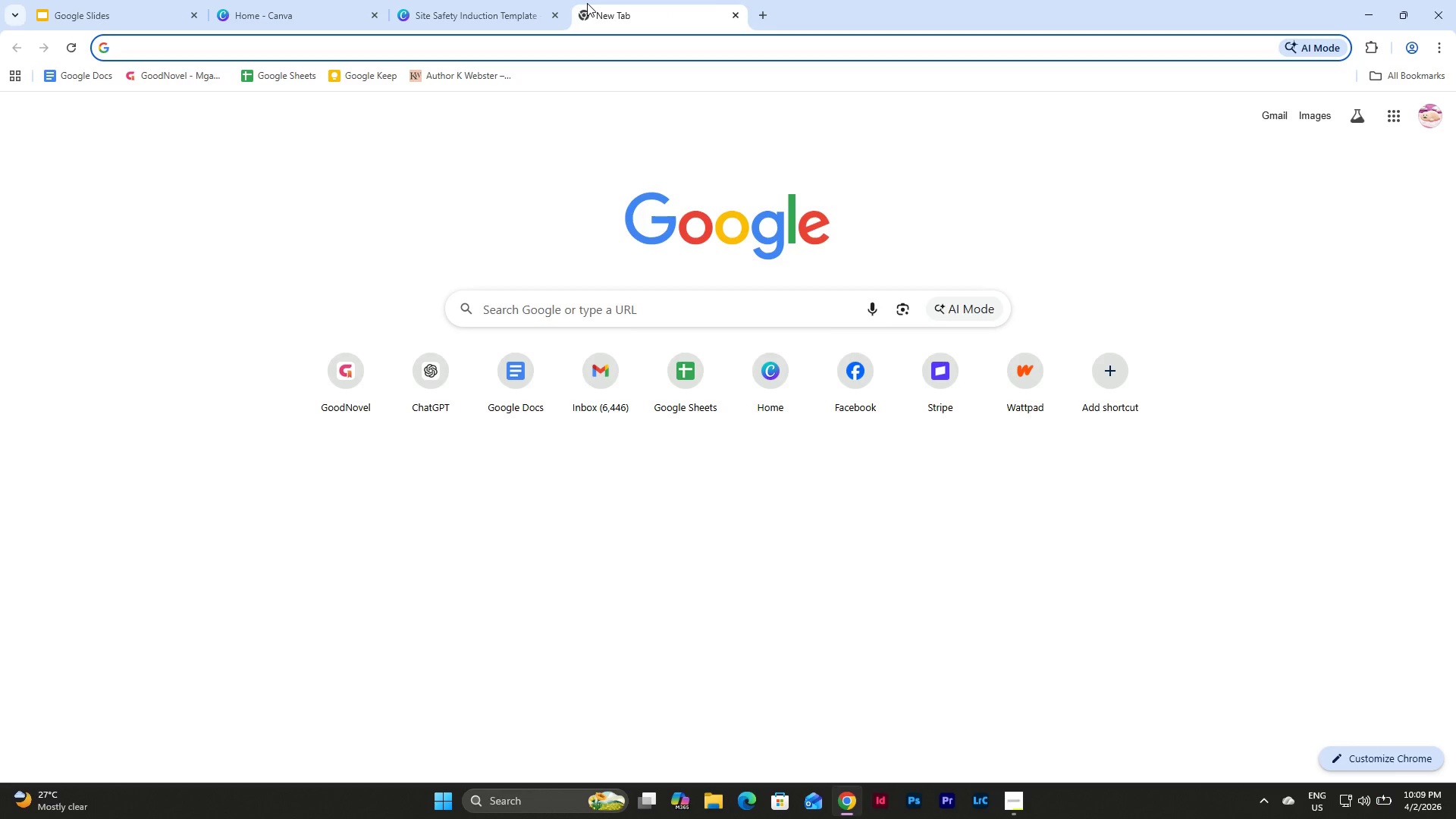 
type(glov)
 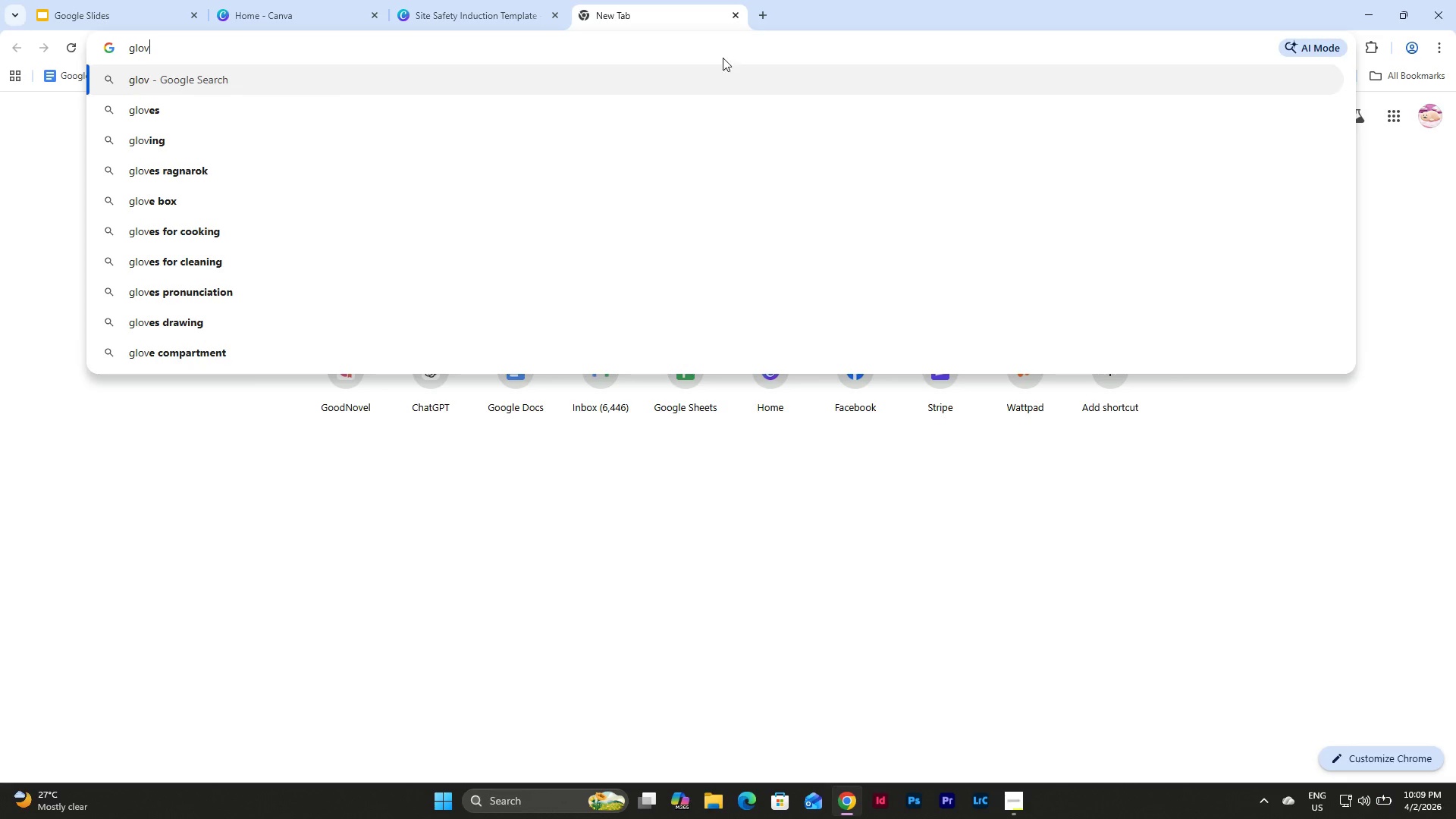 
left_click([734, 20])
 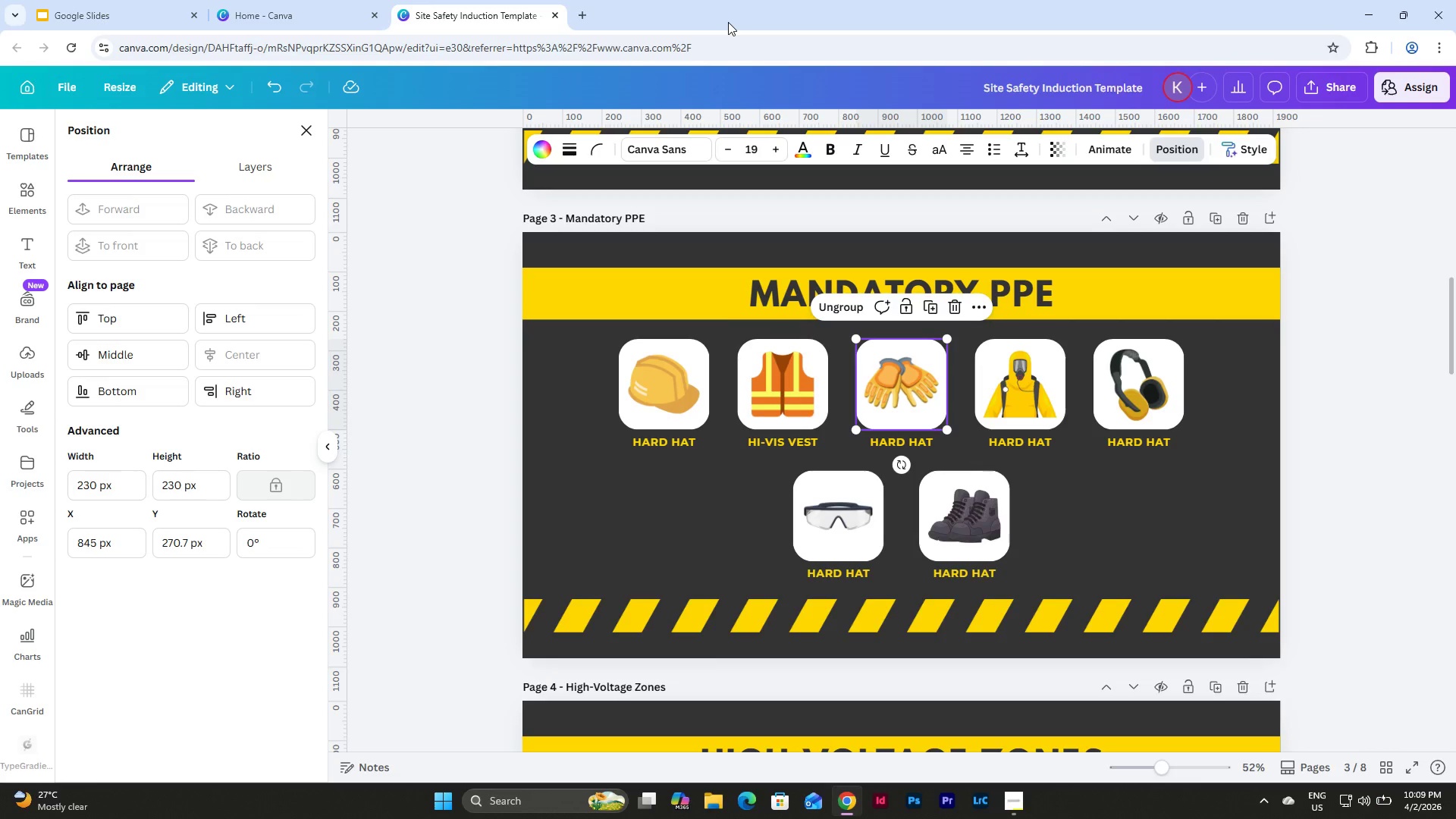 
wait(19.81)
 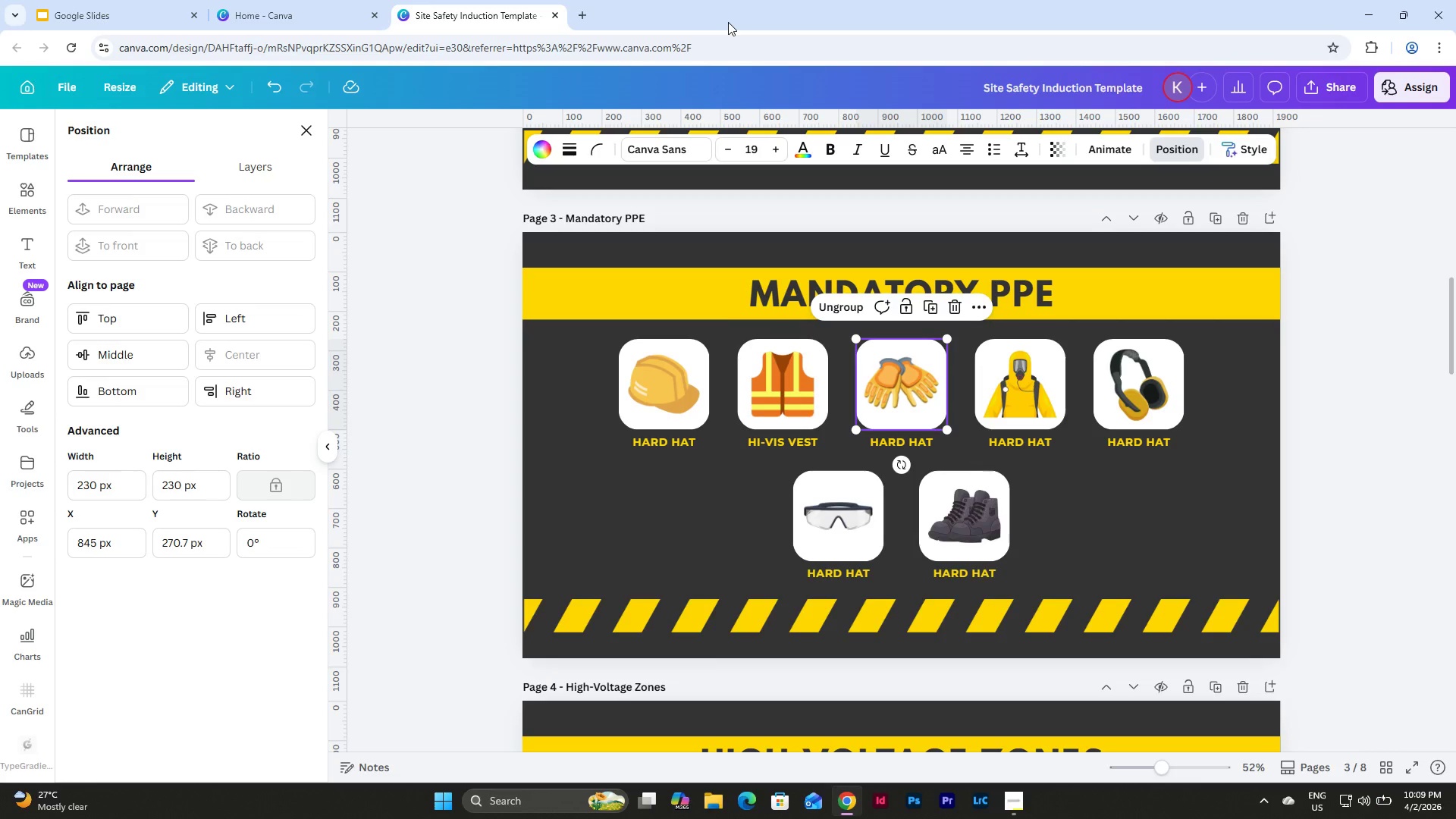 
double_click([1034, 438])
 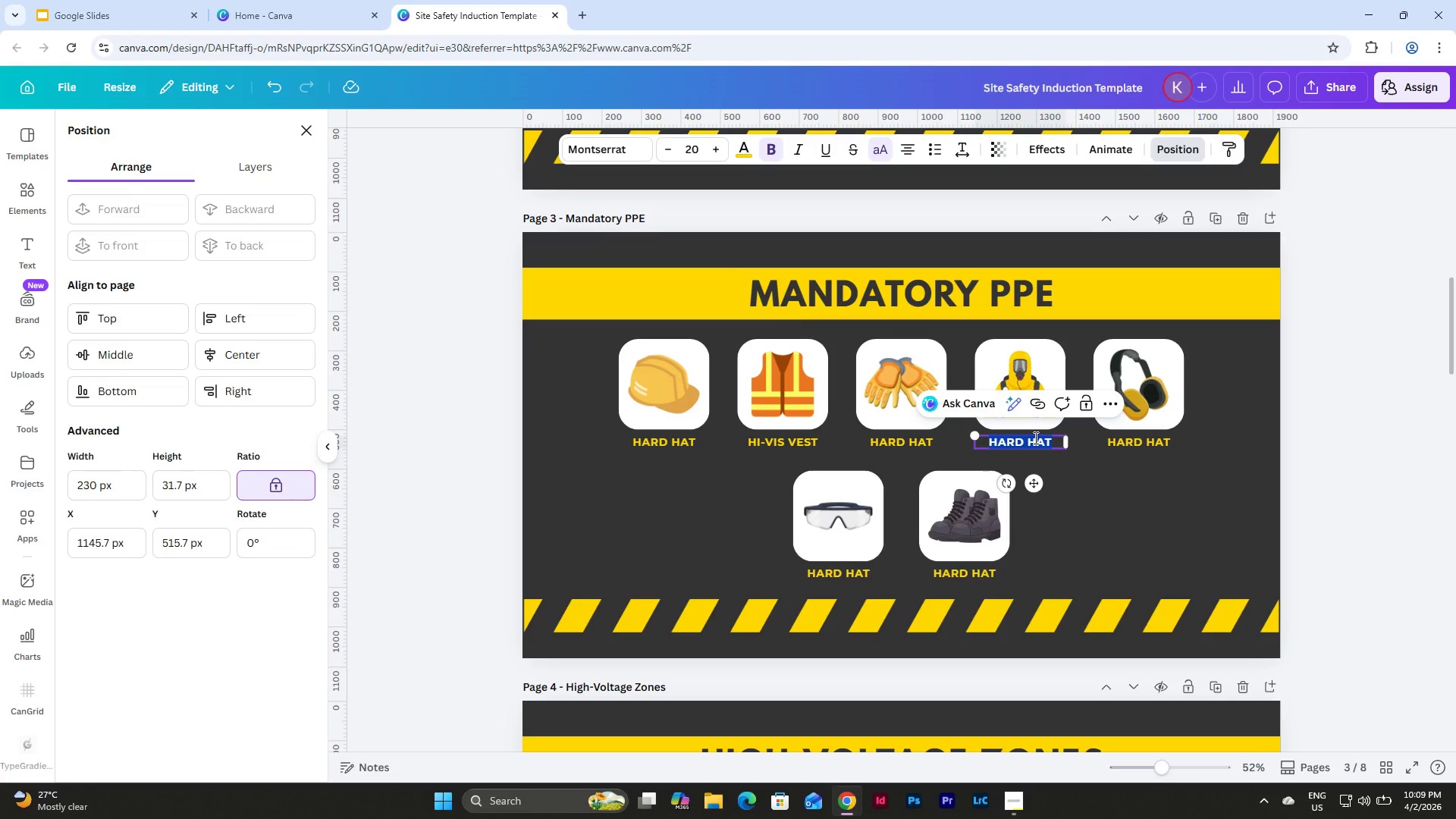 
type(ARC FLAS )
key(Backspace)
type(H SUIT)
 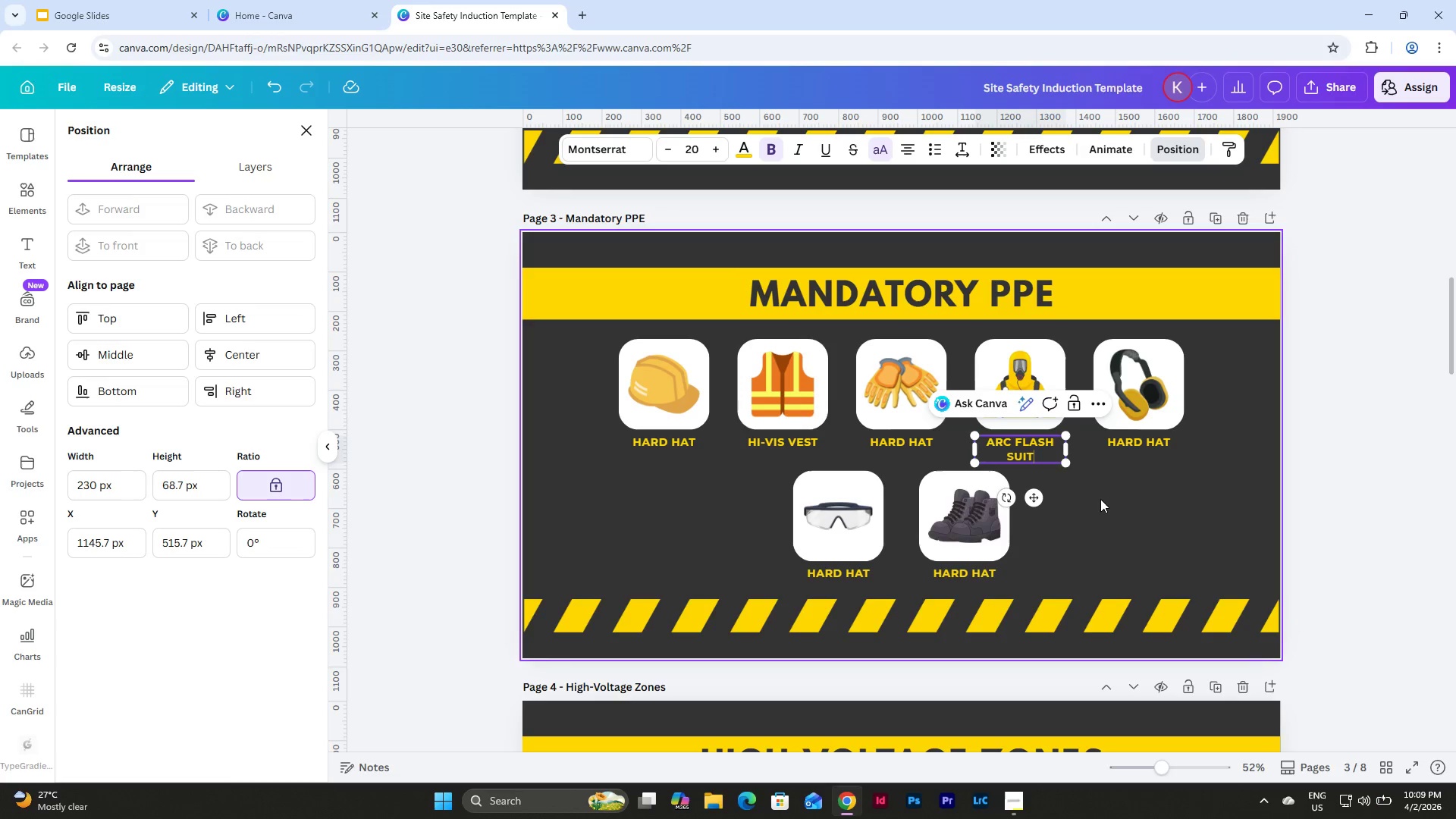 
double_click([1035, 451])
 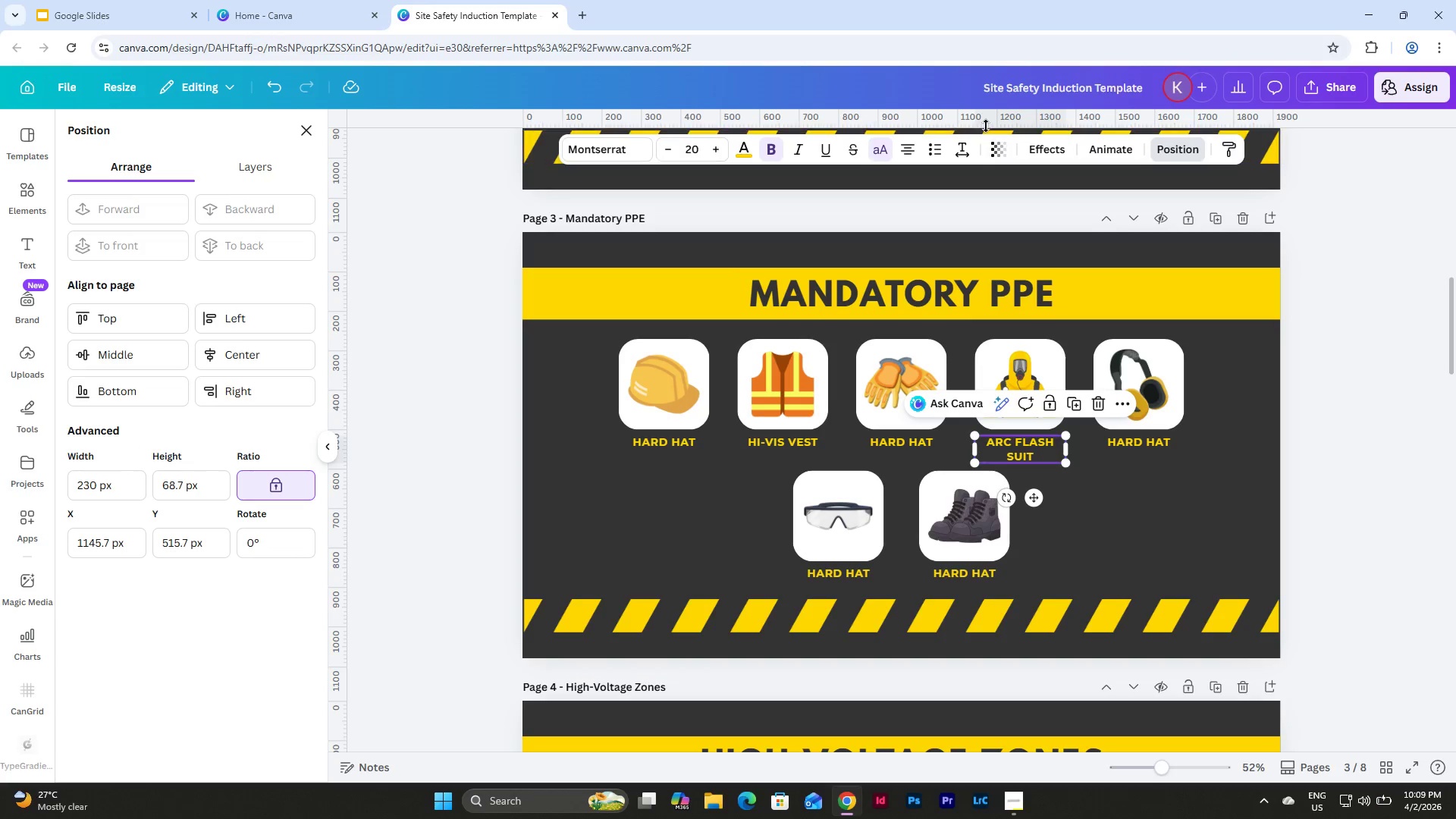 
left_click([952, 154])
 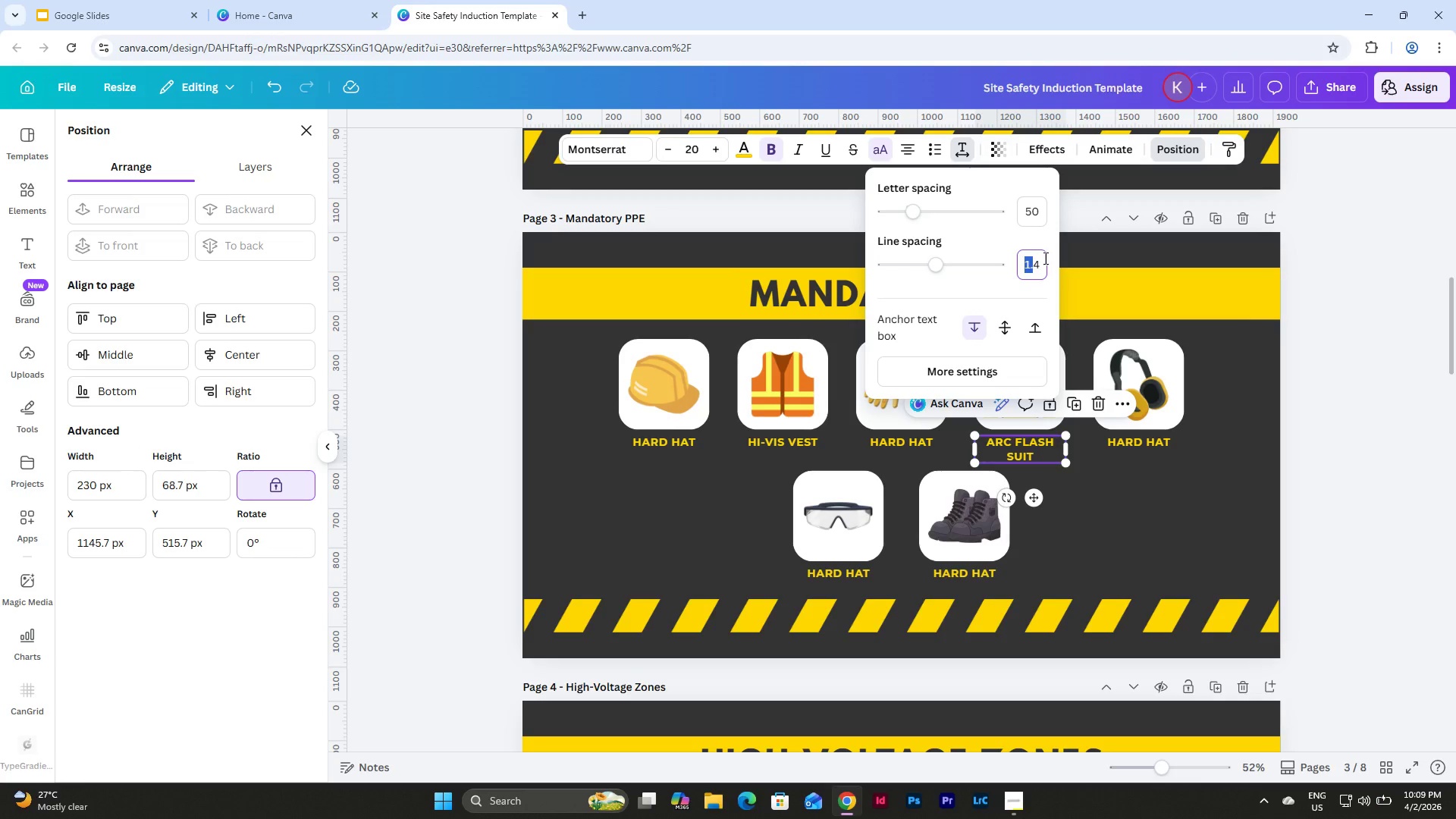 
left_click_drag(start_coordinate=[1043, 262], to_coordinate=[1015, 263])
 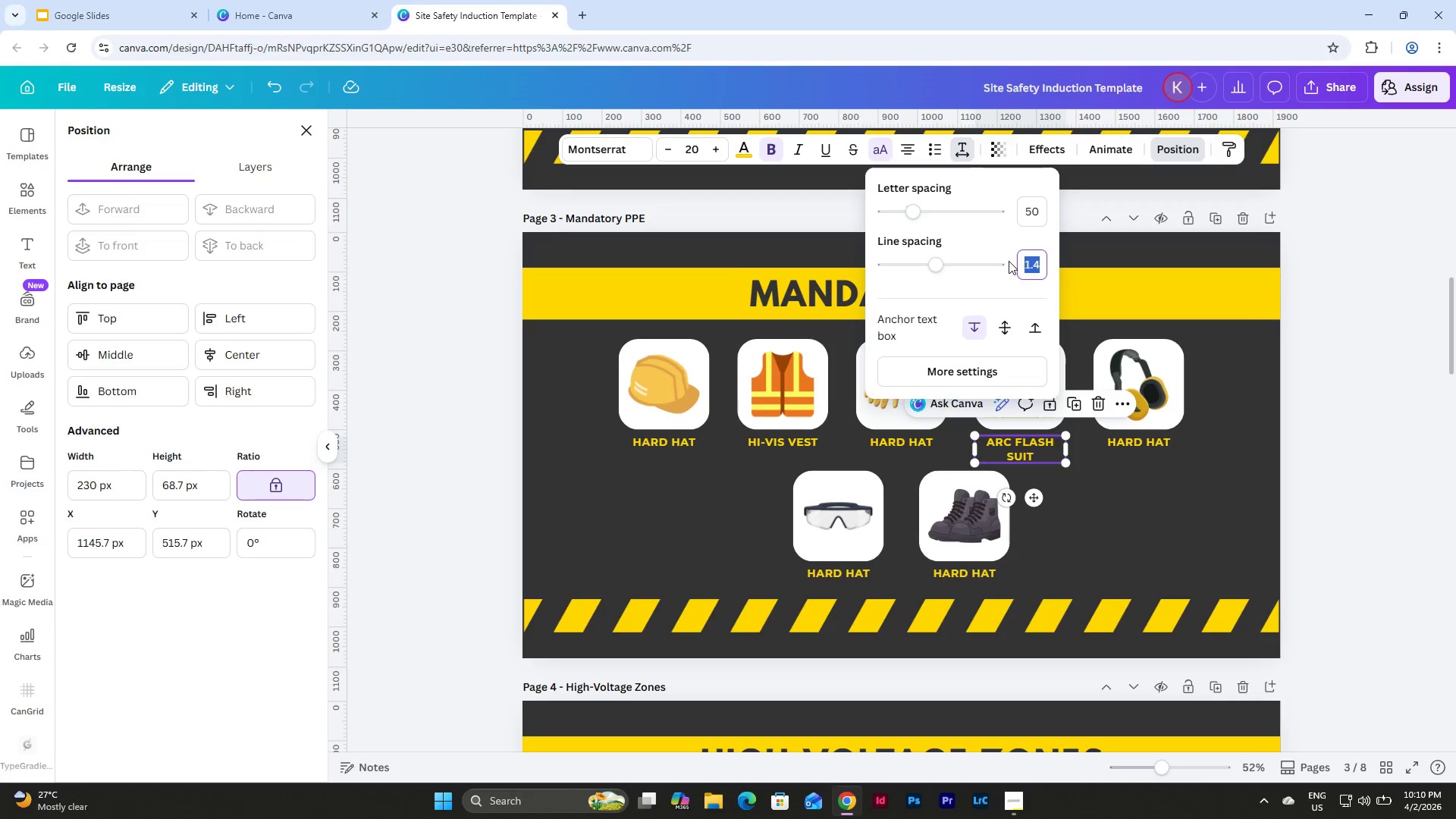 
key(Numpad1)
 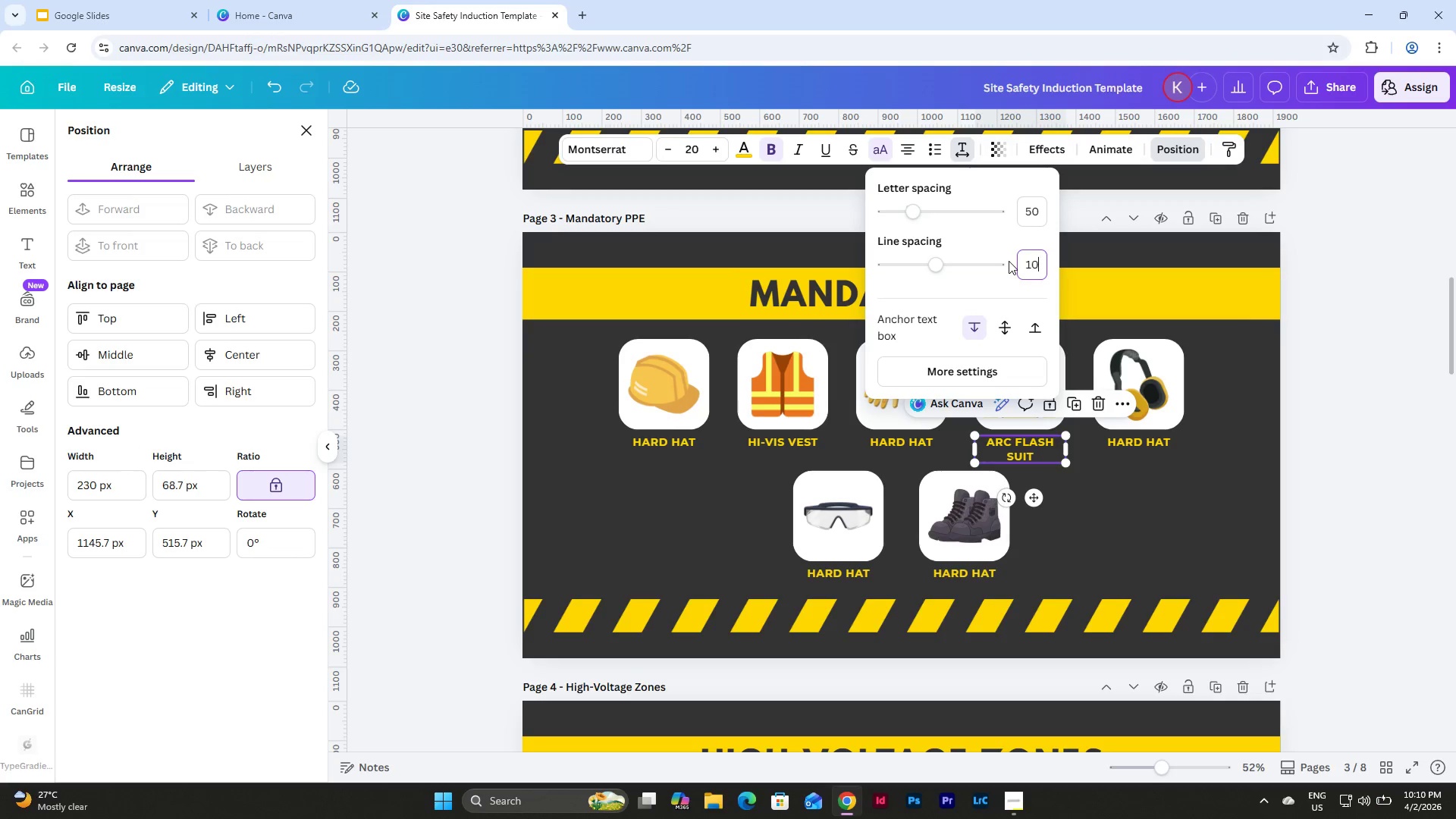 
key(Numpad0)
 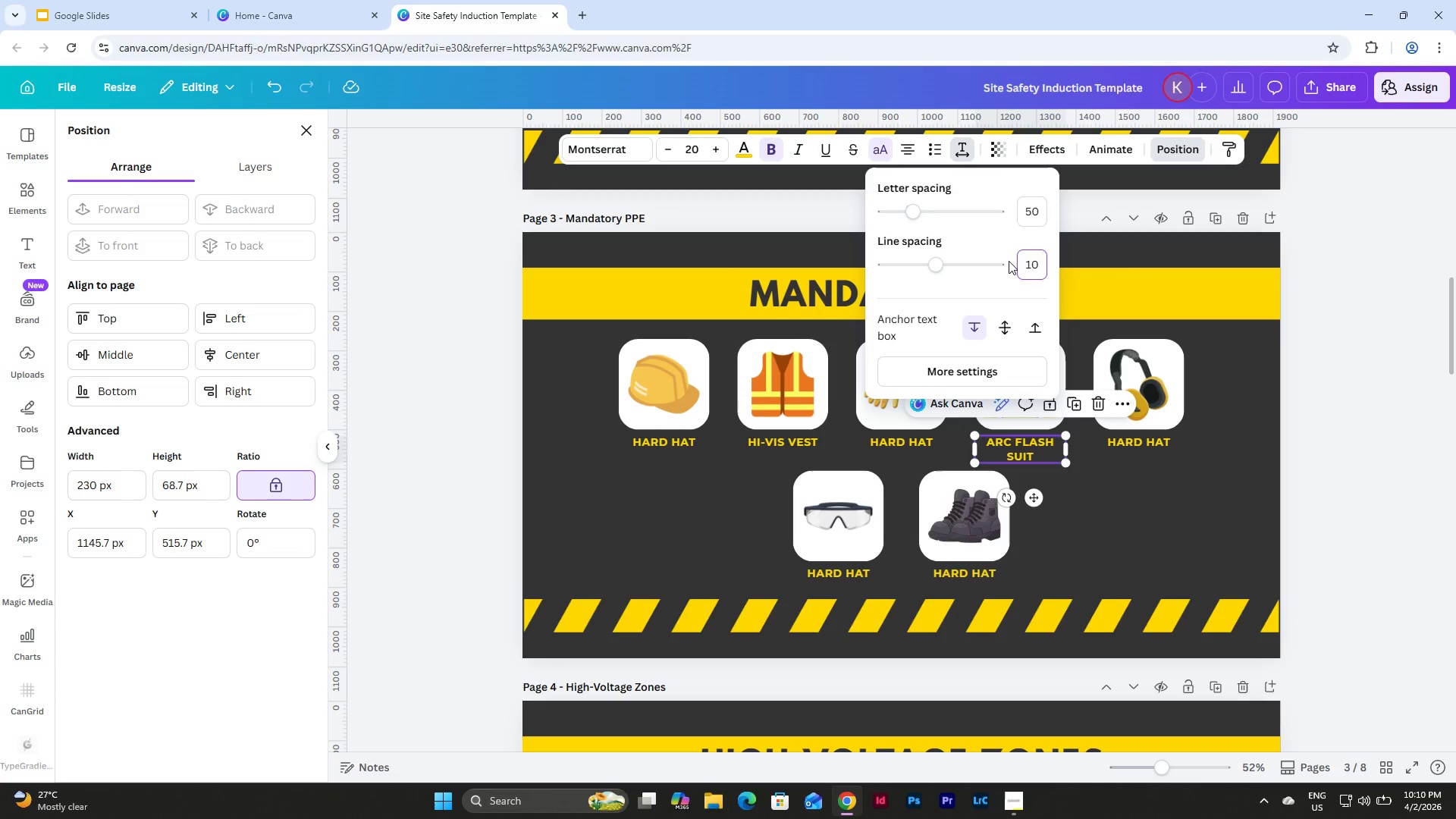 
key(Backspace)
 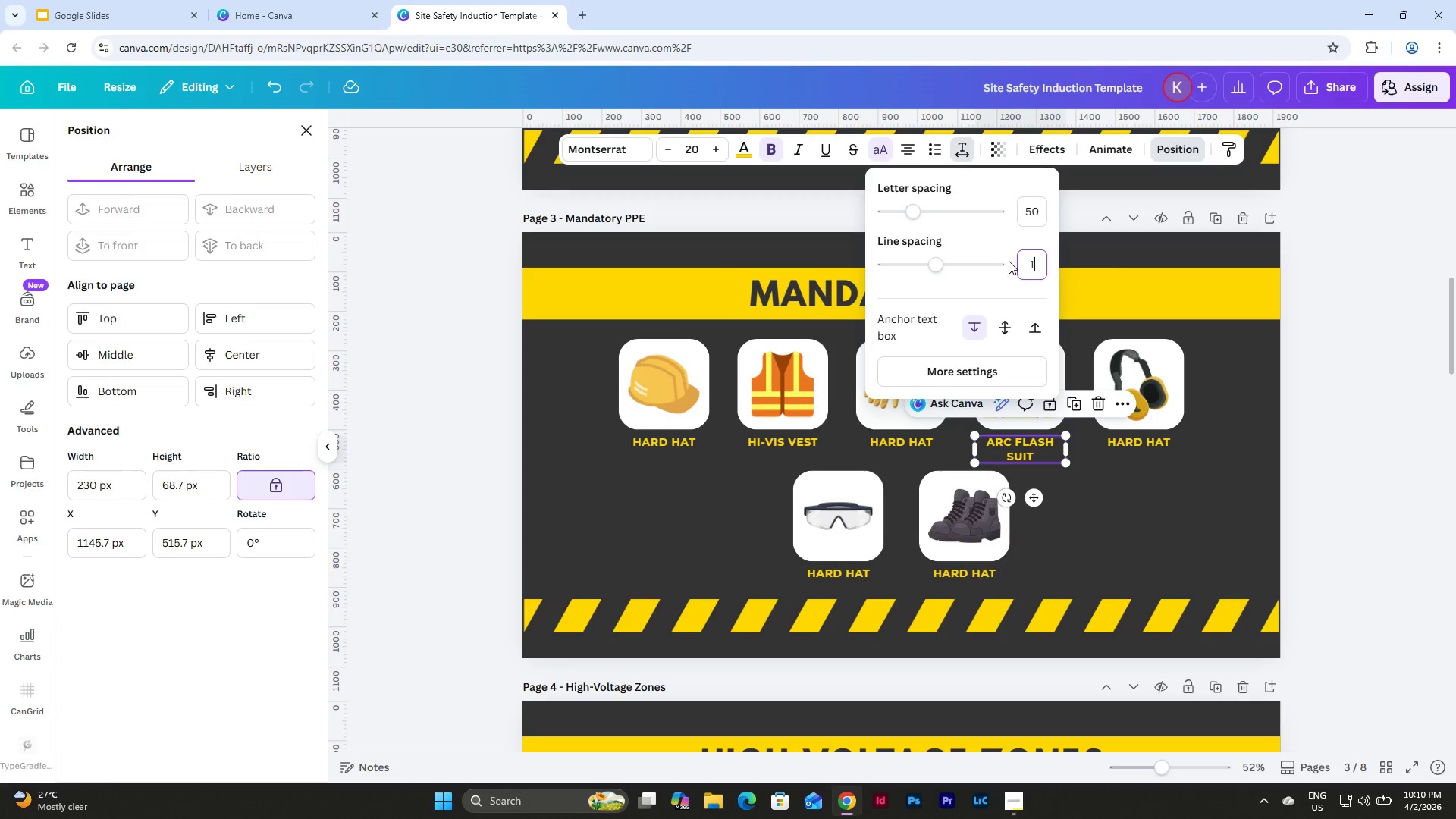 
key(NumpadDecimal)
 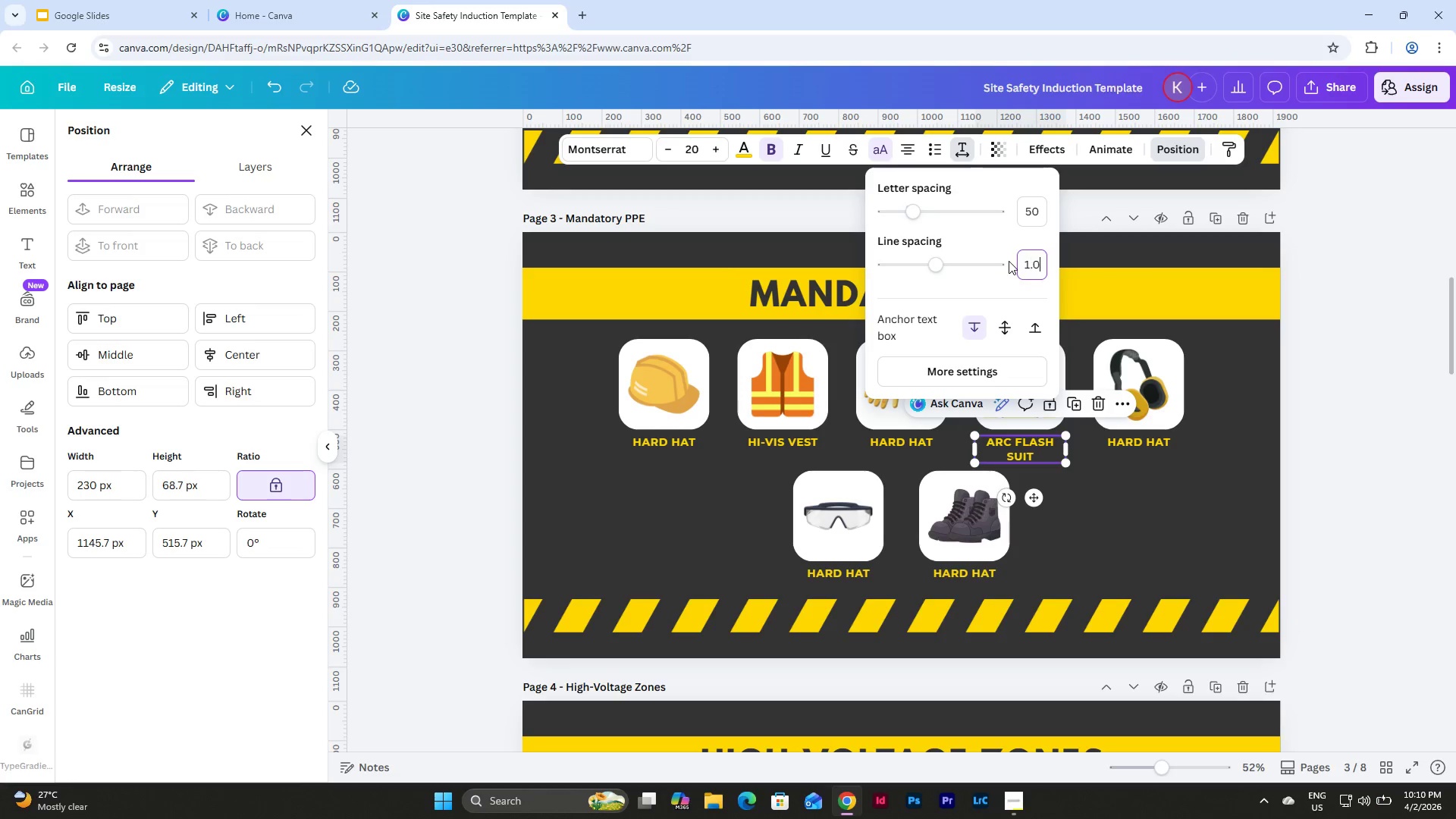 
key(Numpad0)
 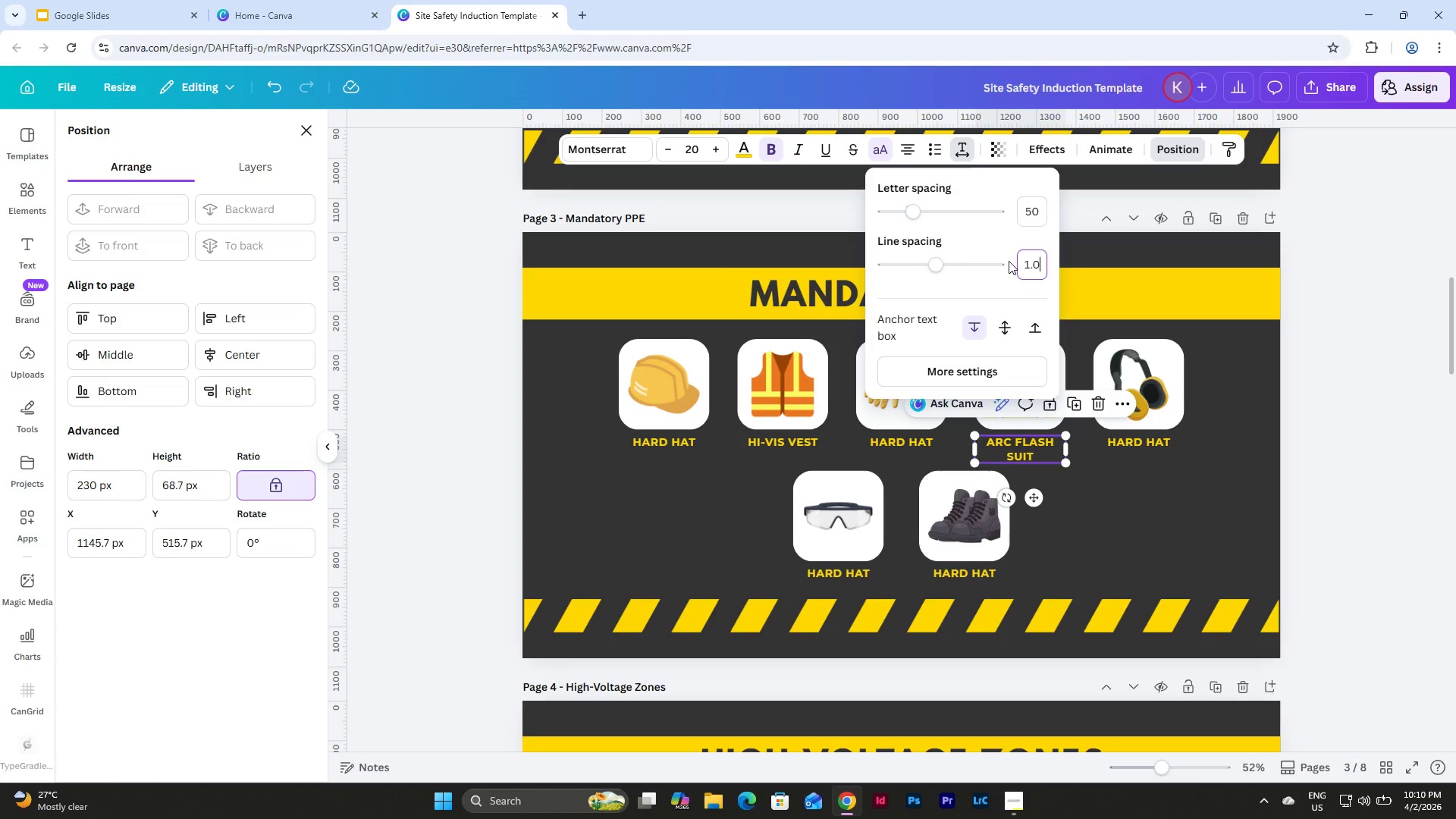 
key(NumpadEnter)
 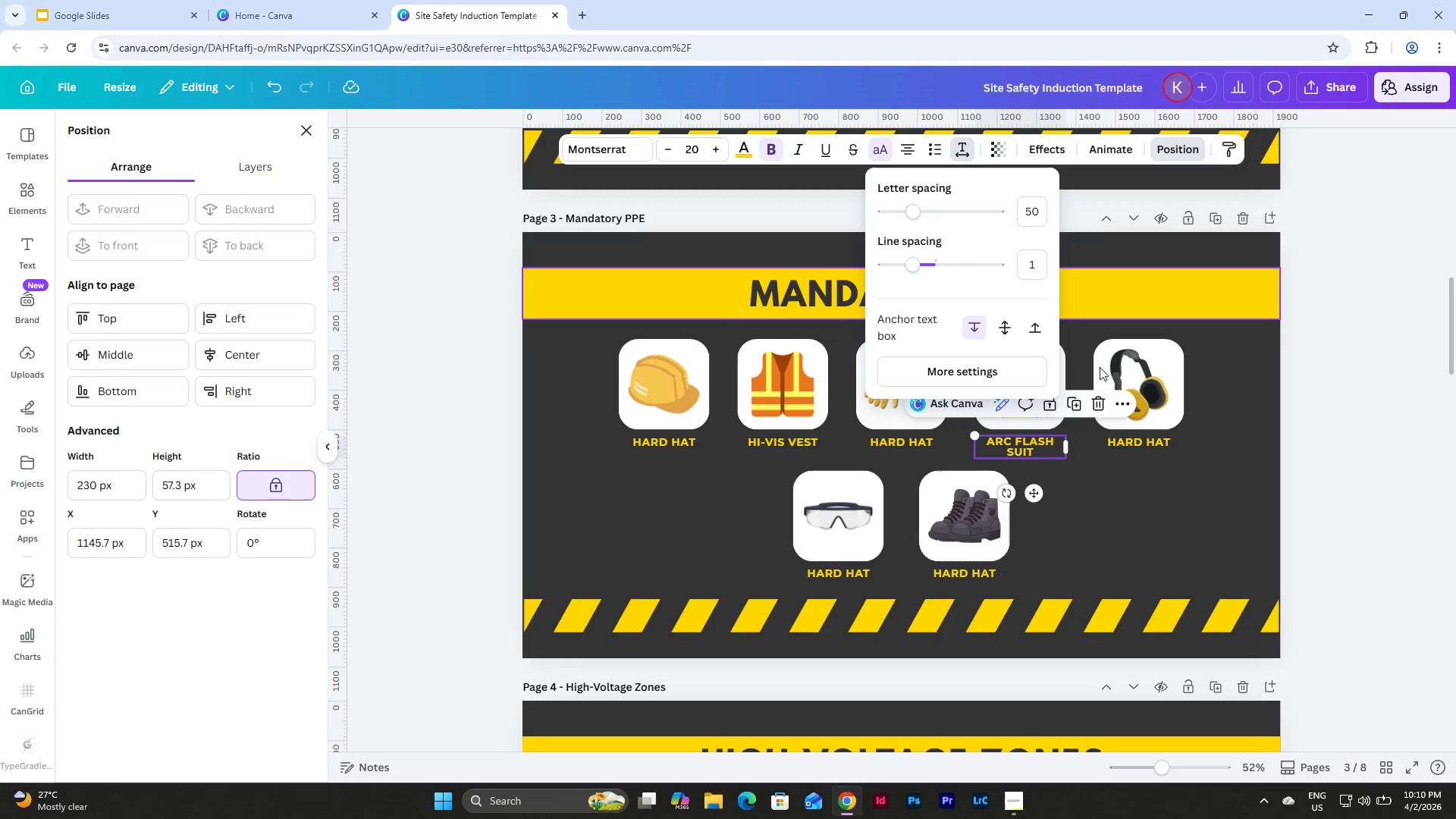 
left_click([1174, 525])
 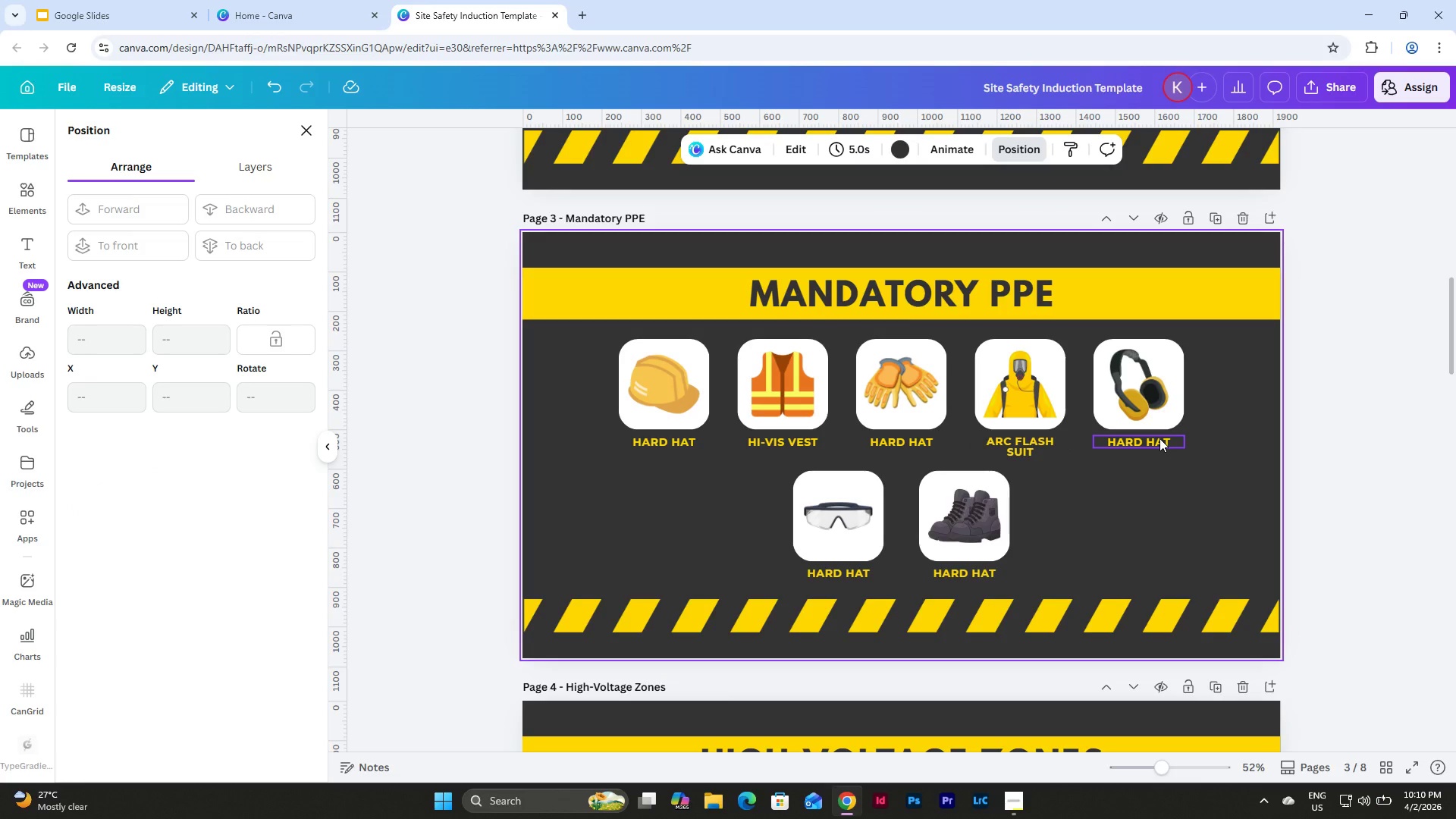 
wait(9.72)
 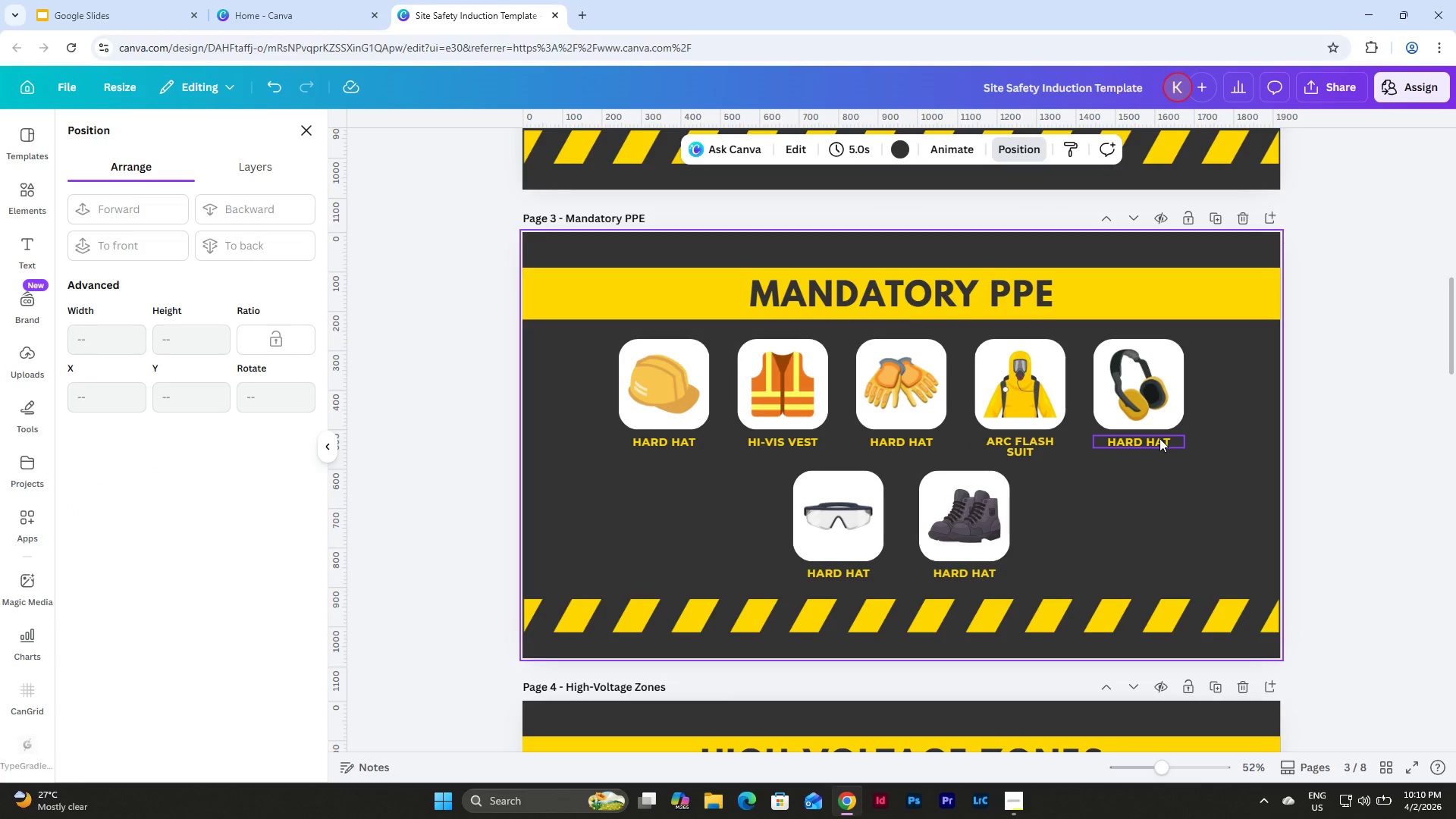 
left_click([588, 16])
 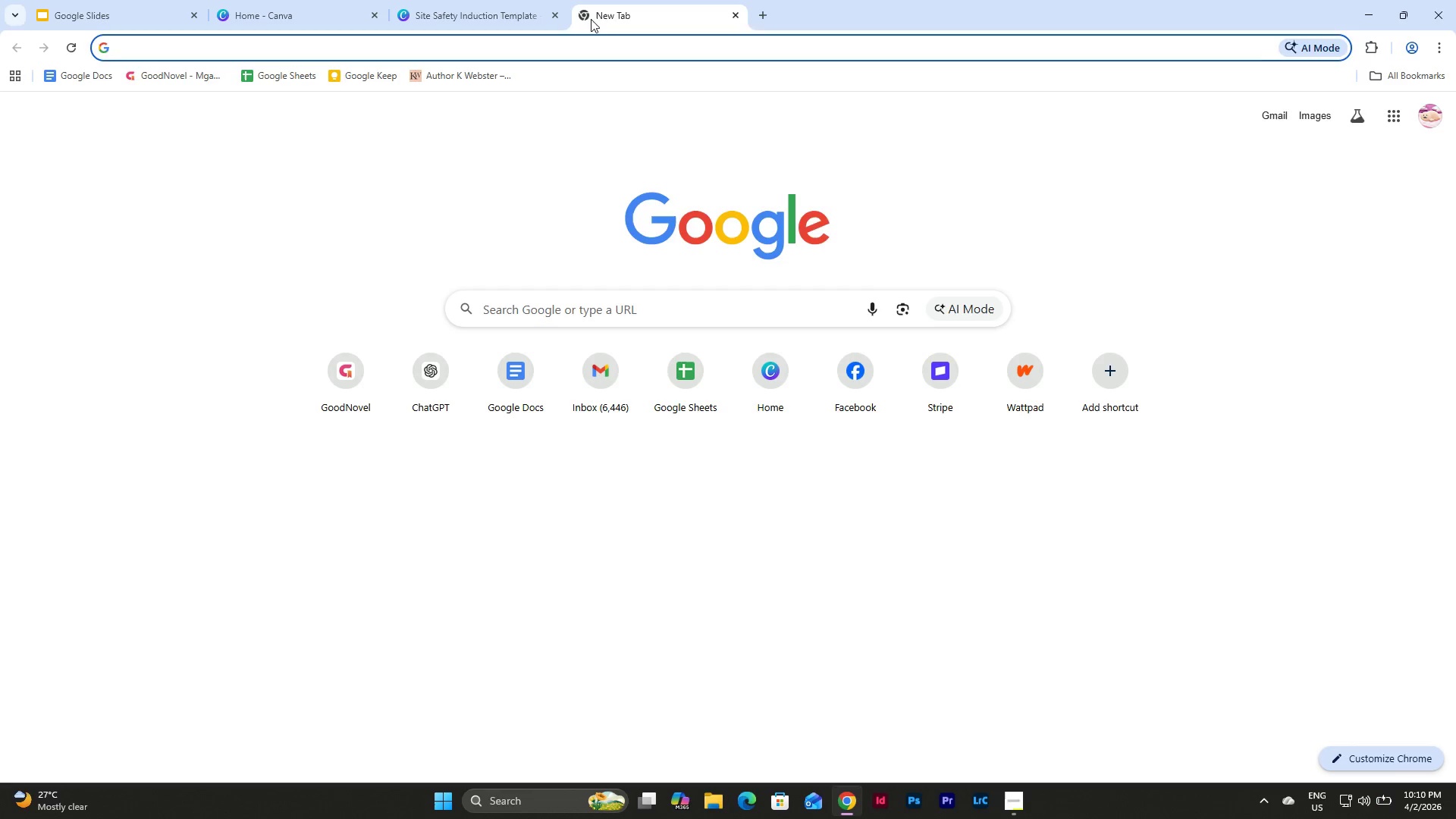 
type(insulated gloves)
 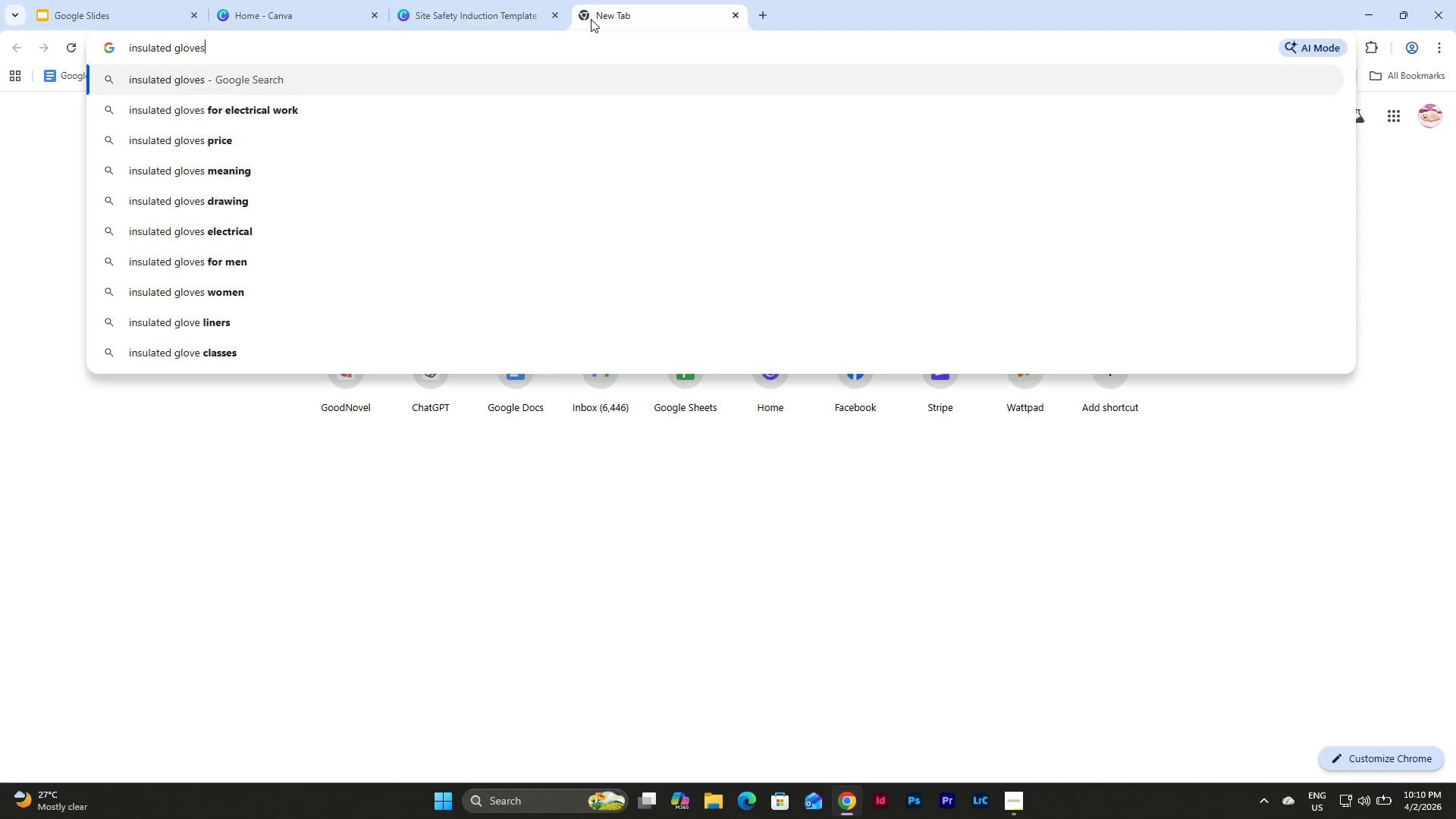 
key(Enter)
 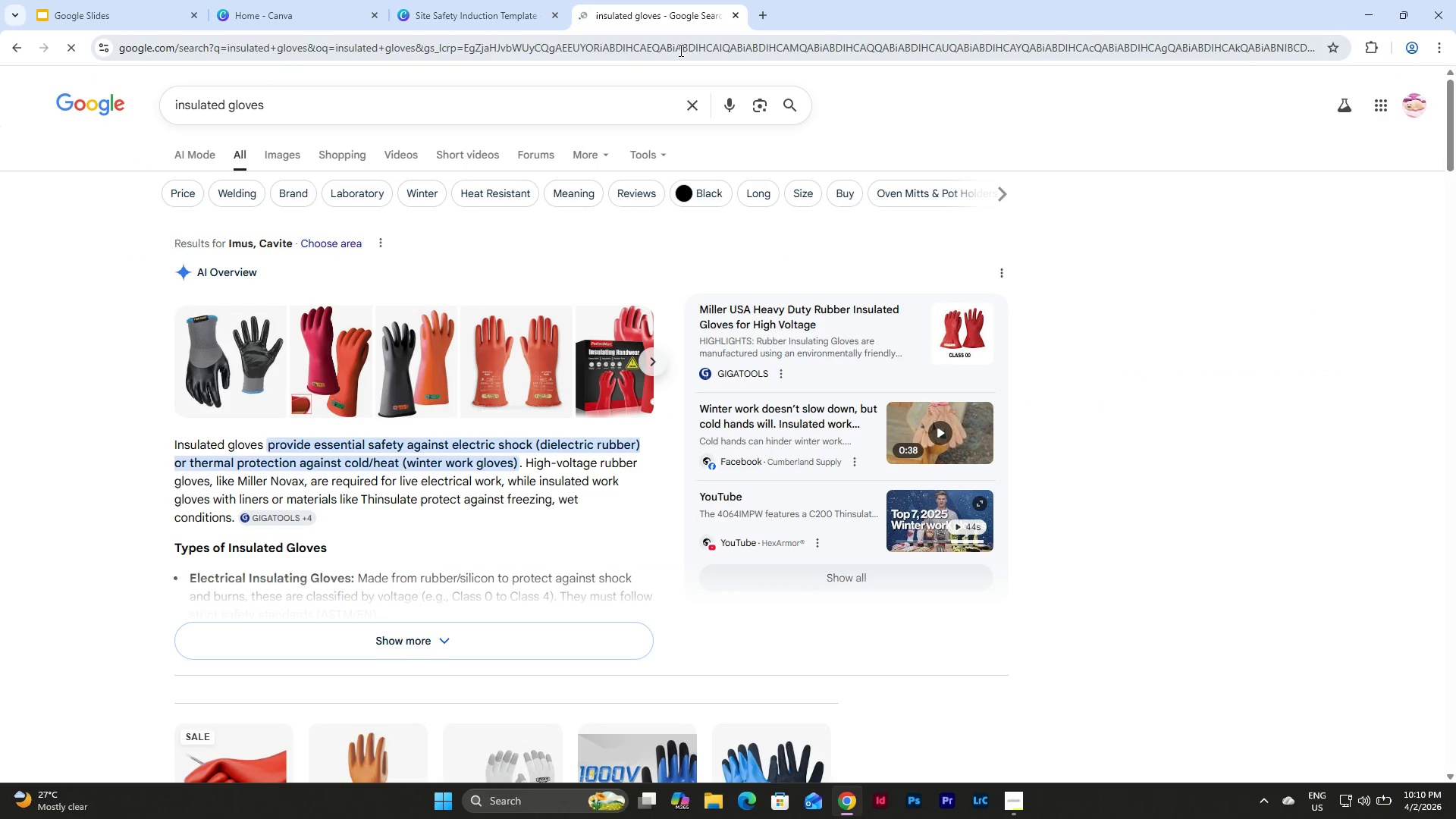 
left_click([737, 12])
 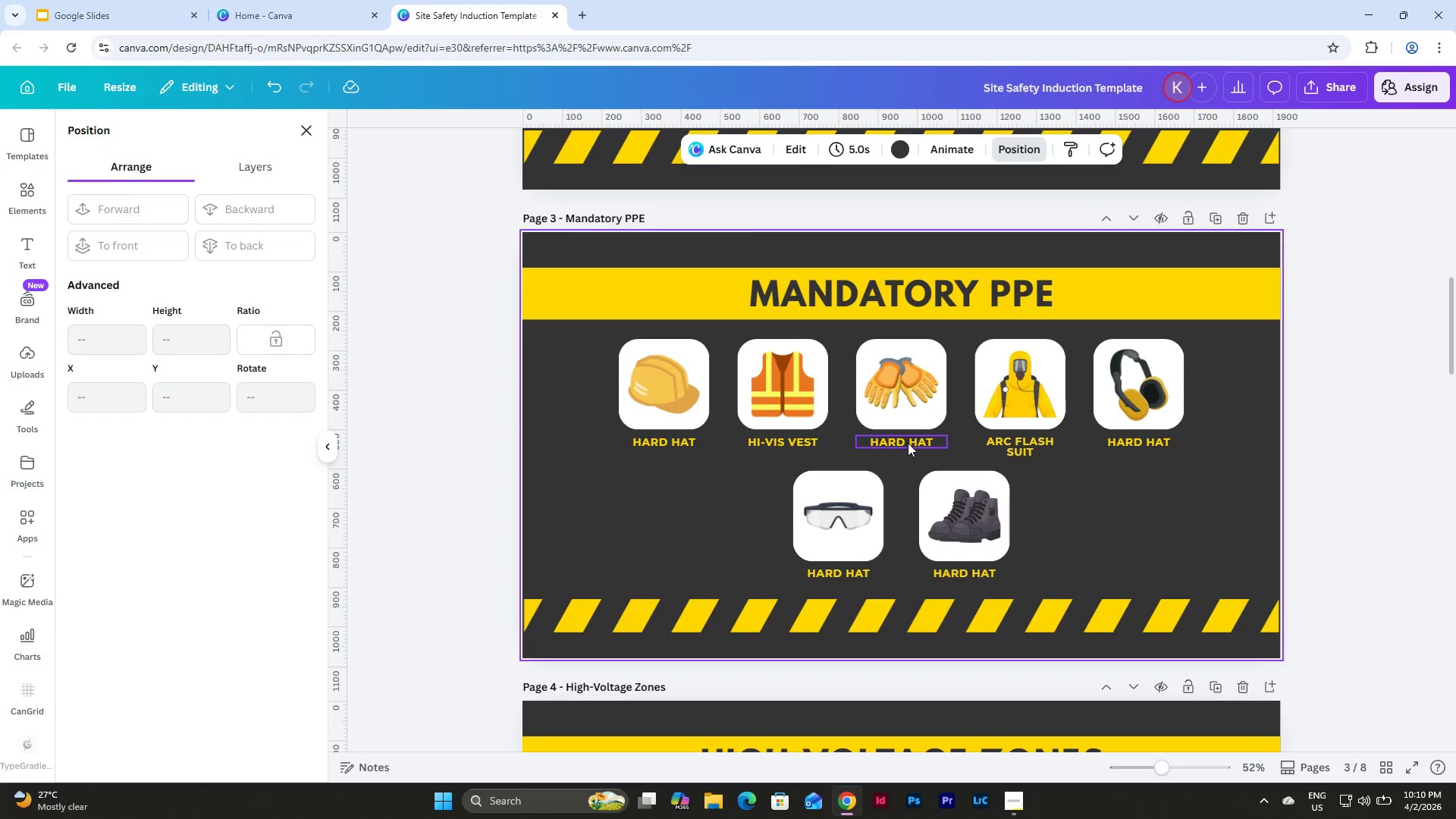 
double_click([908, 443])
 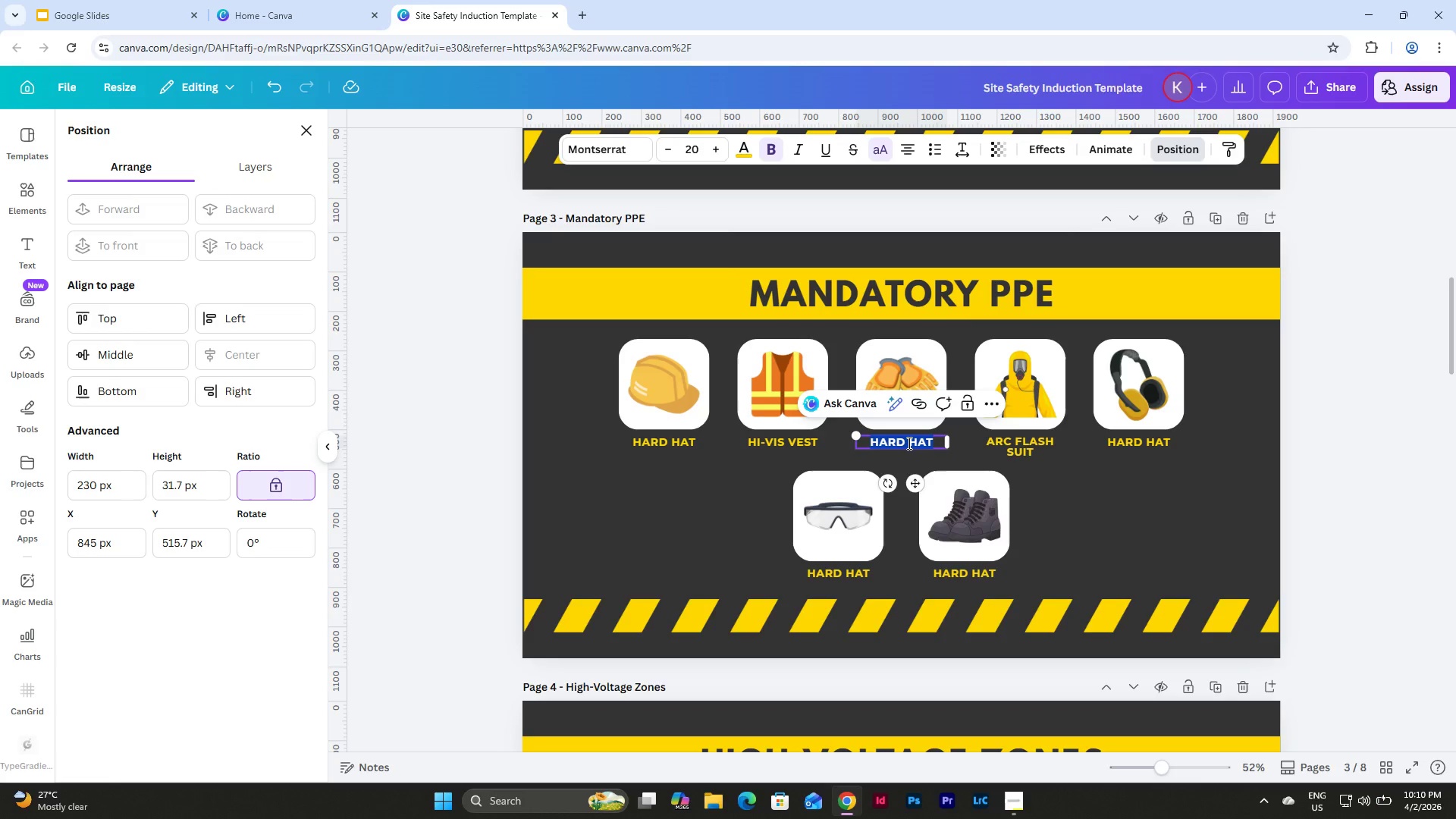 
type(INSULAE)
key(Backspace)
type(TED GLOVES)
 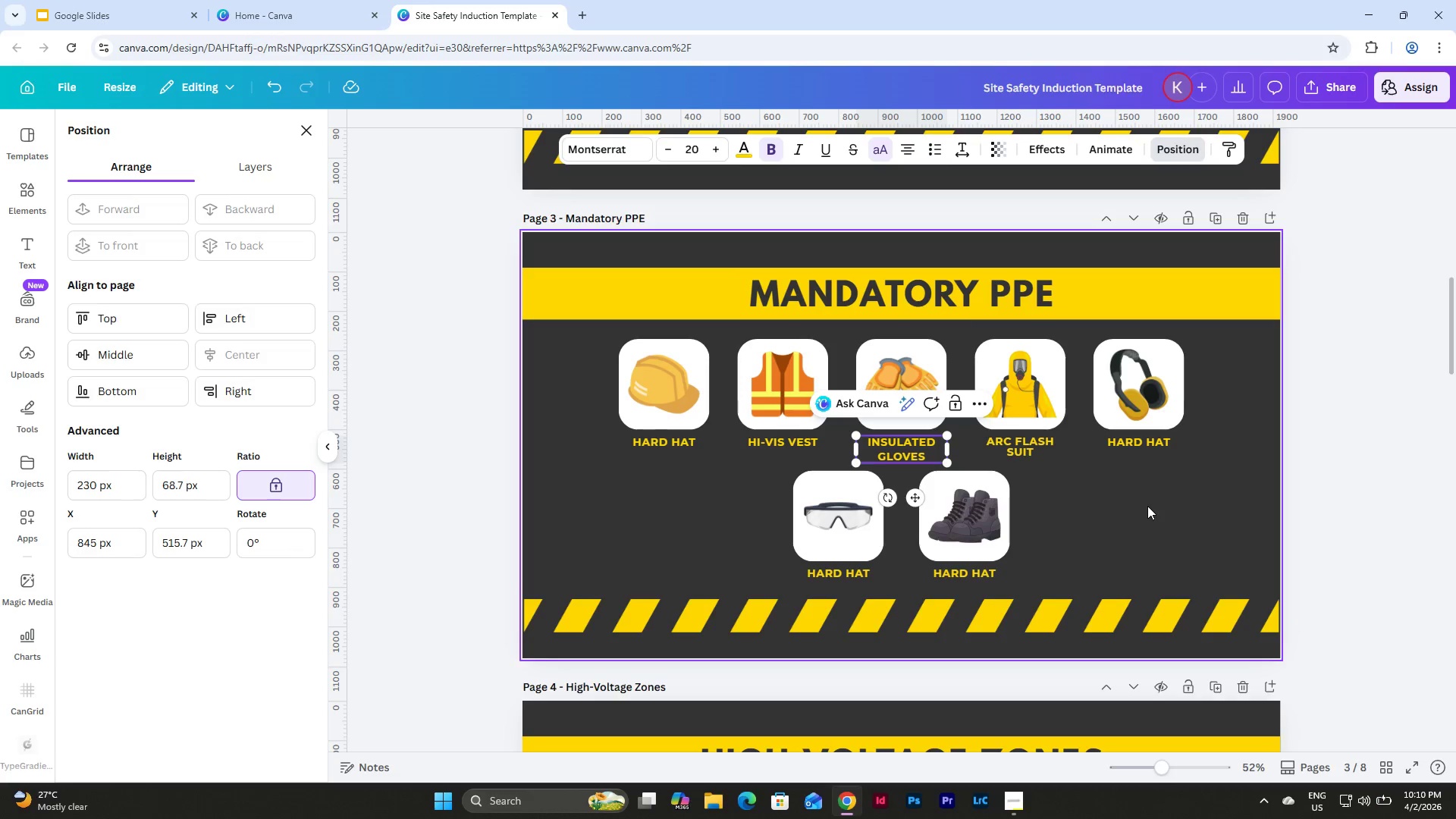 
double_click([899, 451])
 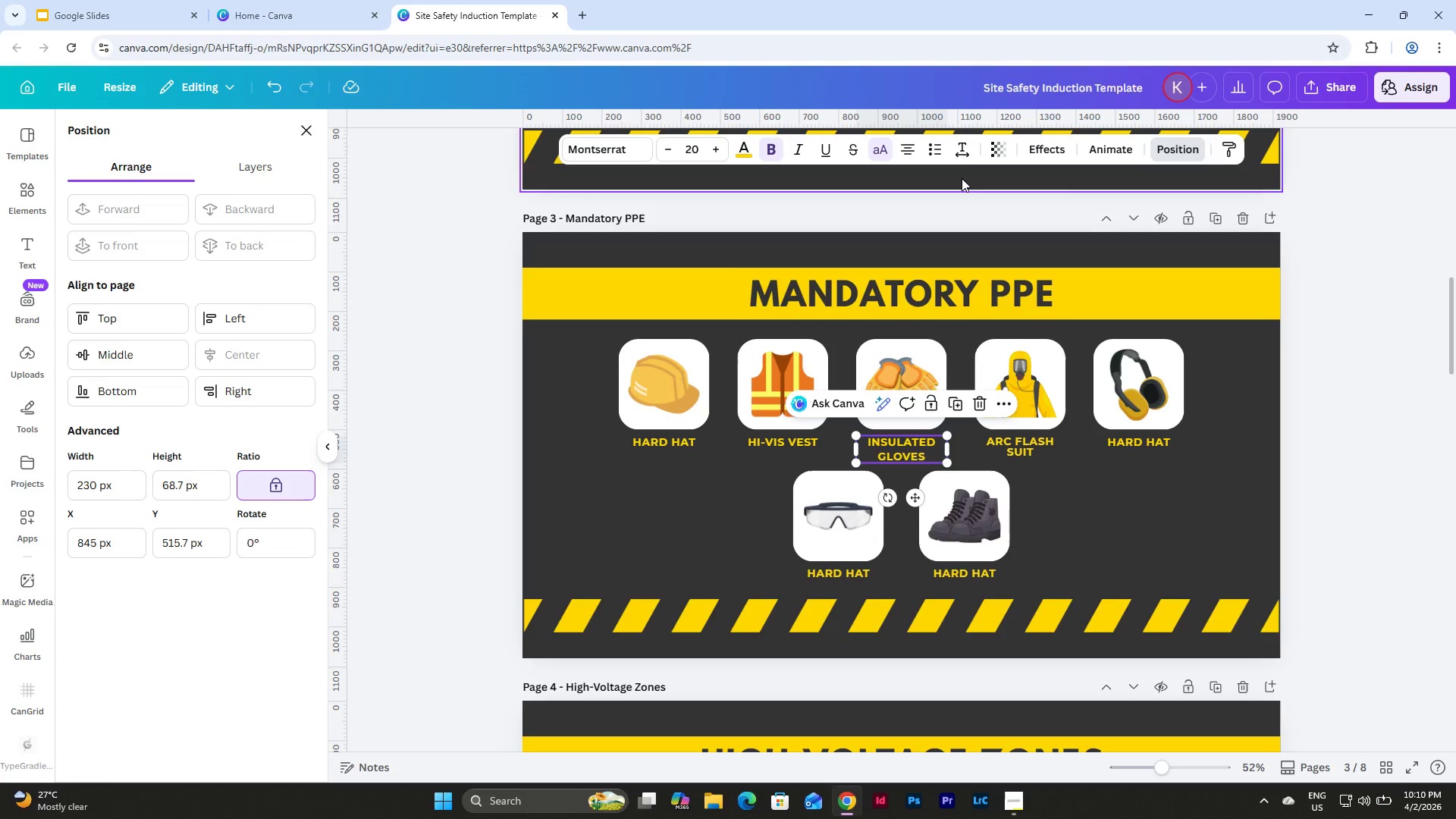 
left_click([962, 150])
 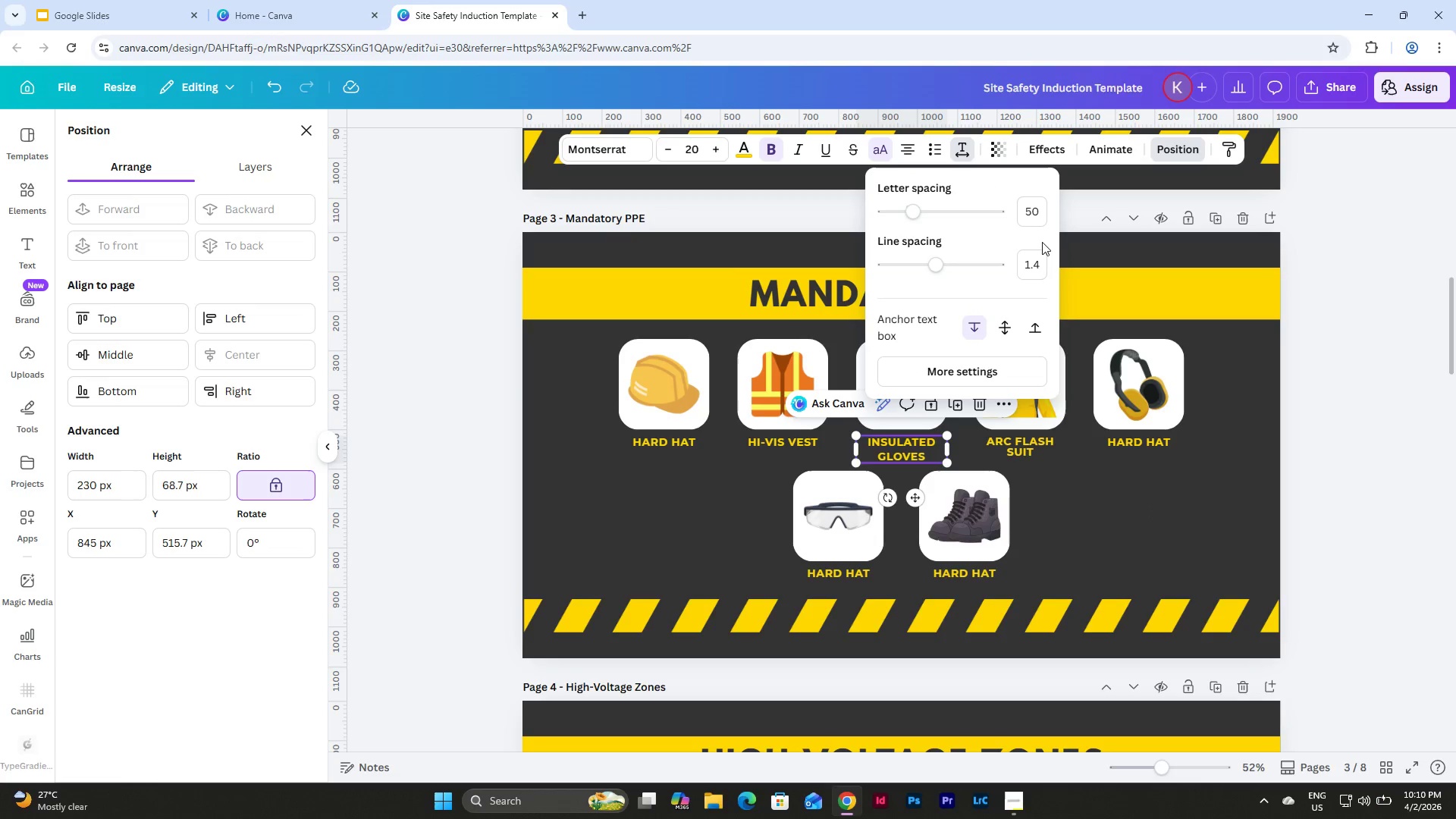 
left_click([1038, 269])
 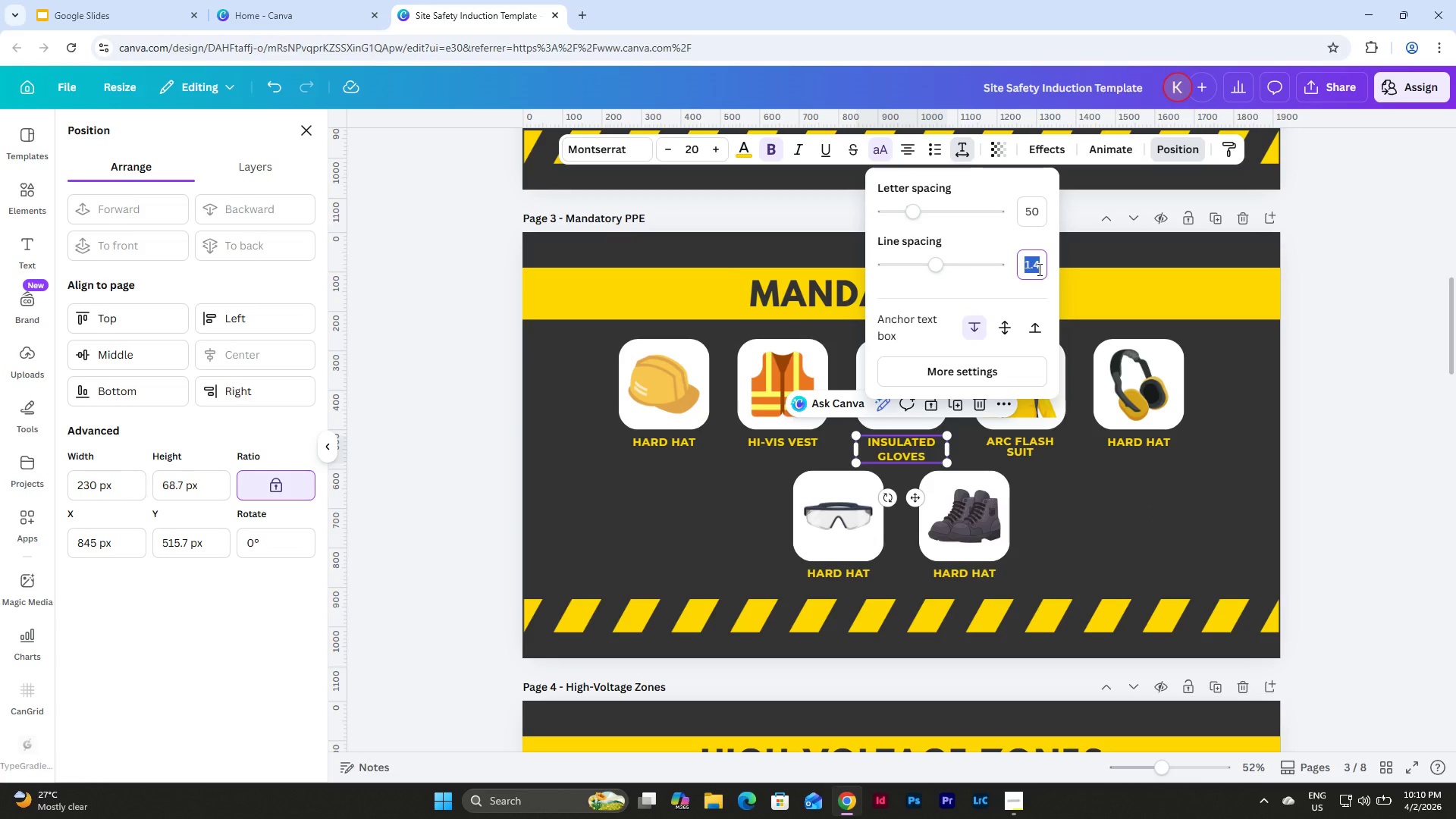 
key(Numpad1)
 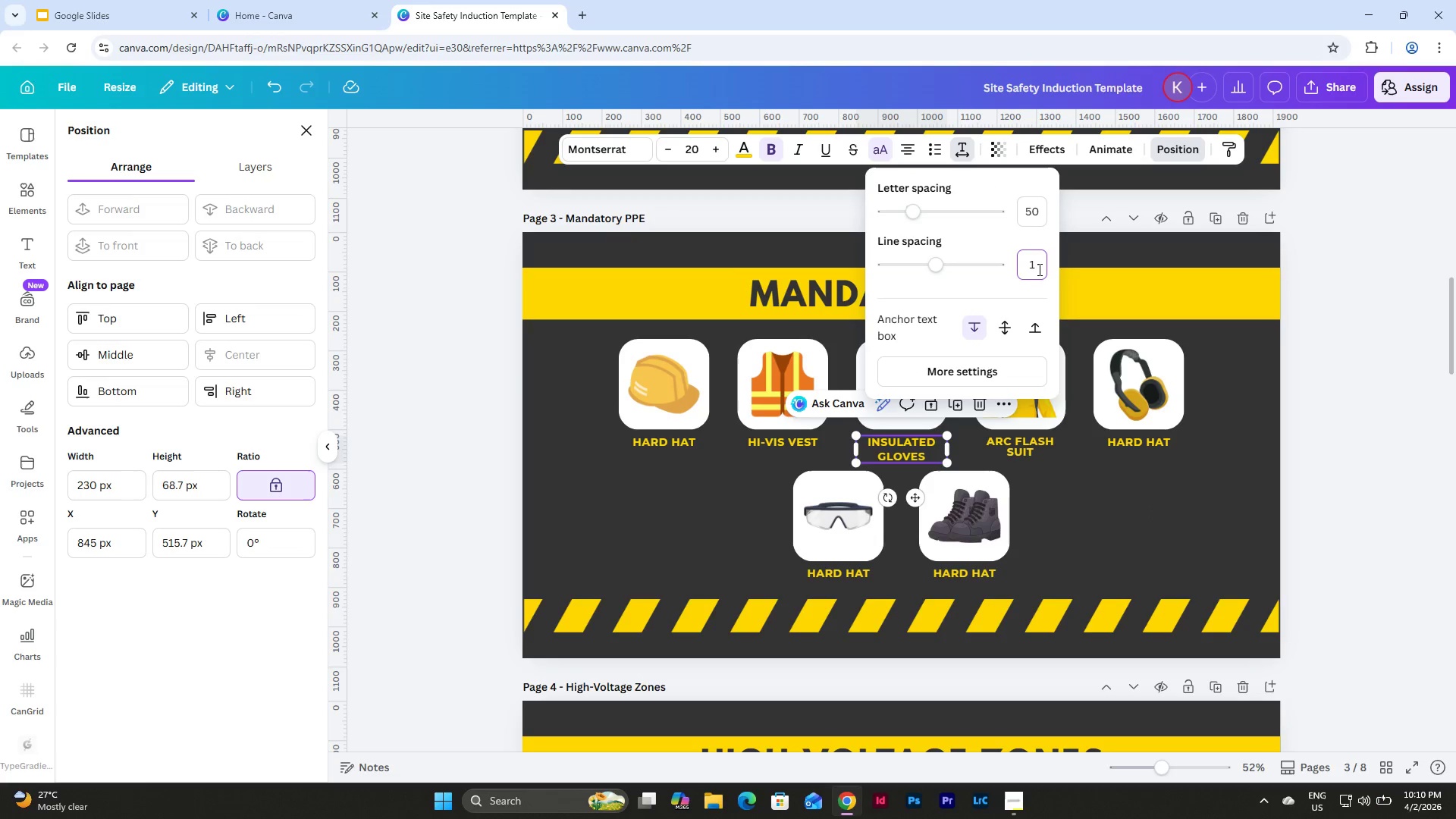 
key(NumpadDecimal)
 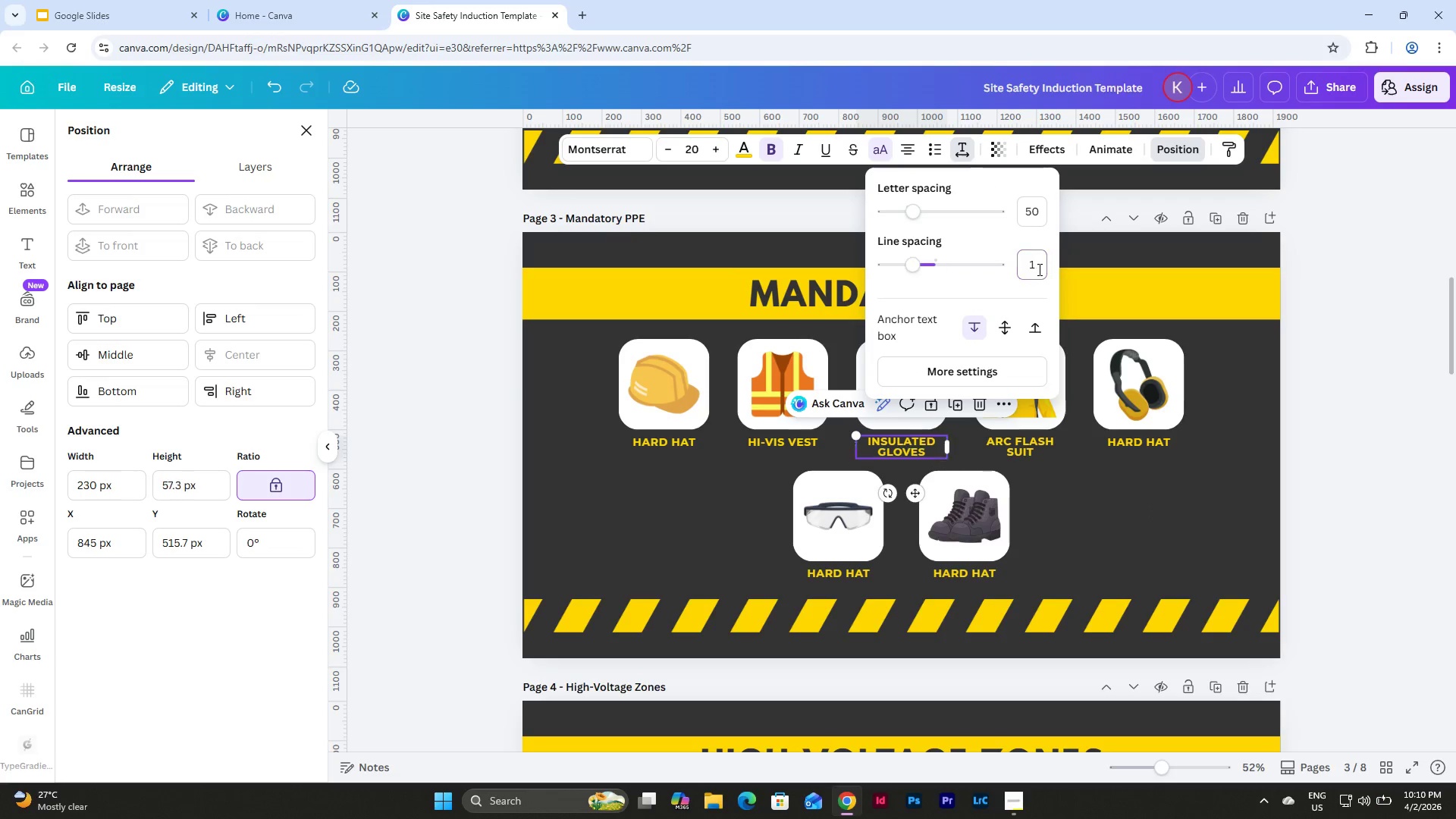 
key(NumpadEnter)
 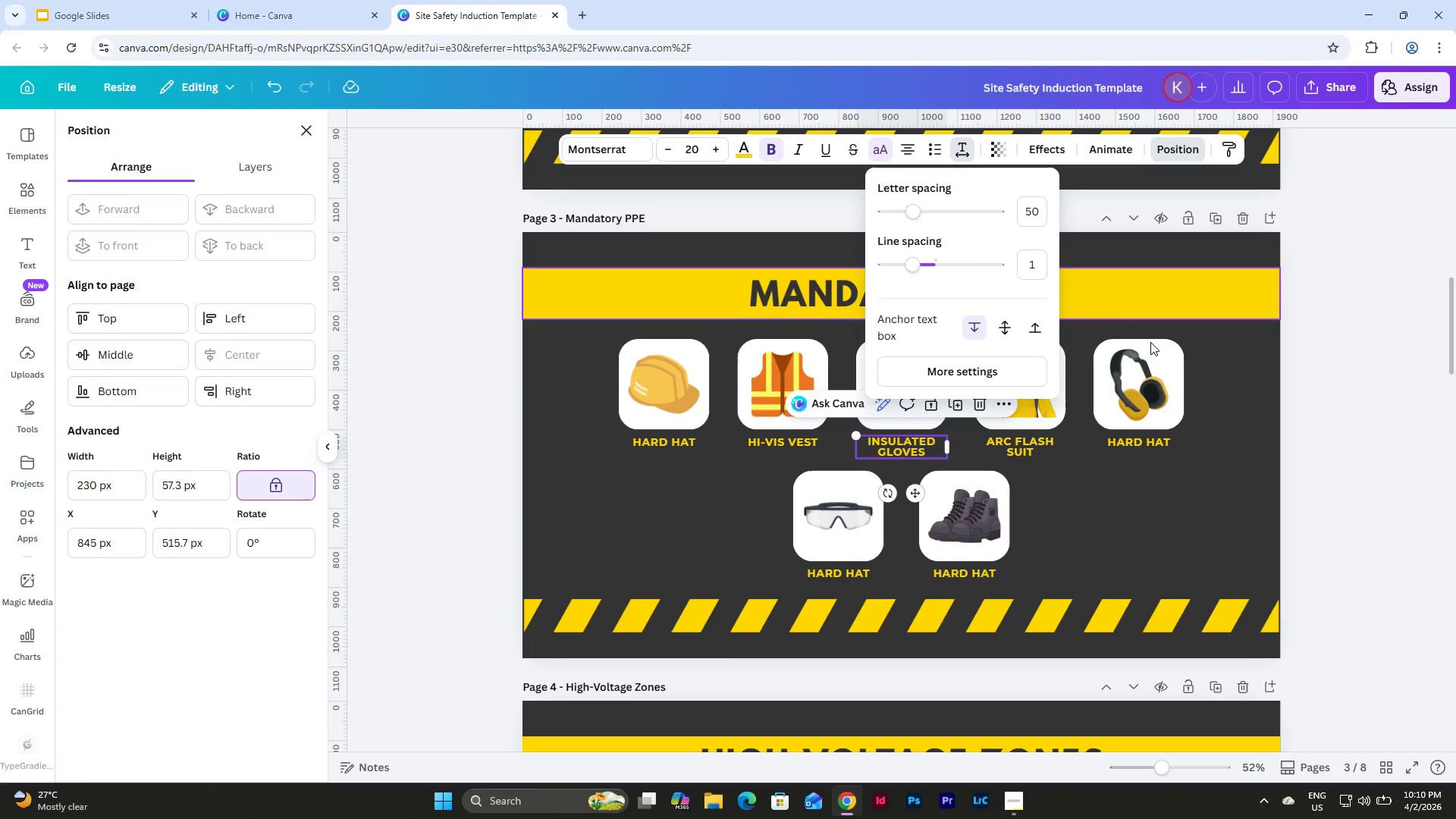 
left_click([1165, 509])
 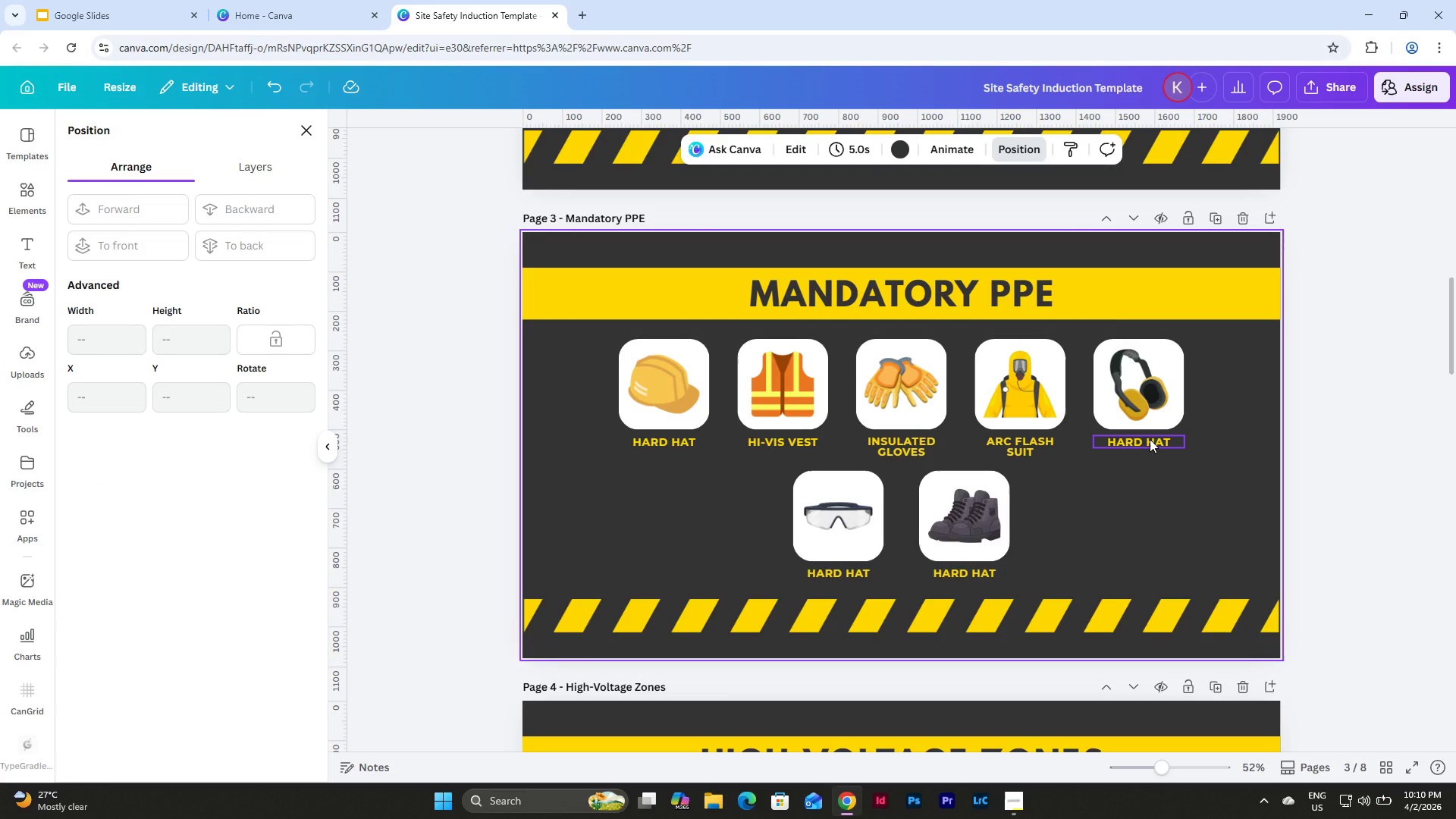 
wait(7.95)
 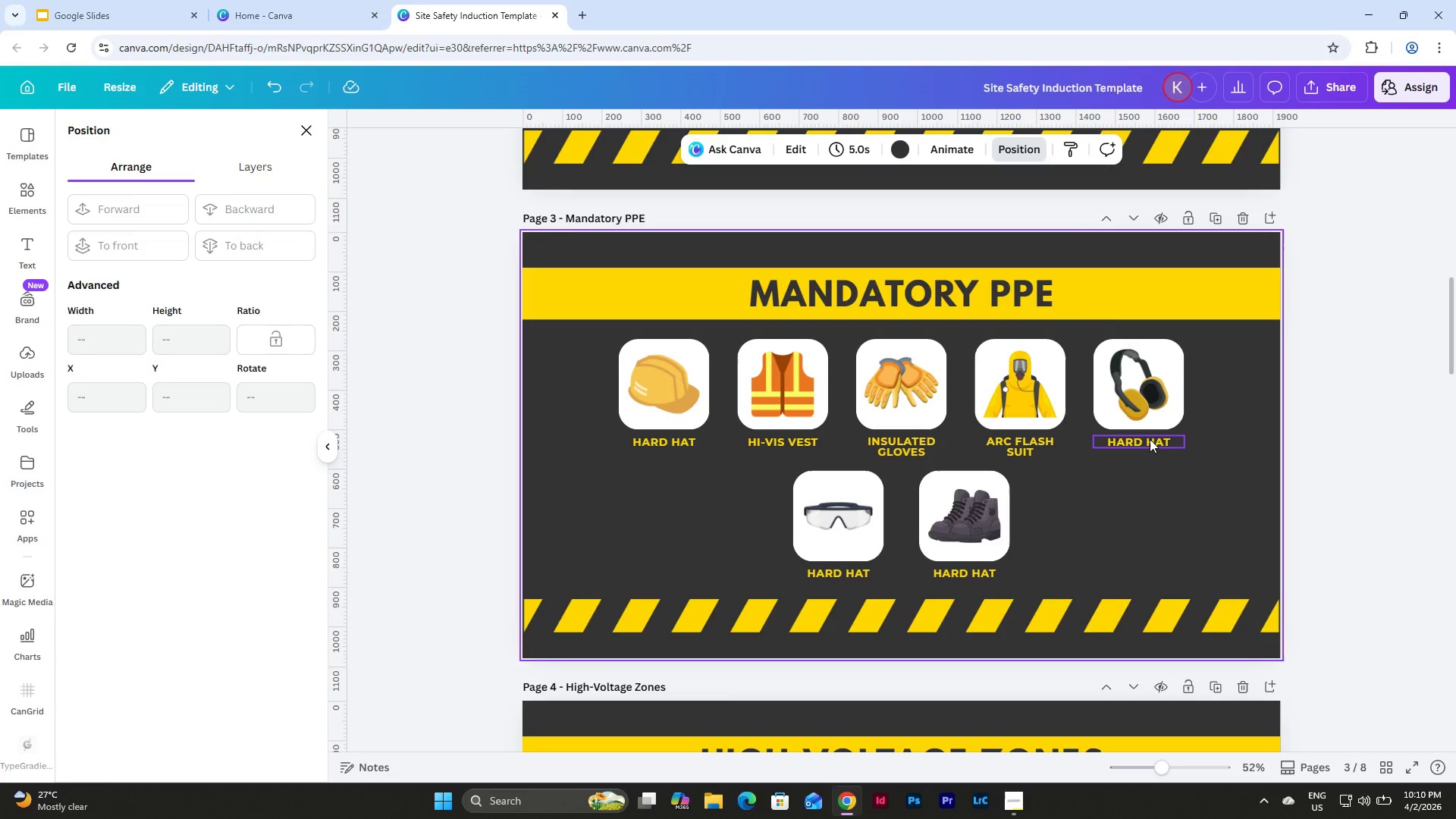 
double_click([1150, 439])
 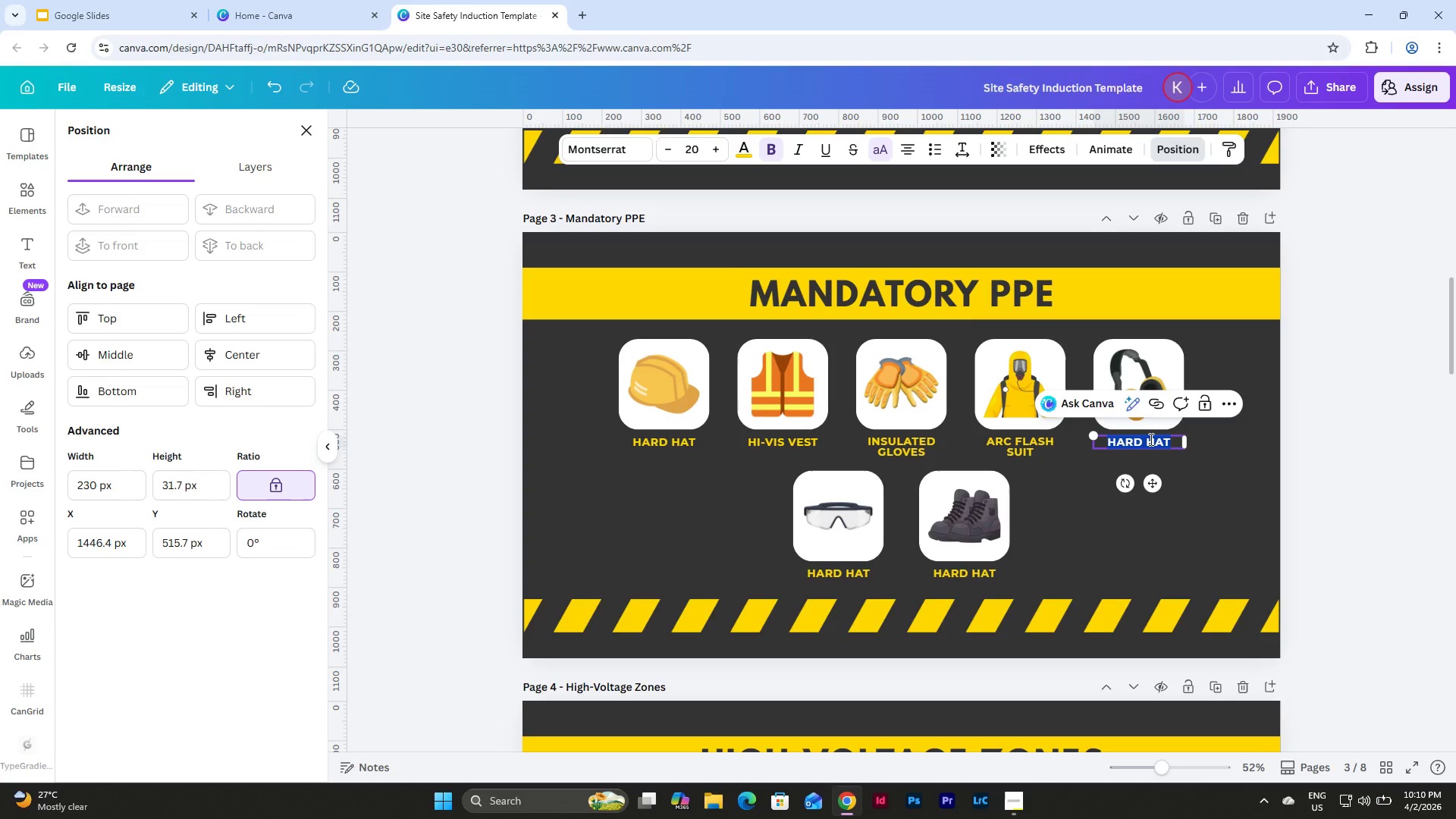 
type(HEARU)
key(Backspace)
type(ING R)
key(Backspace)
type(PROCTECTION)
 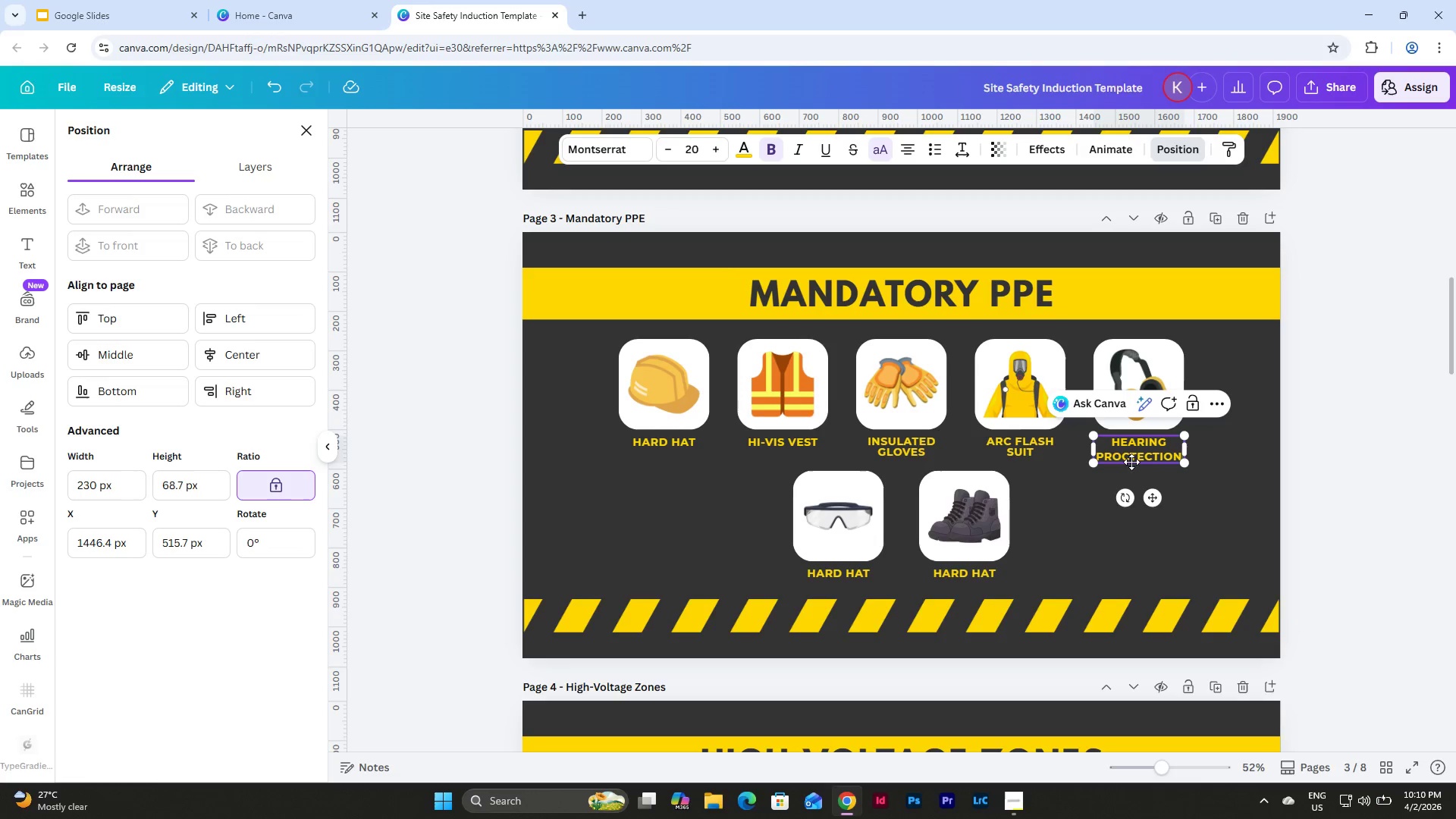 
left_click([1126, 456])
 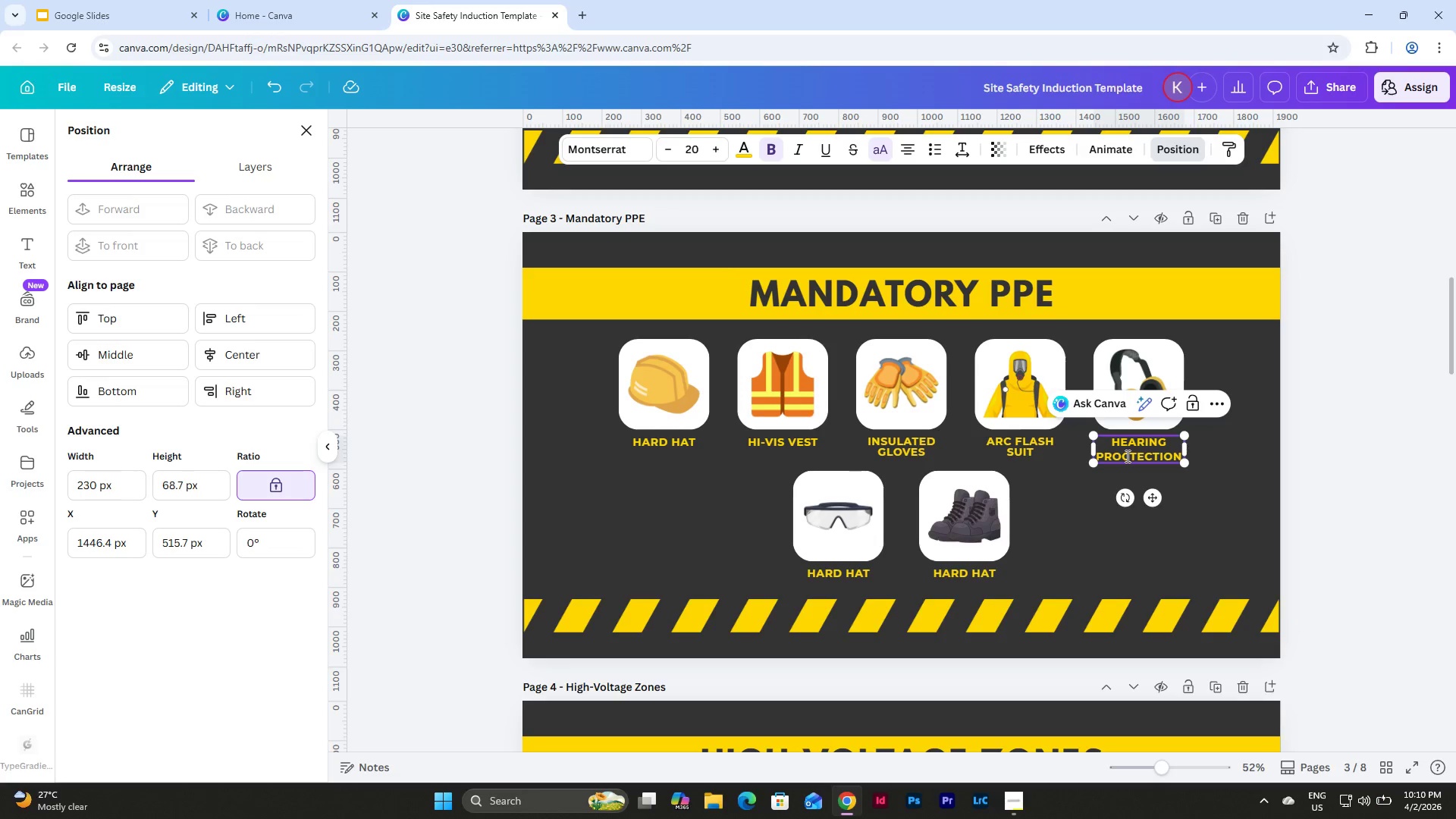 
key(Backspace)
 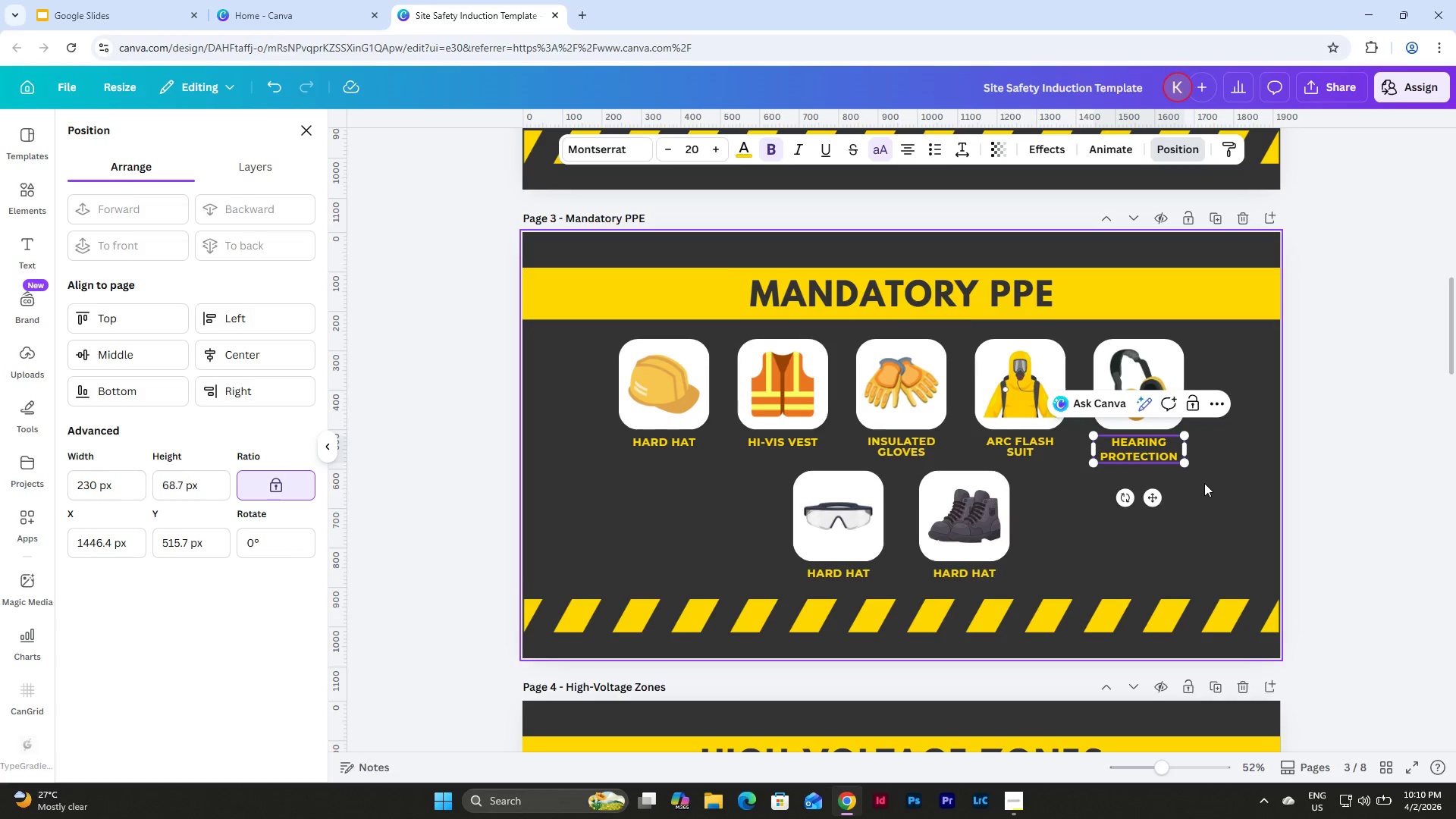 
double_click([1157, 457])
 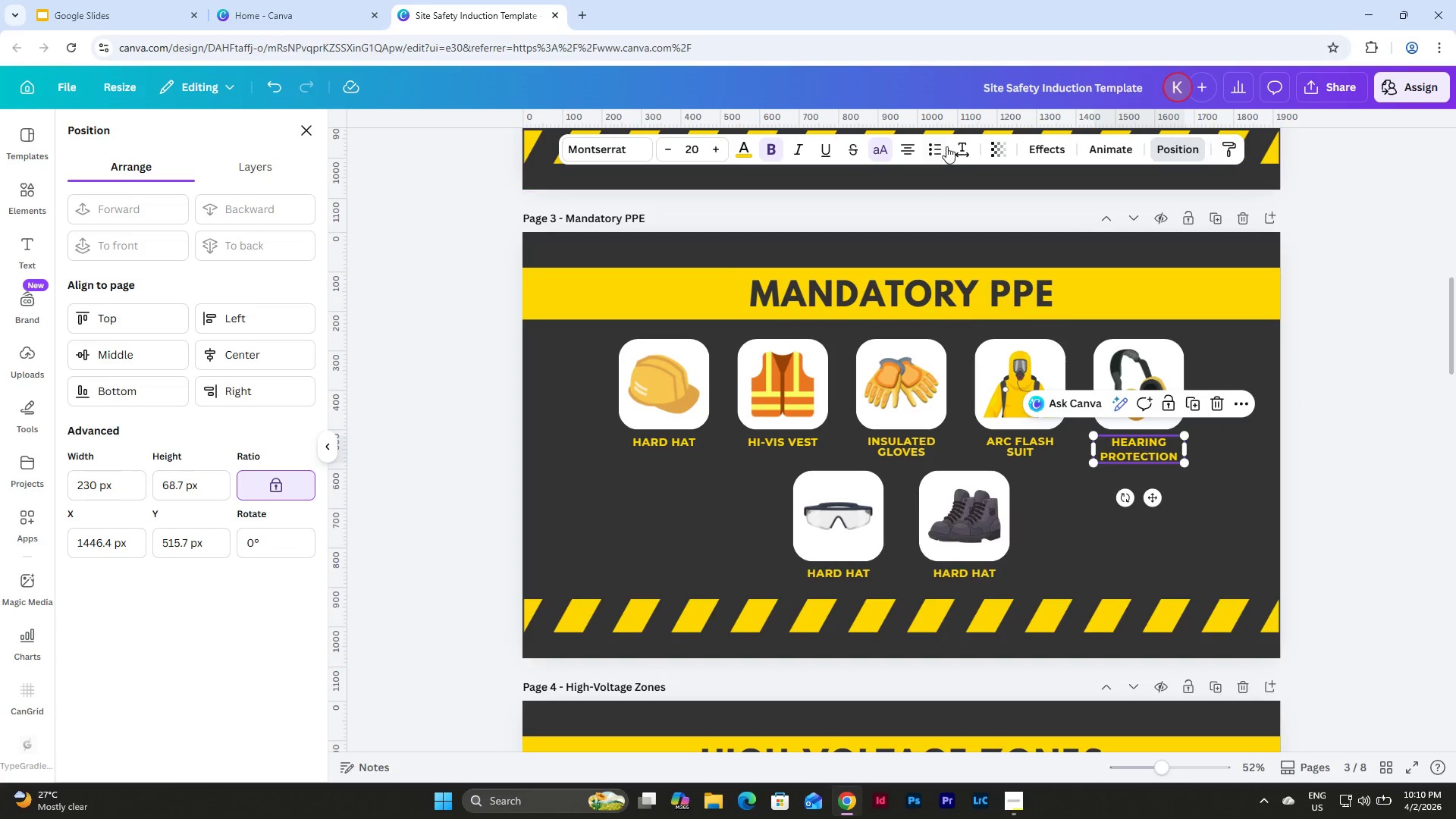 
left_click([962, 143])
 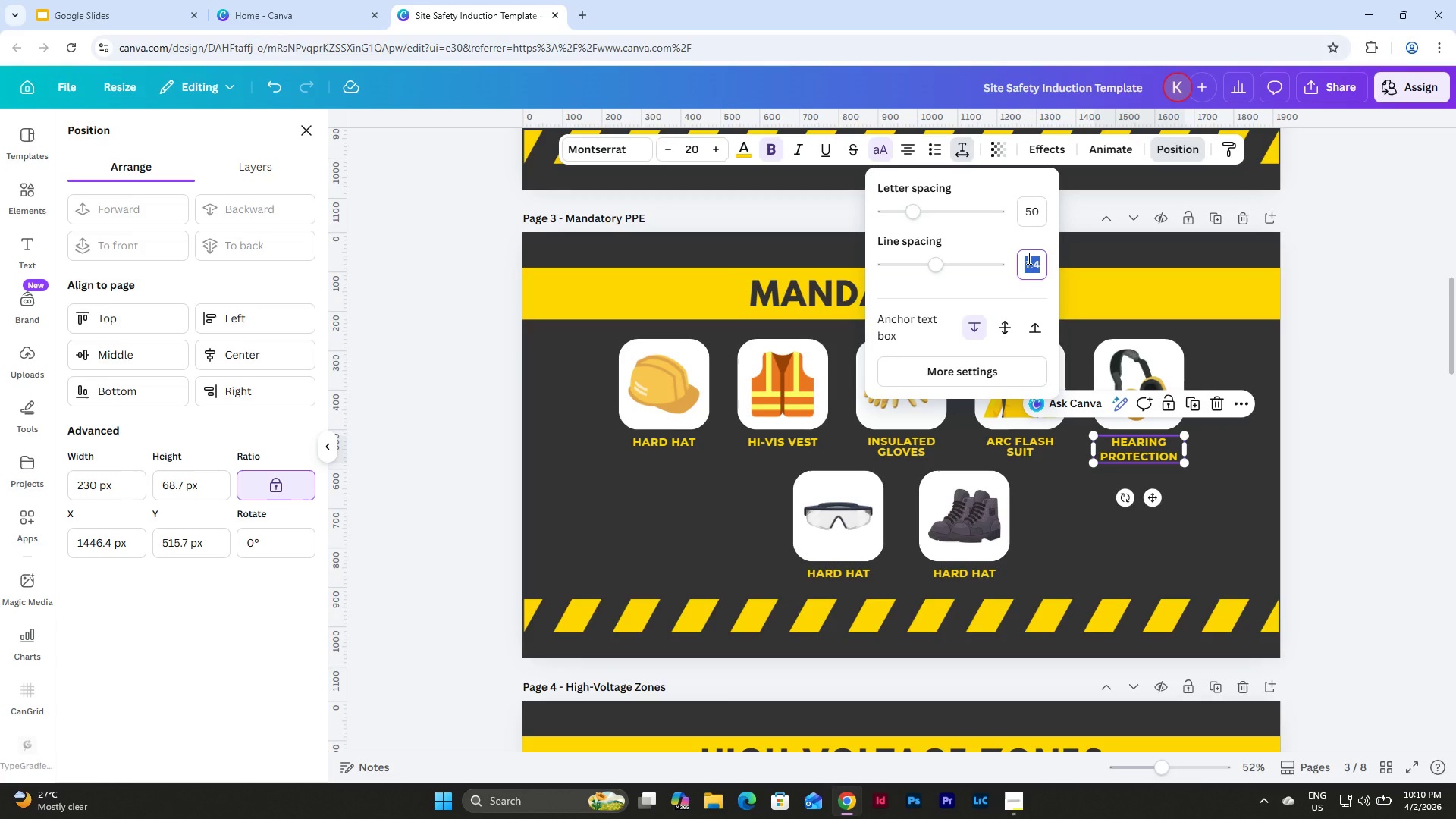 
key(Numpad1)
 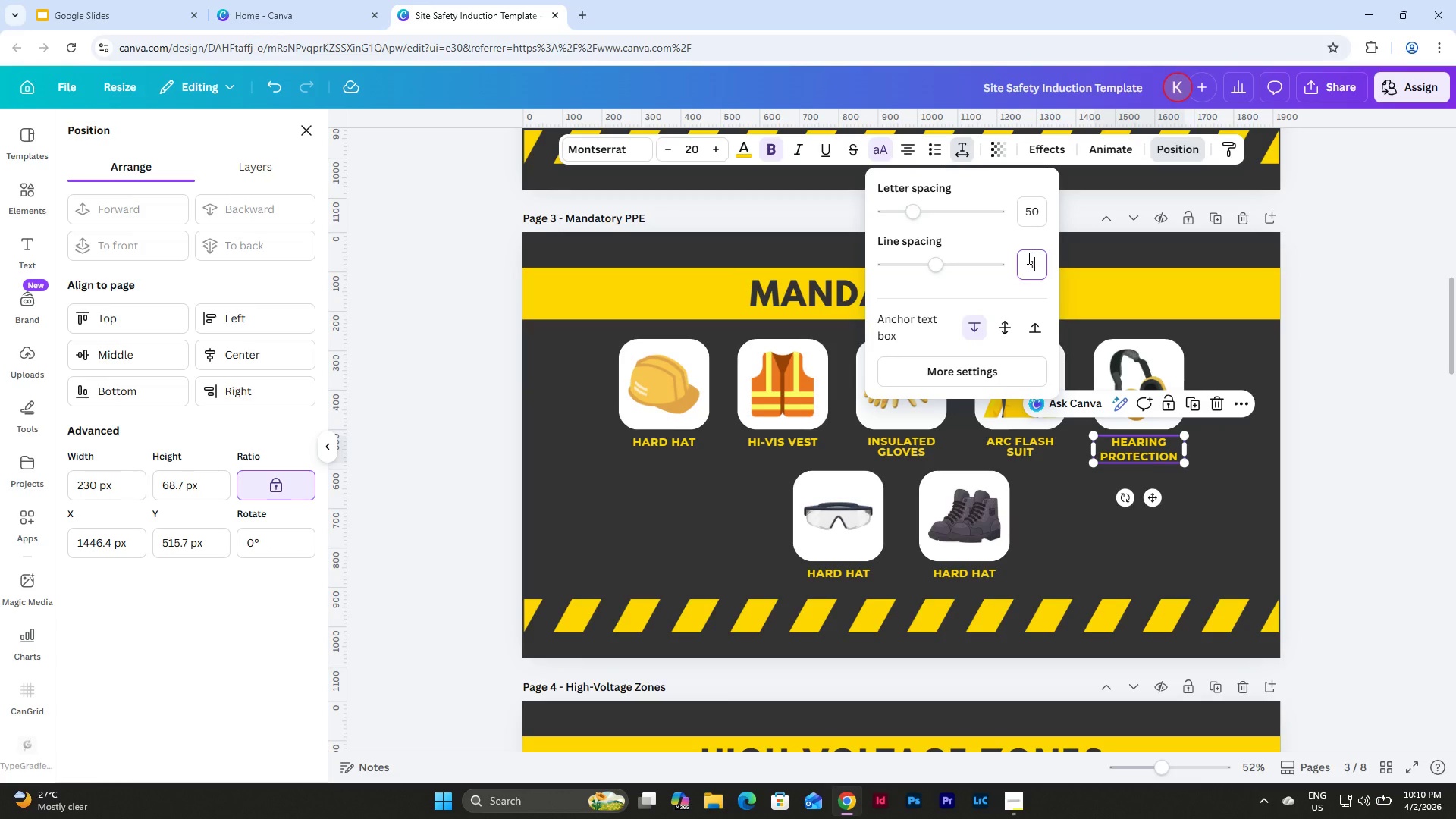 
key(NumpadEnter)
 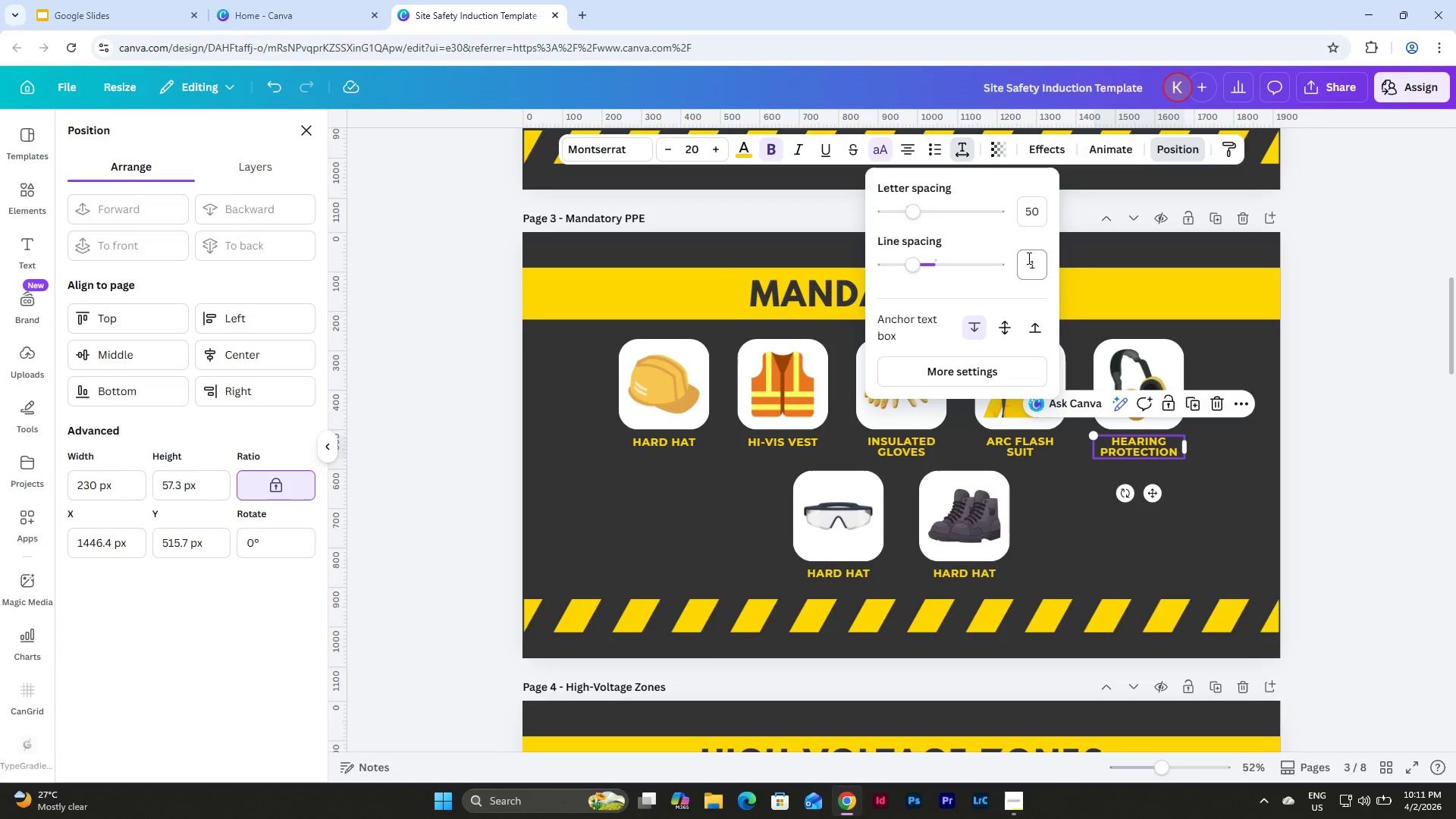 
wait(11.75)
 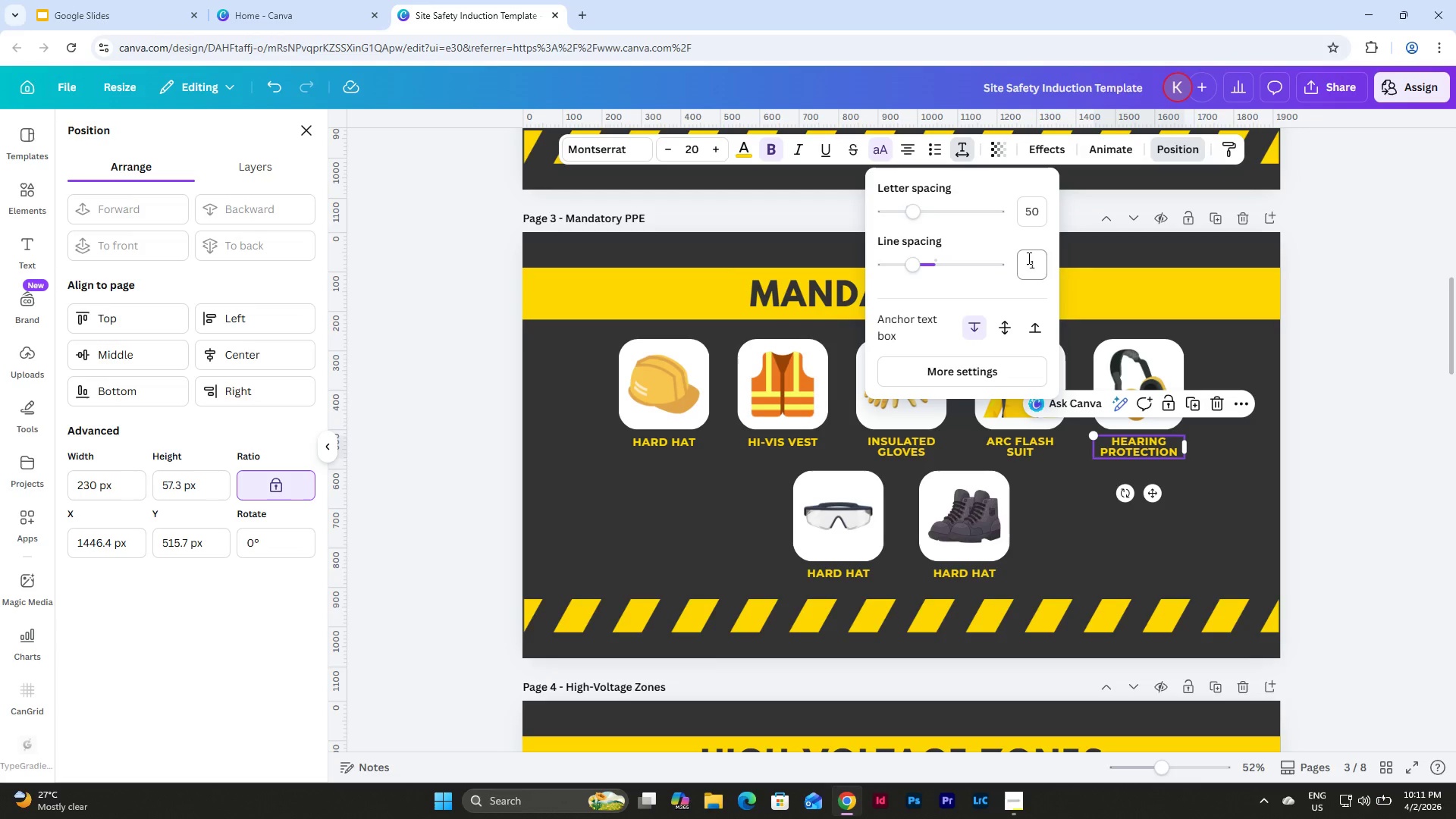 
left_click([1240, 501])
 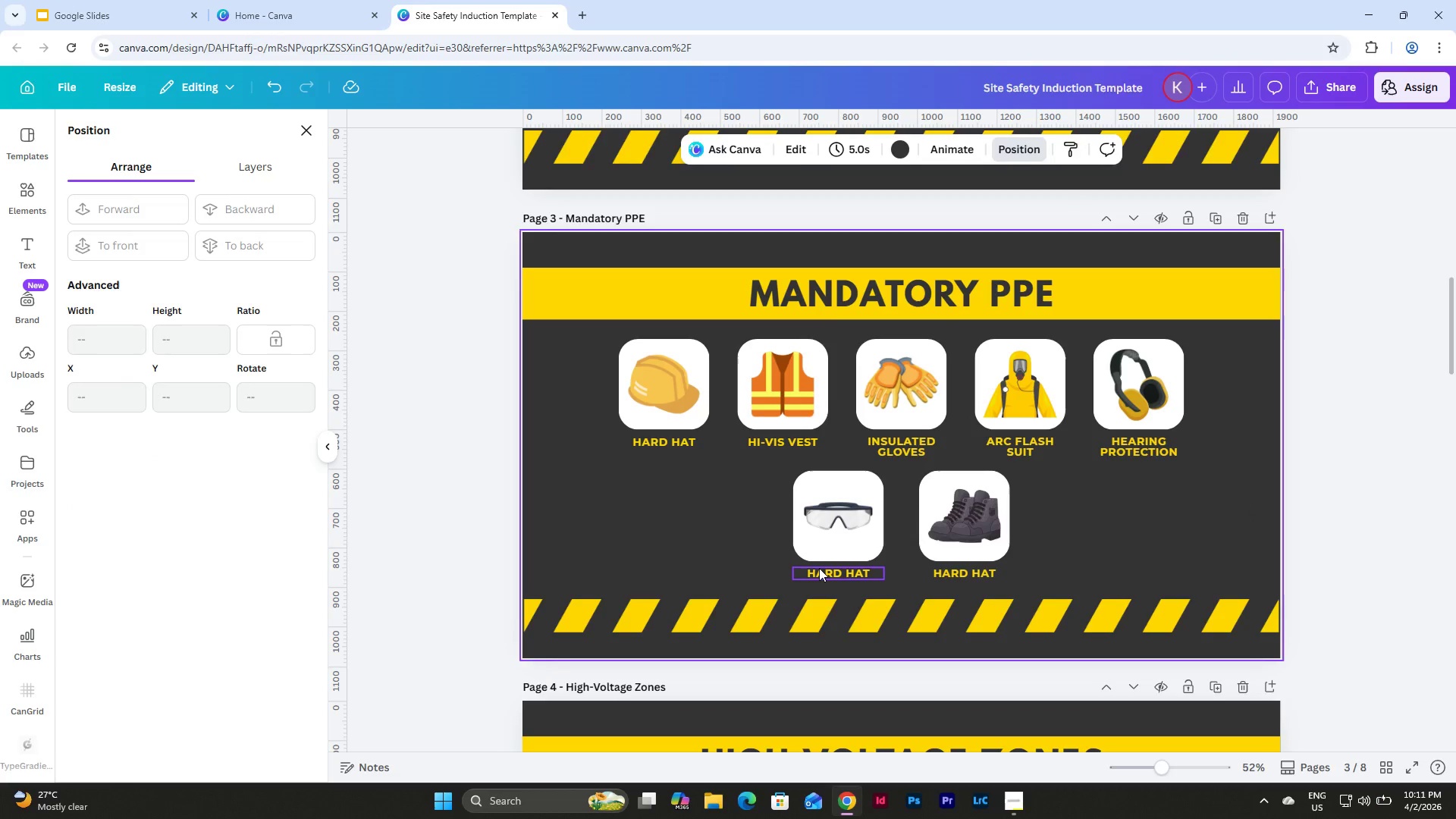 
double_click([819, 568])
 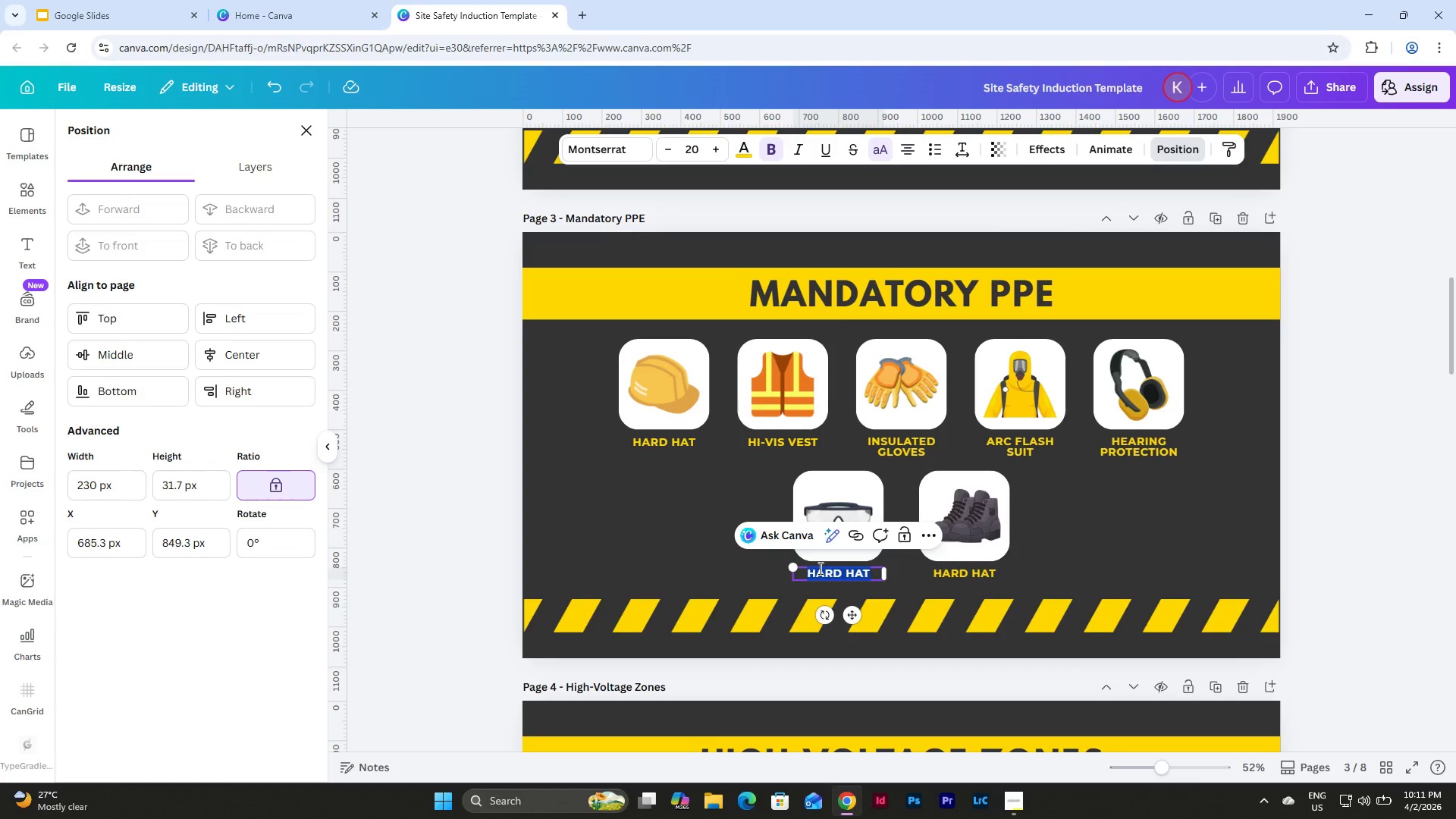 
type(SAFETY GLASSES)
 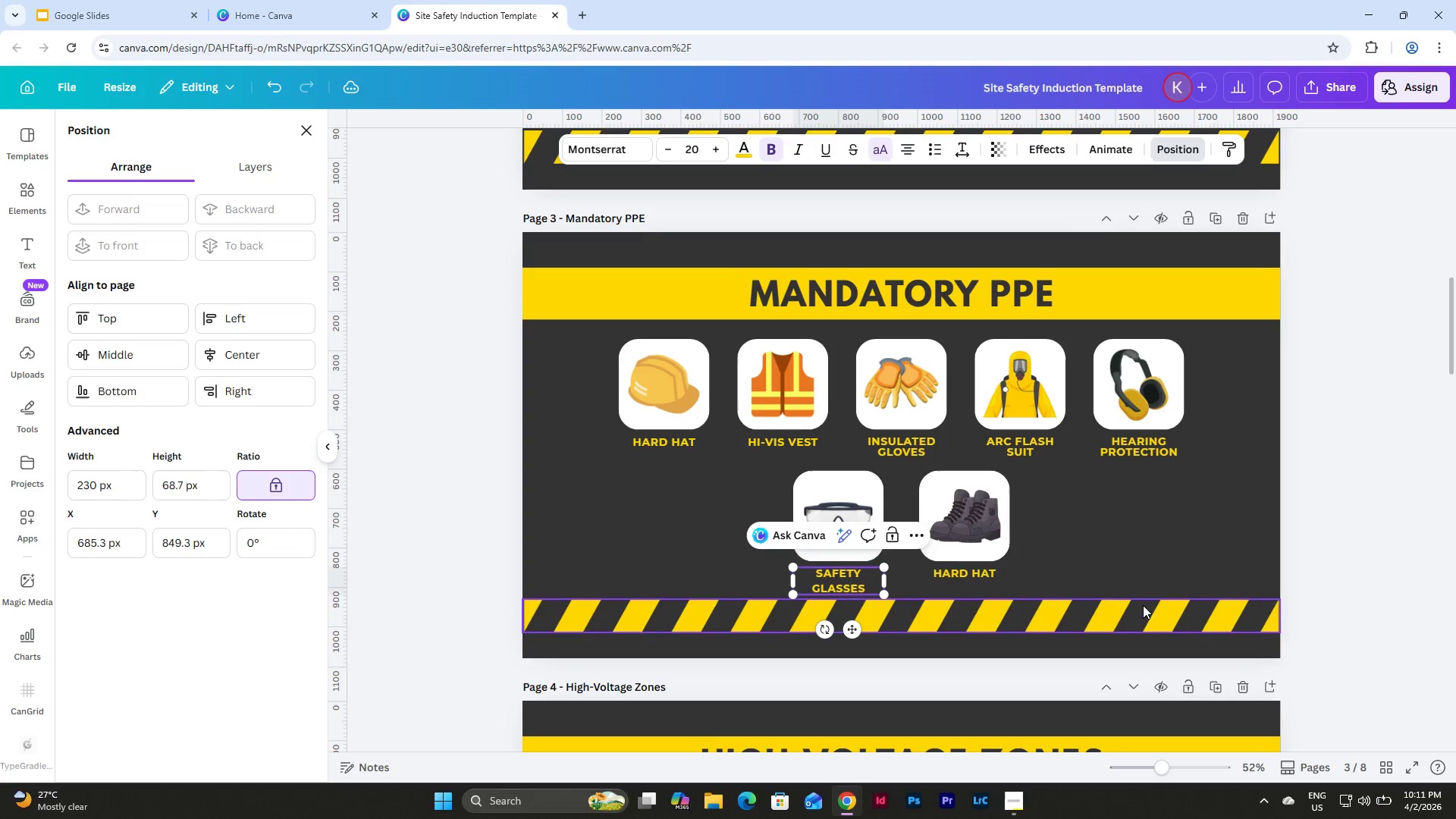 
left_click([1141, 518])
 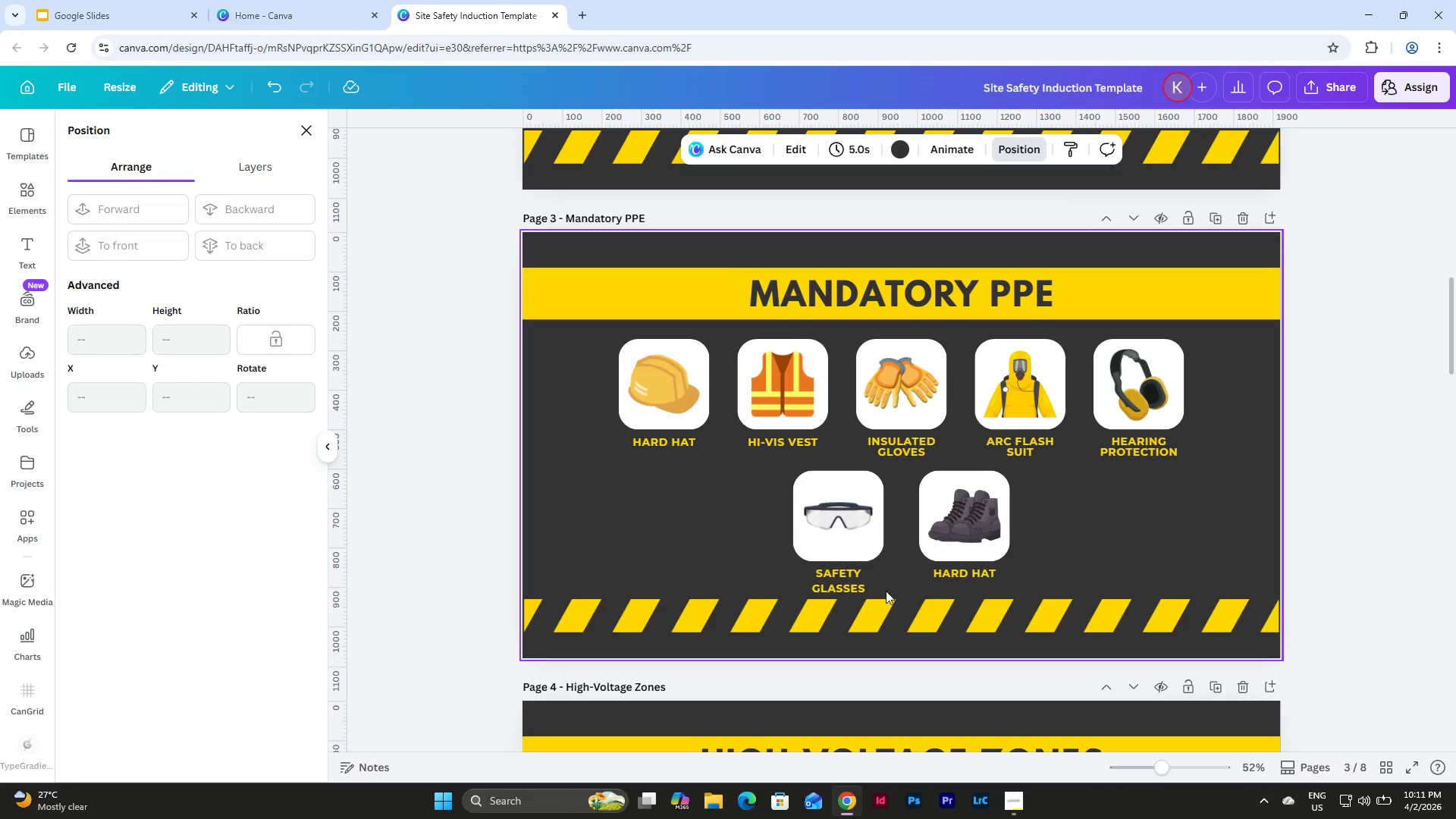 
left_click([839, 585])
 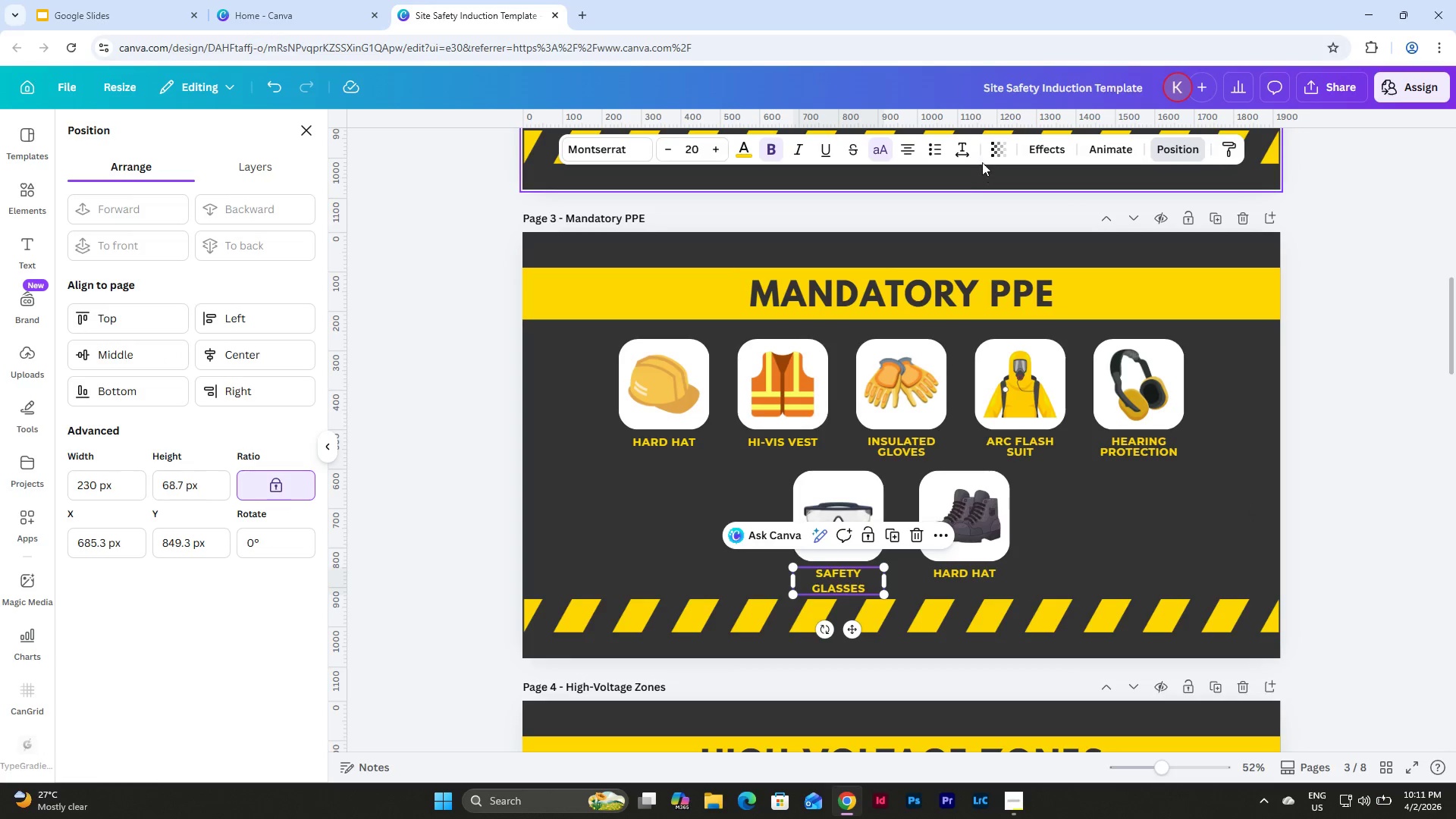 
left_click([962, 146])
 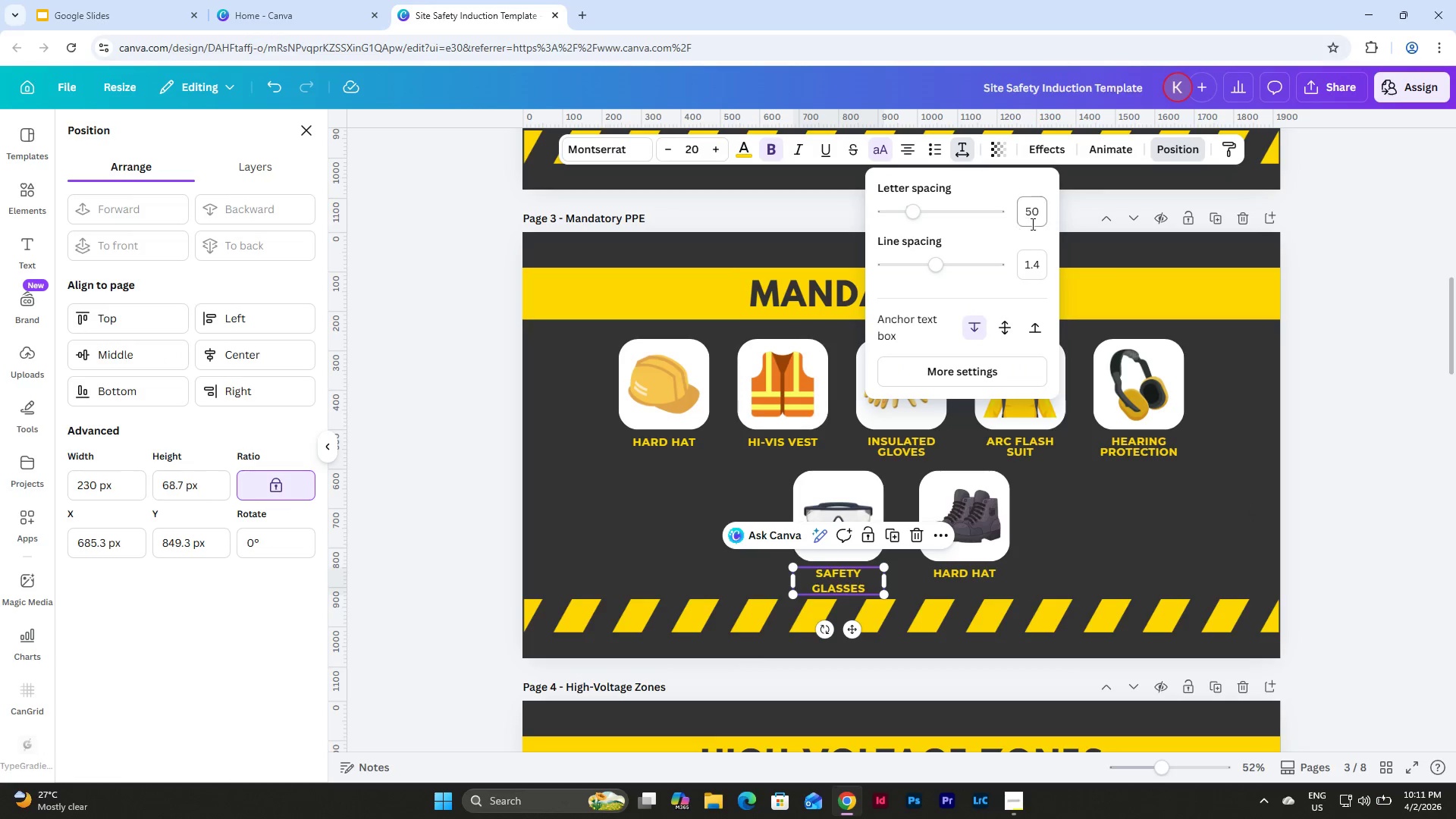 
left_click([1027, 257])
 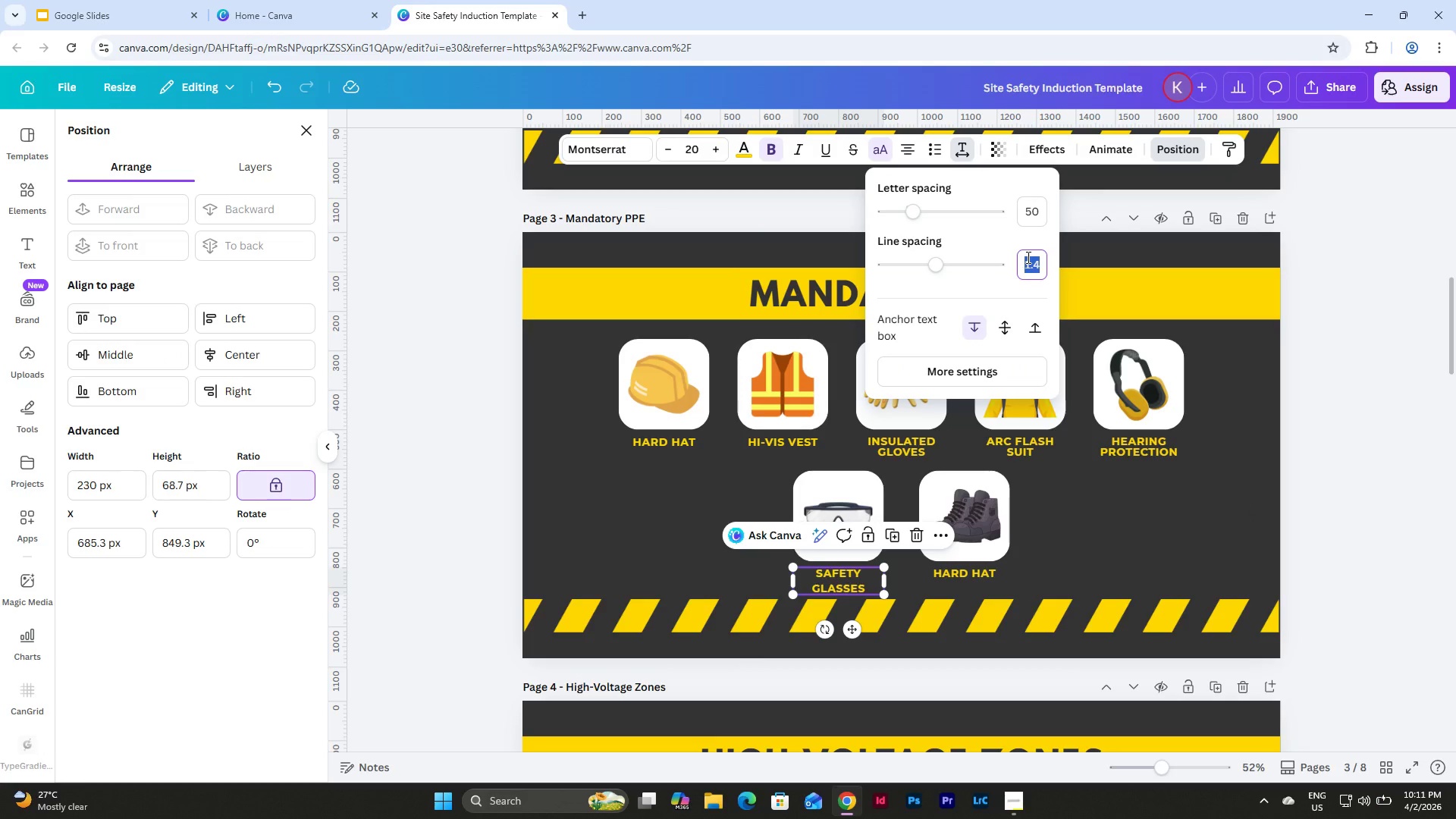 
key(Numpad1)
 